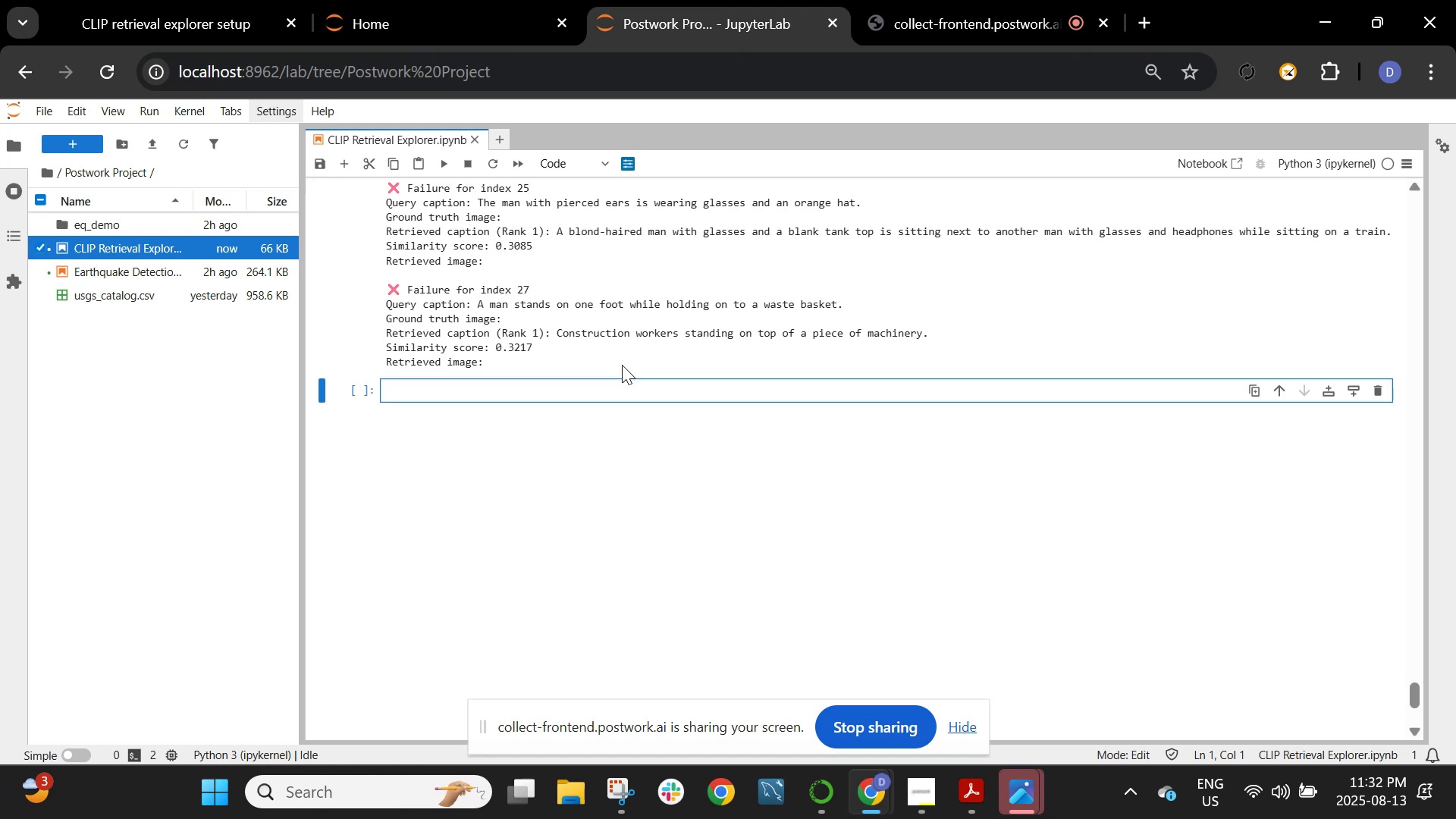 
scroll: coordinate [634, 344], scroll_direction: up, amount: 5.0
 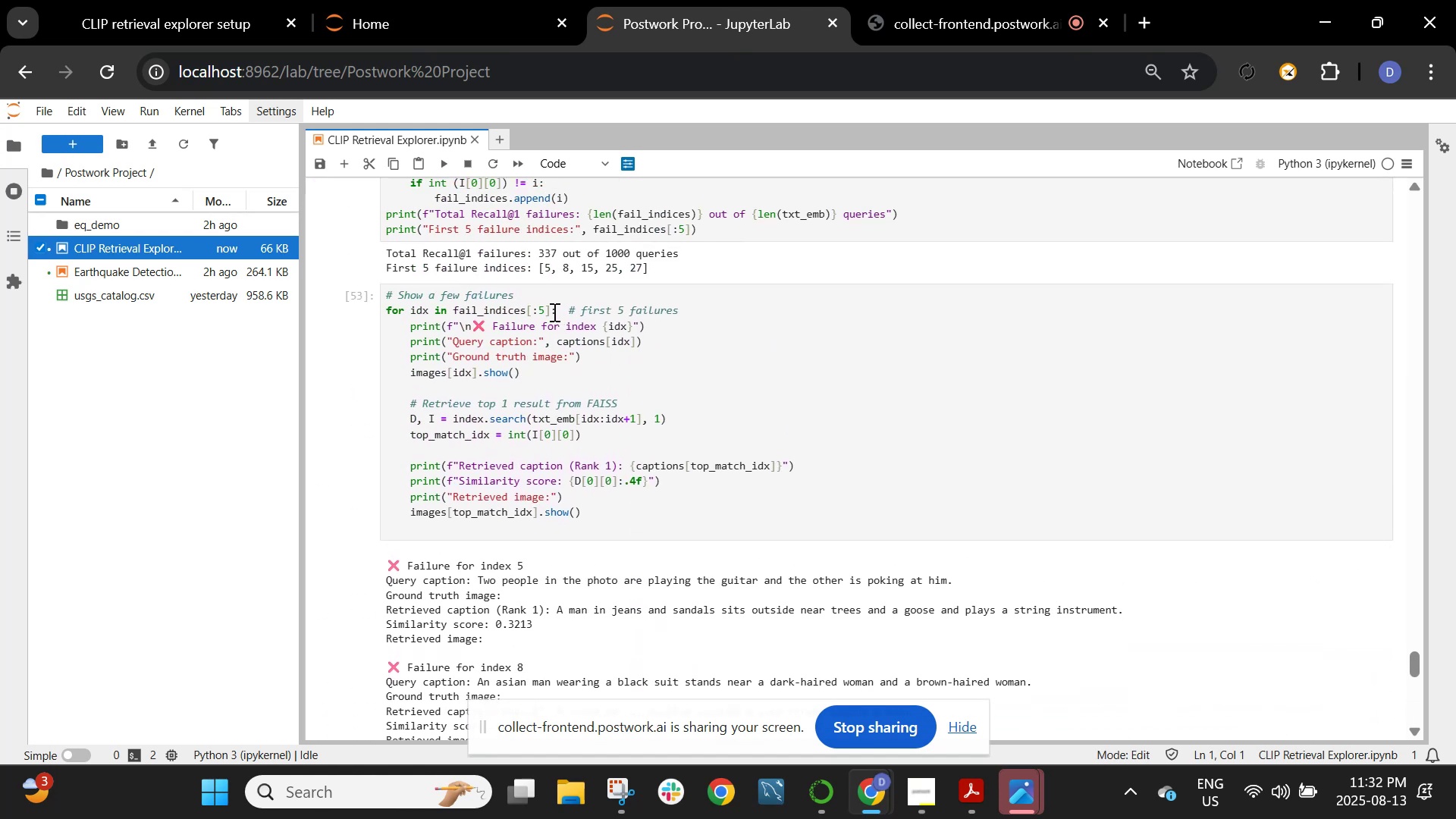 
left_click([547, 312])
 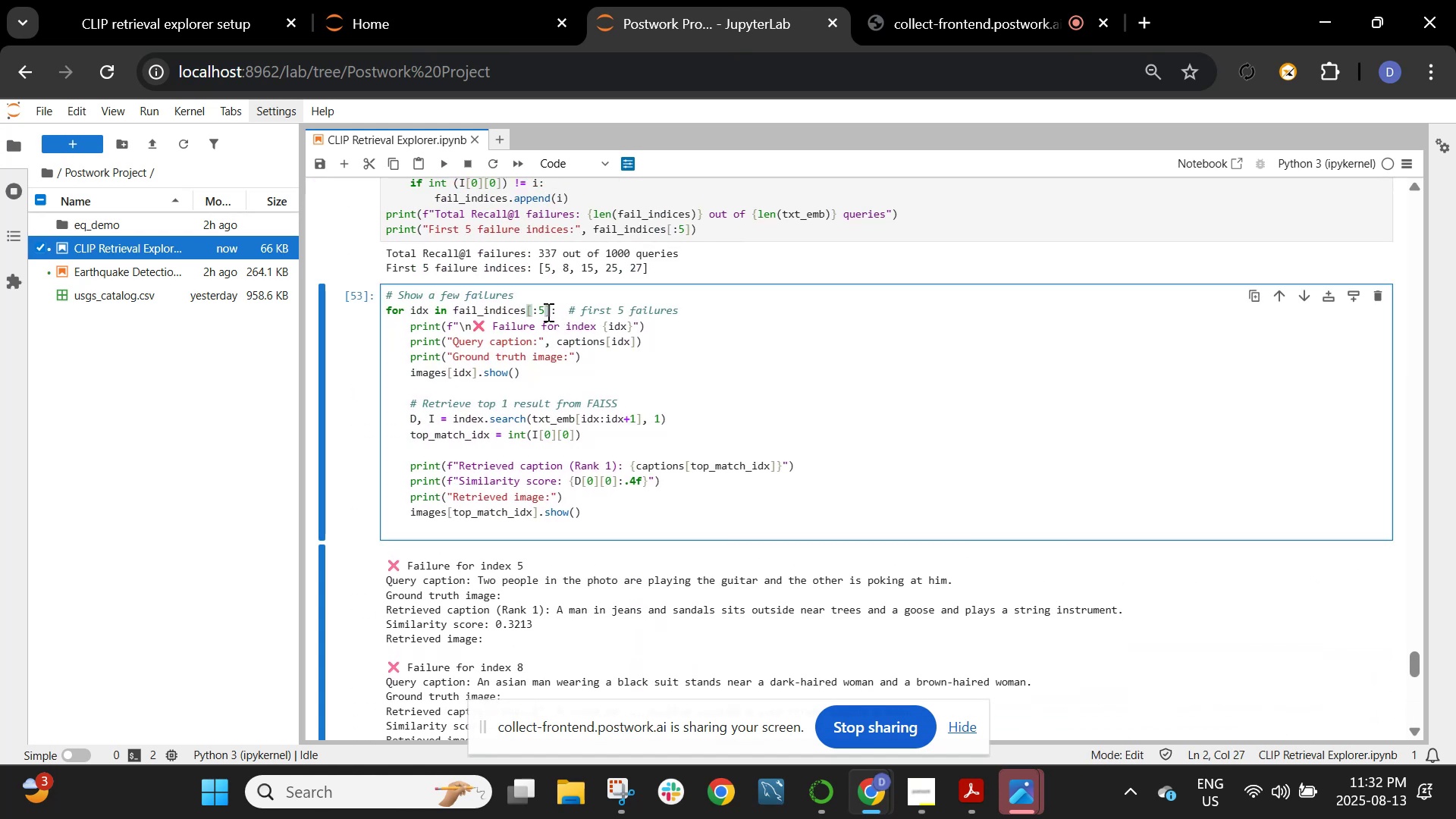 
key(Backspace)
type(10)
 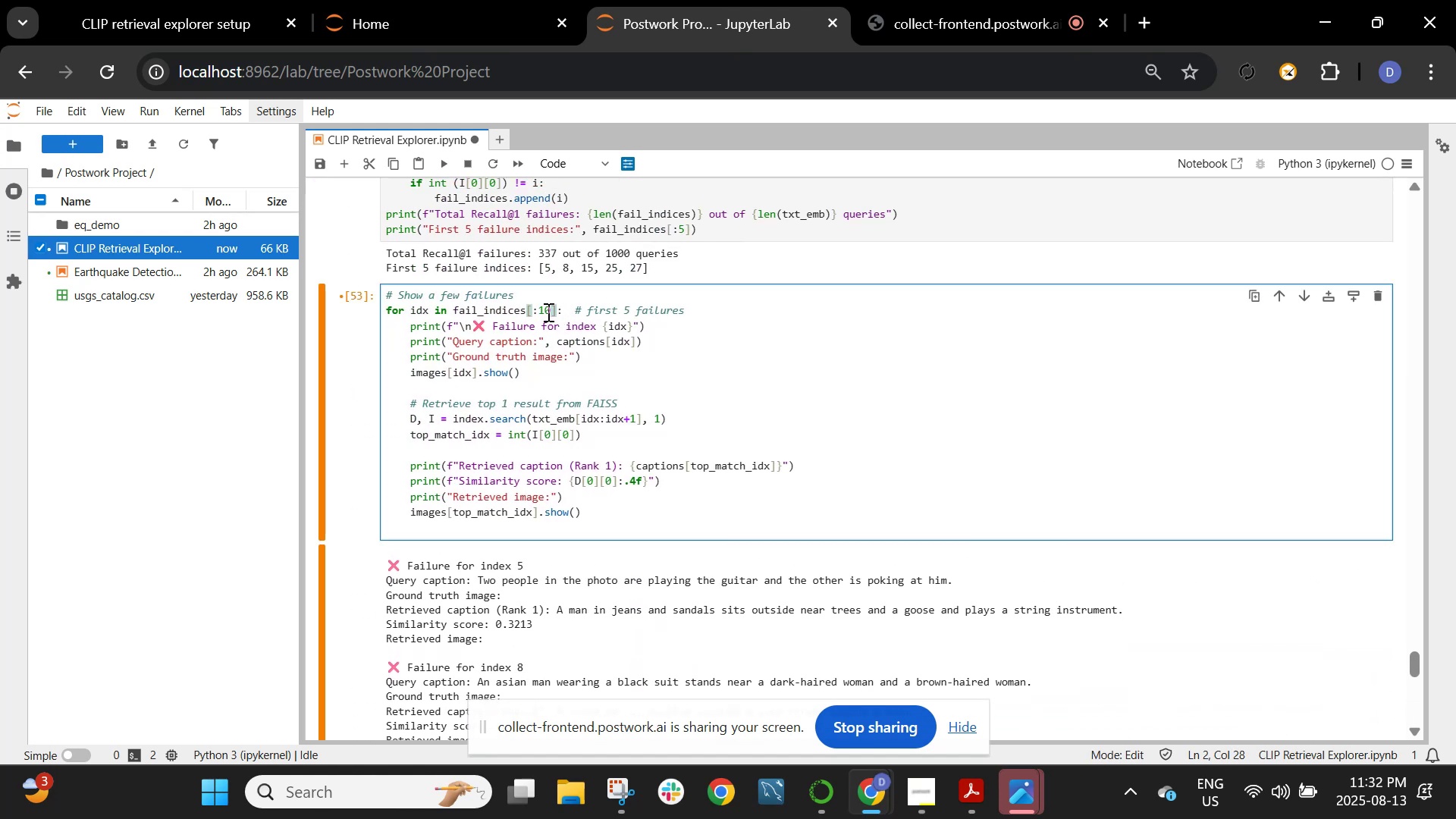 
key(Shift+Enter)
 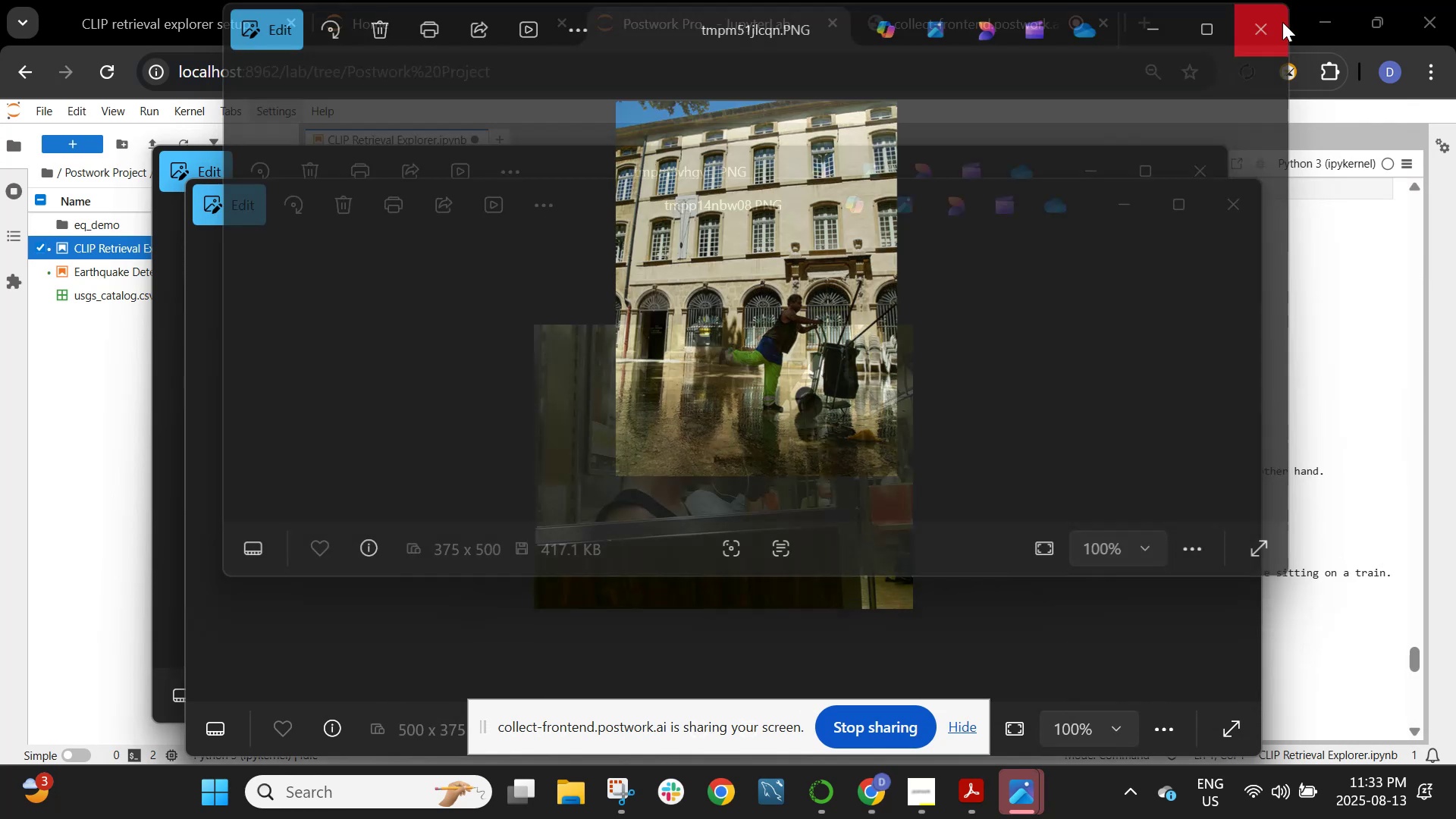 
wait(37.03)
 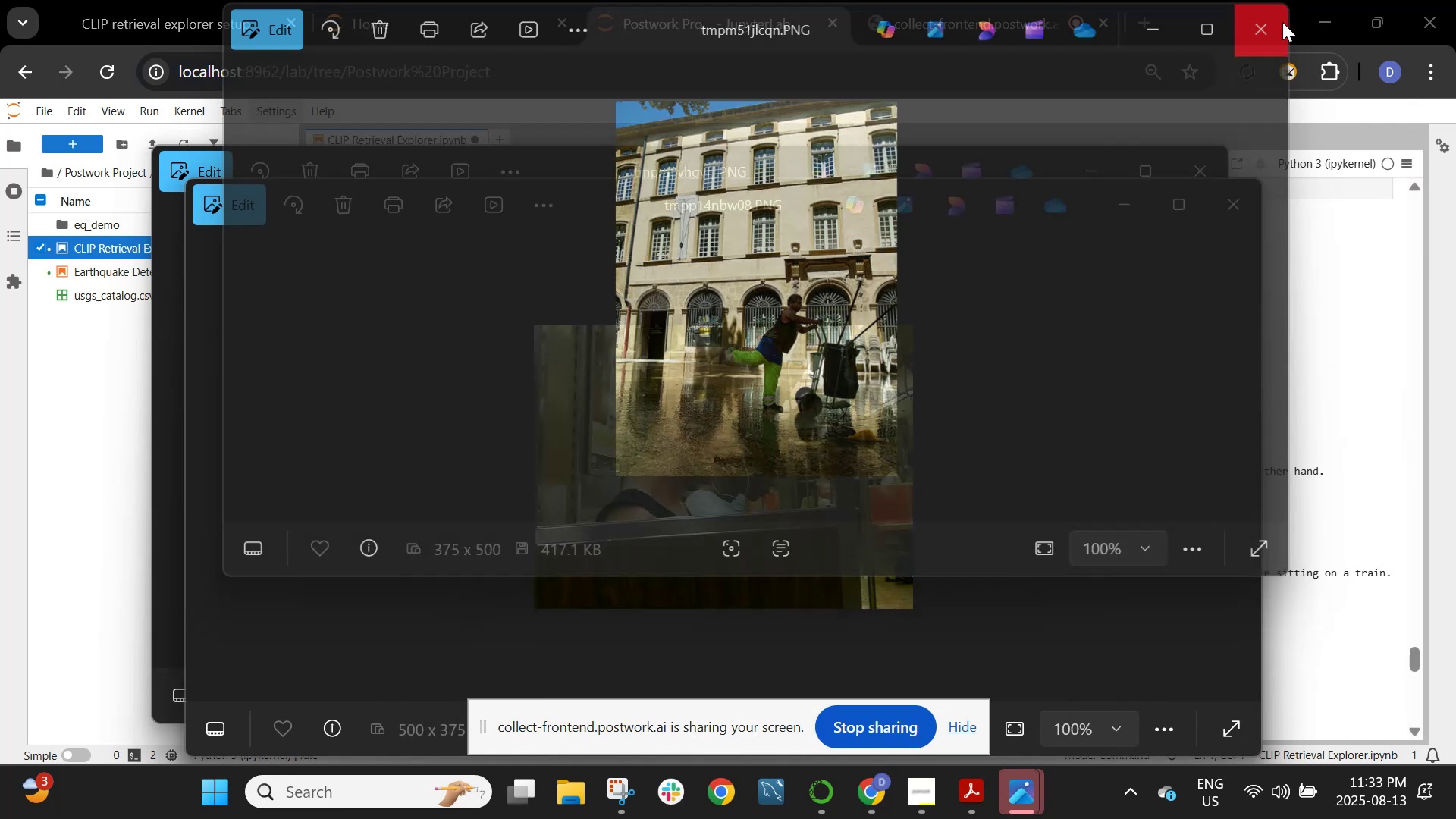 
mouse_move([1031, 782])
 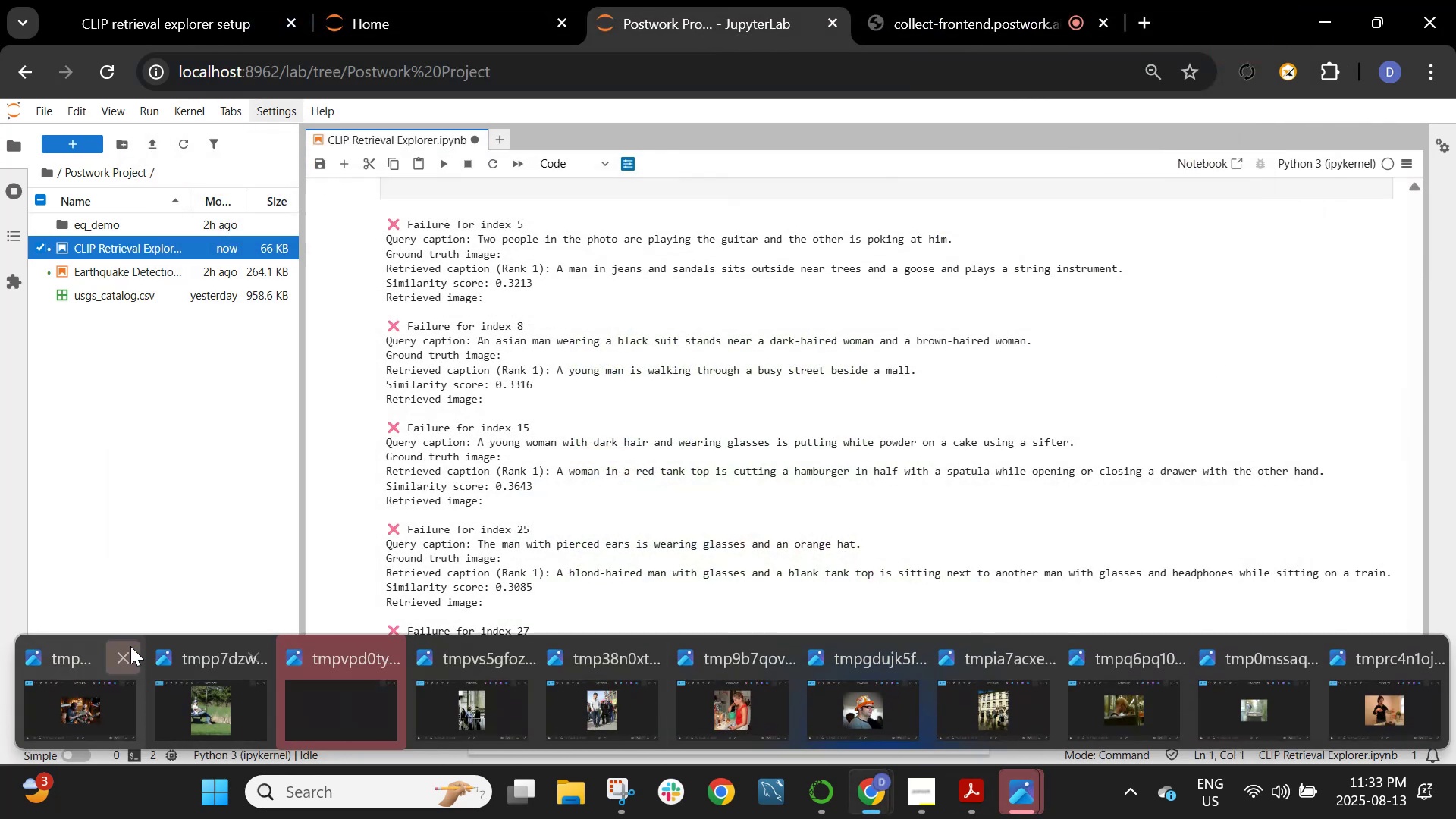 
left_click([132, 646])
 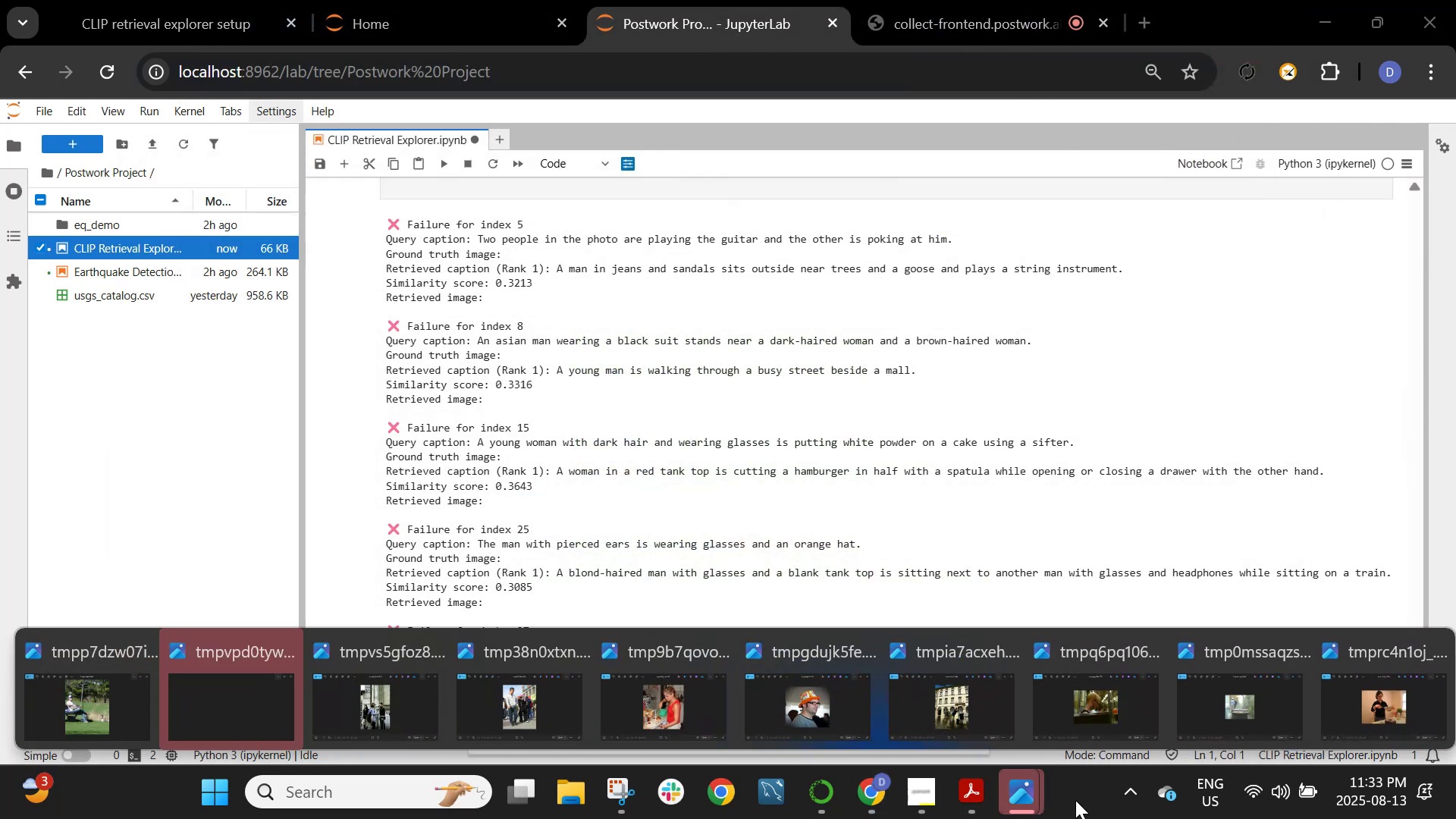 
right_click([1026, 802])
 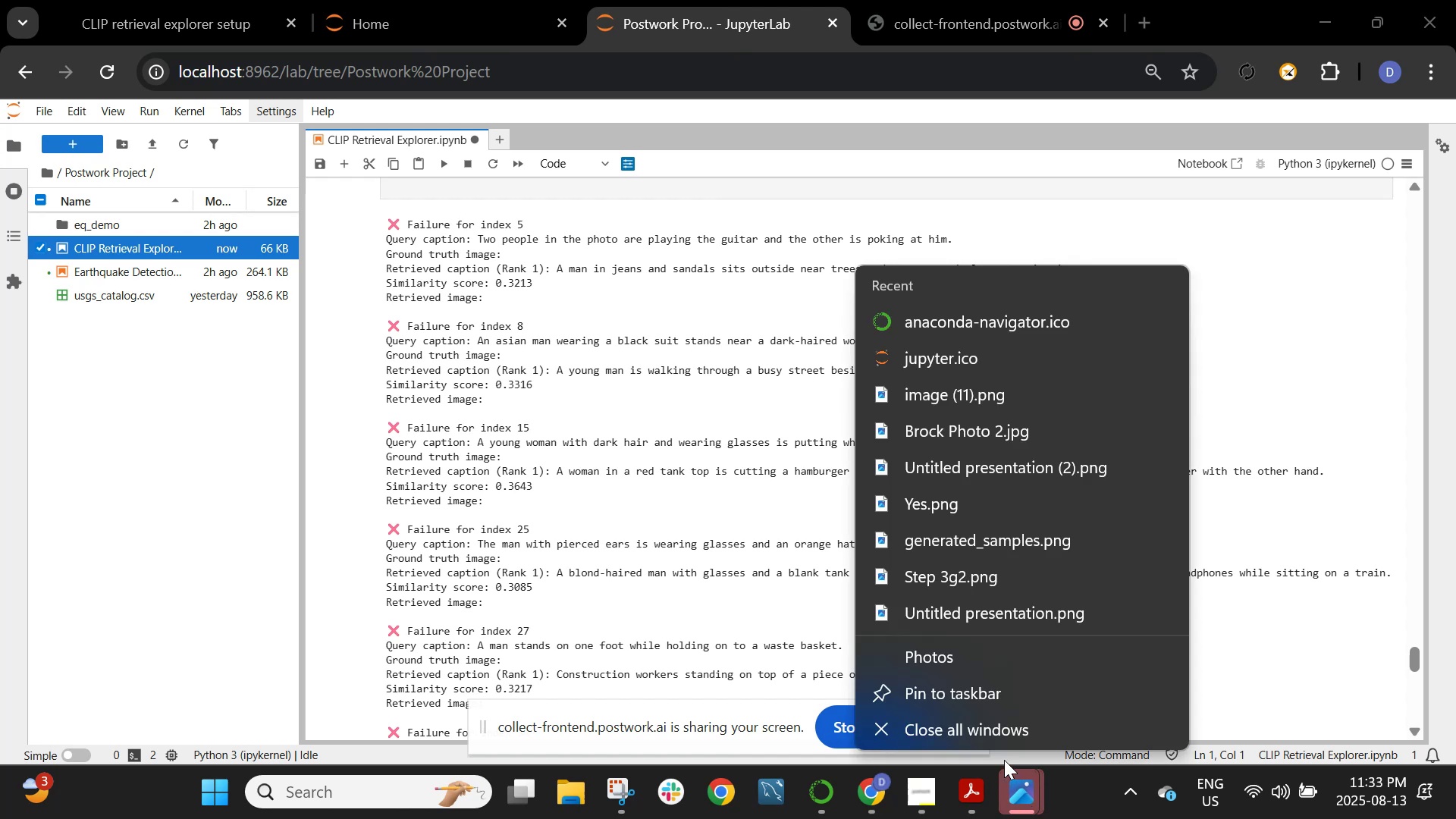 
left_click([1003, 731])
 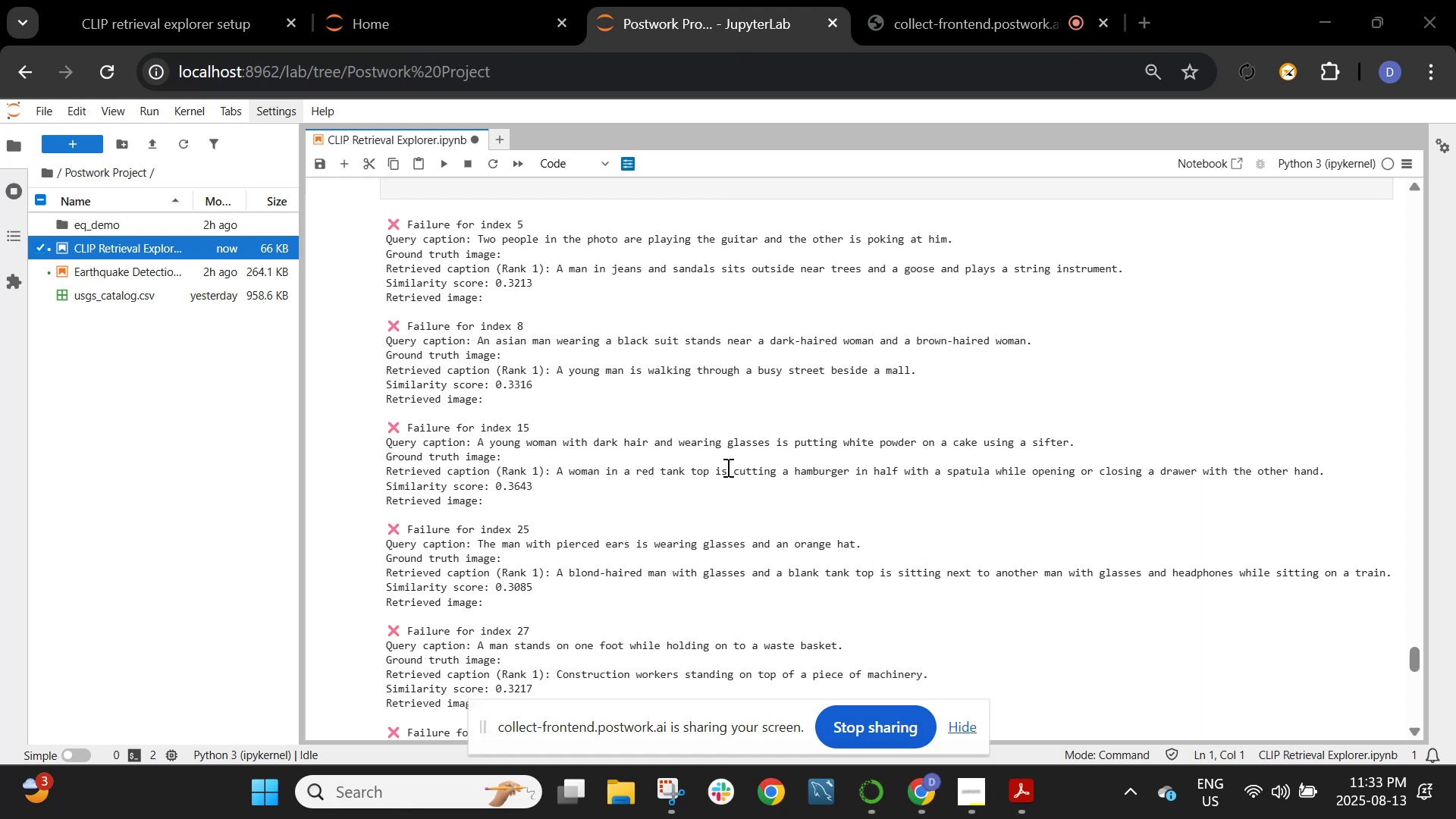 
scroll: coordinate [662, 398], scroll_direction: up, amount: 3.0
 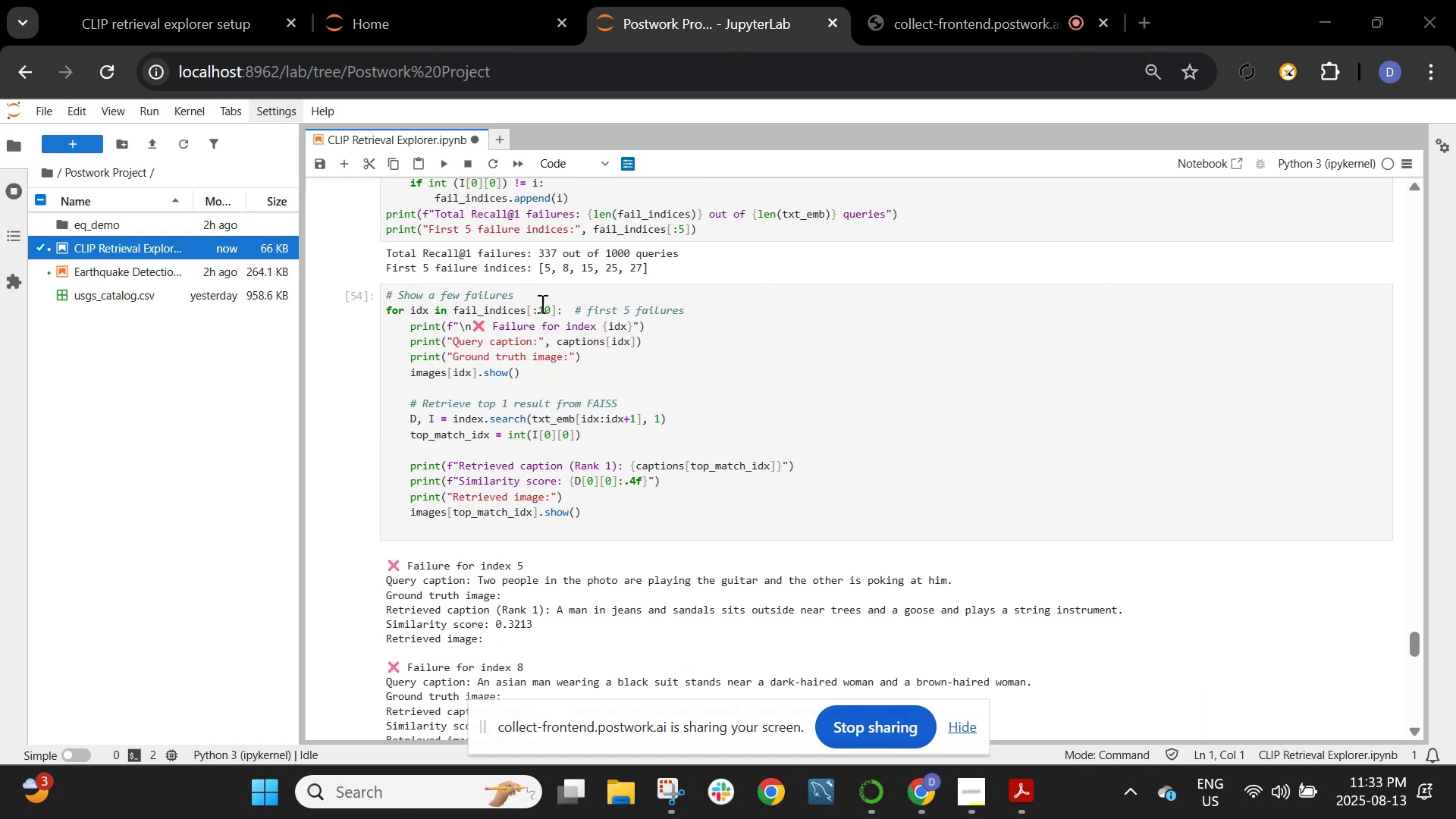 
left_click([551, 312])
 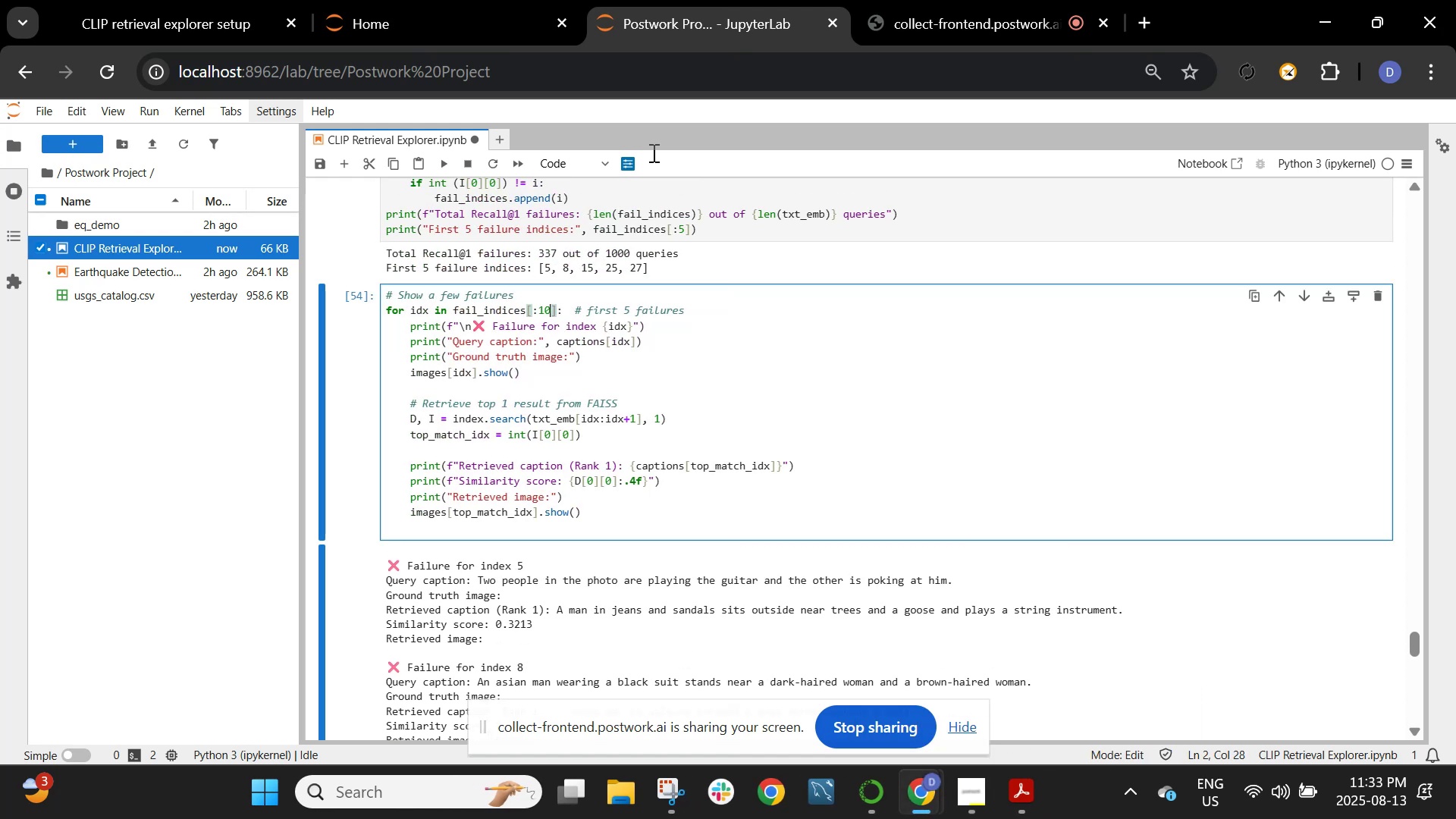 
key(Backspace)
 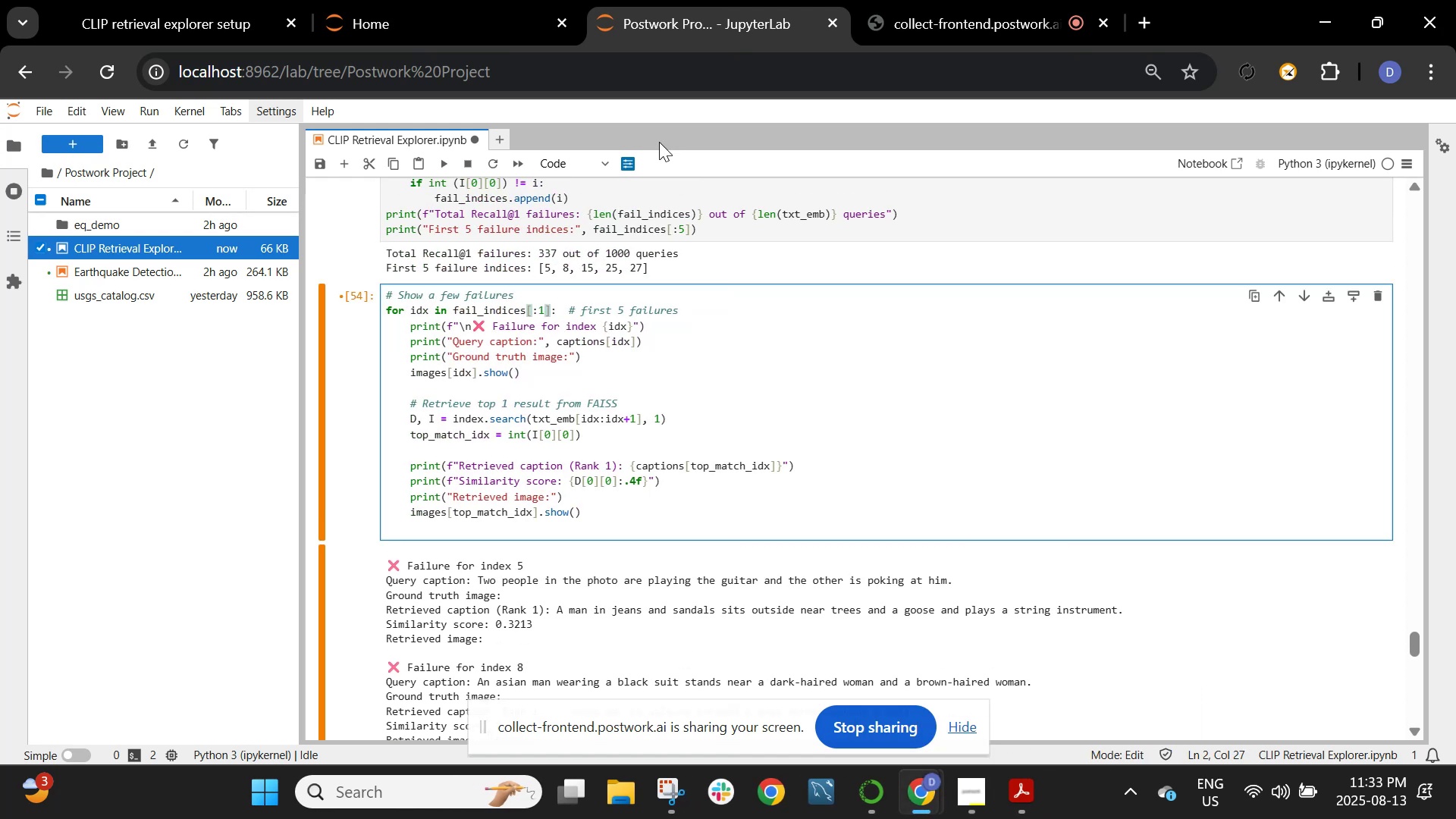 
key(5)
 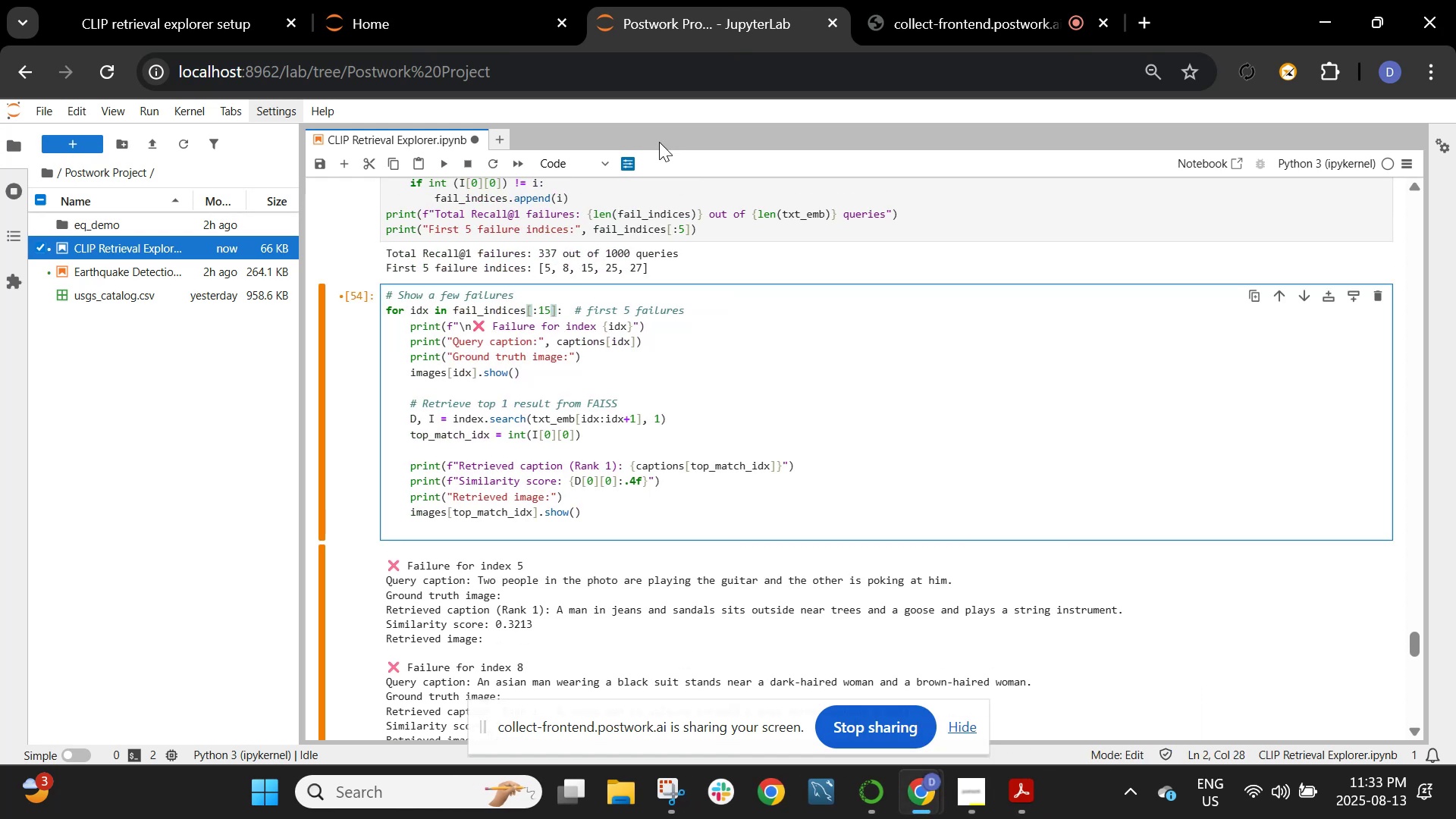 
key(Backspace)
 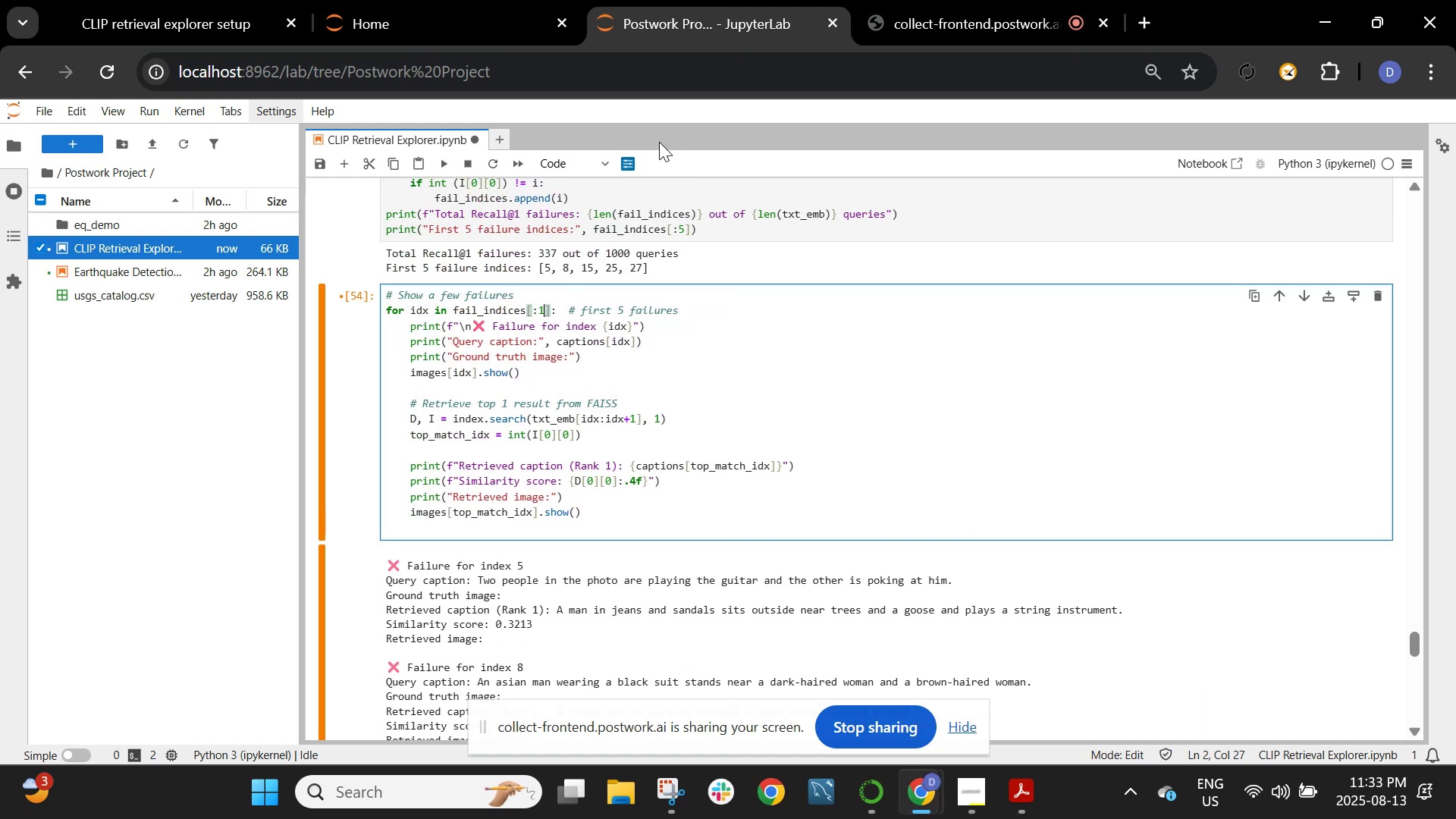 
key(Backspace)
 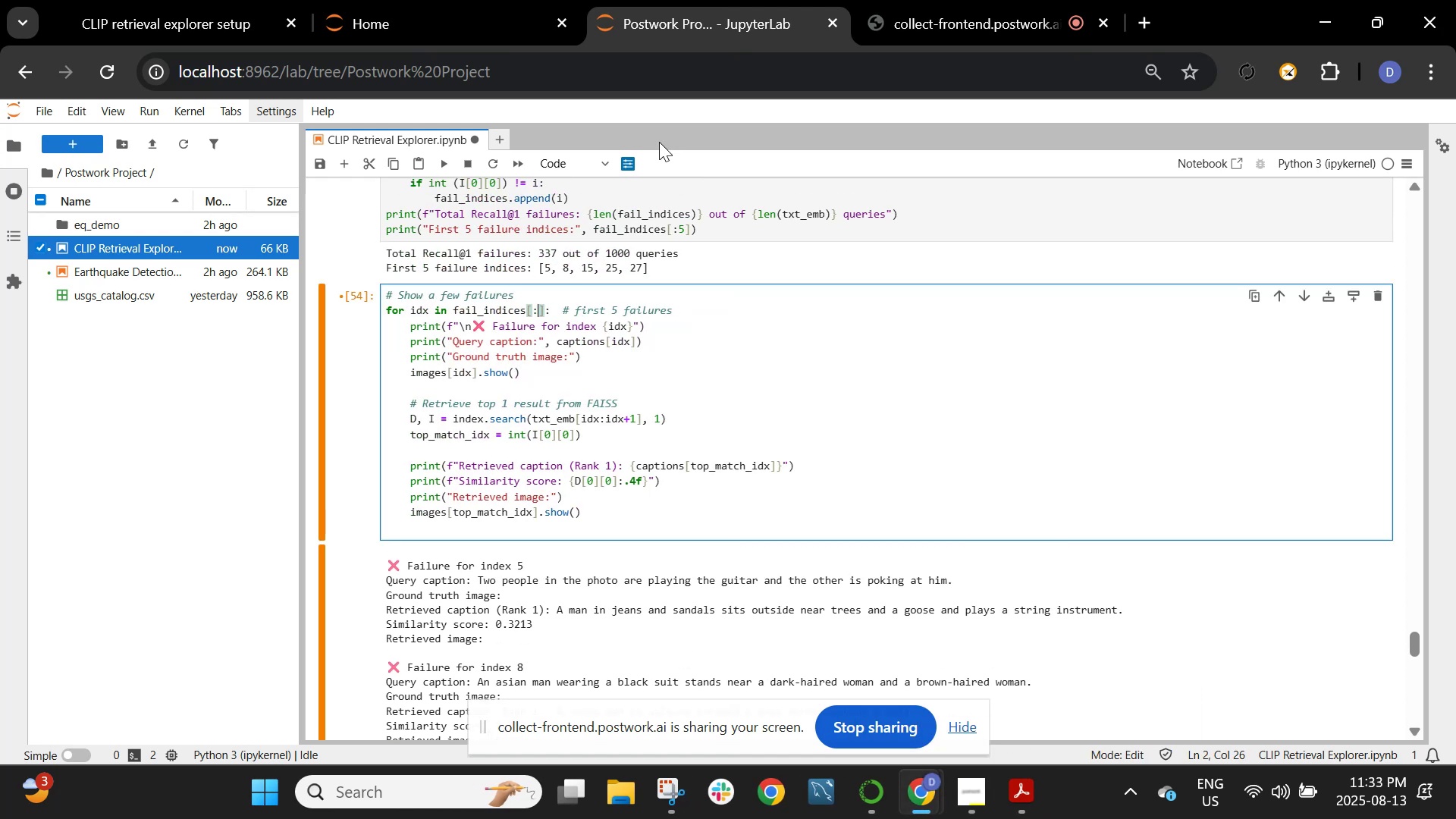 
key(5)
 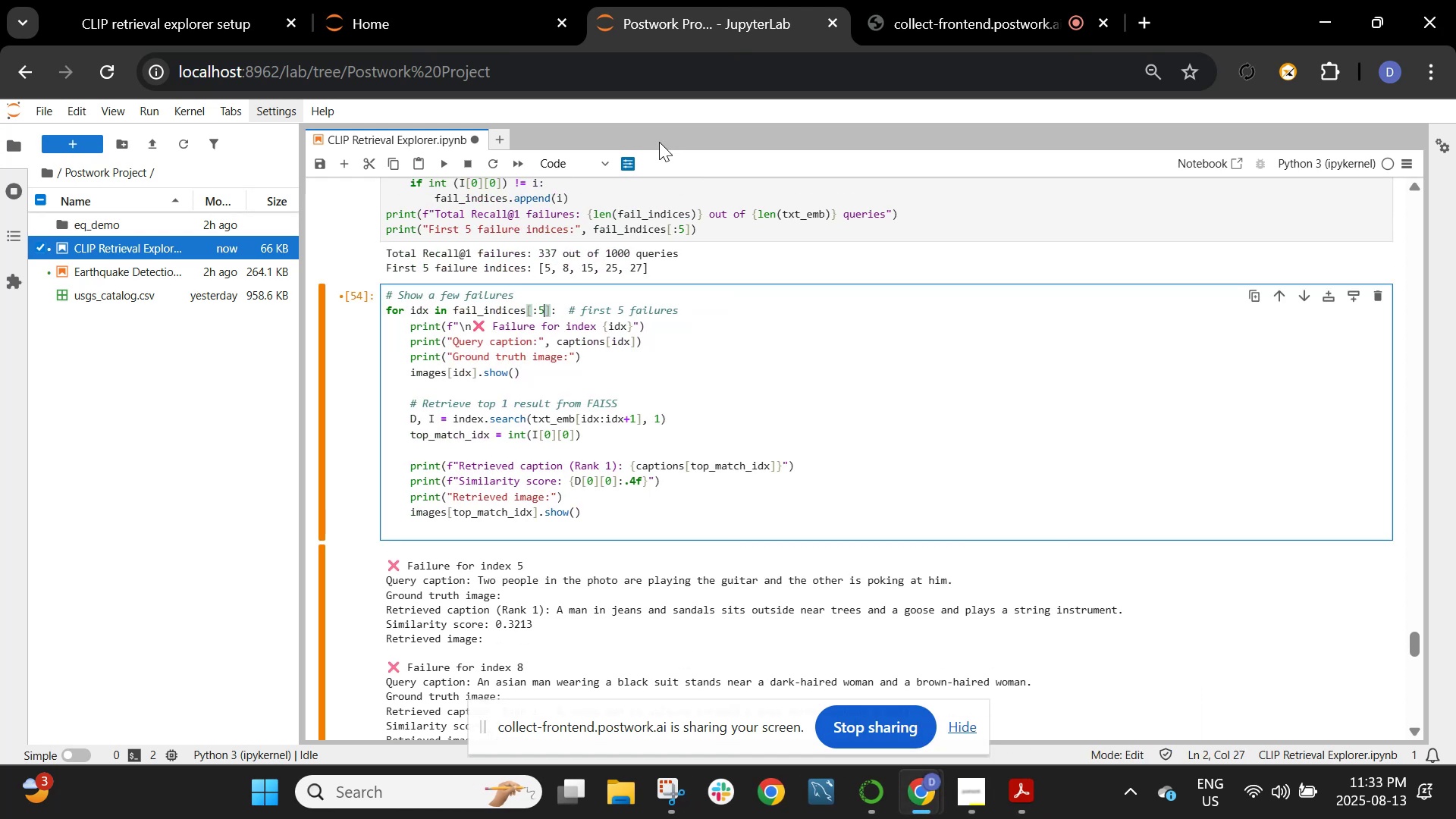 
key(Enter)
 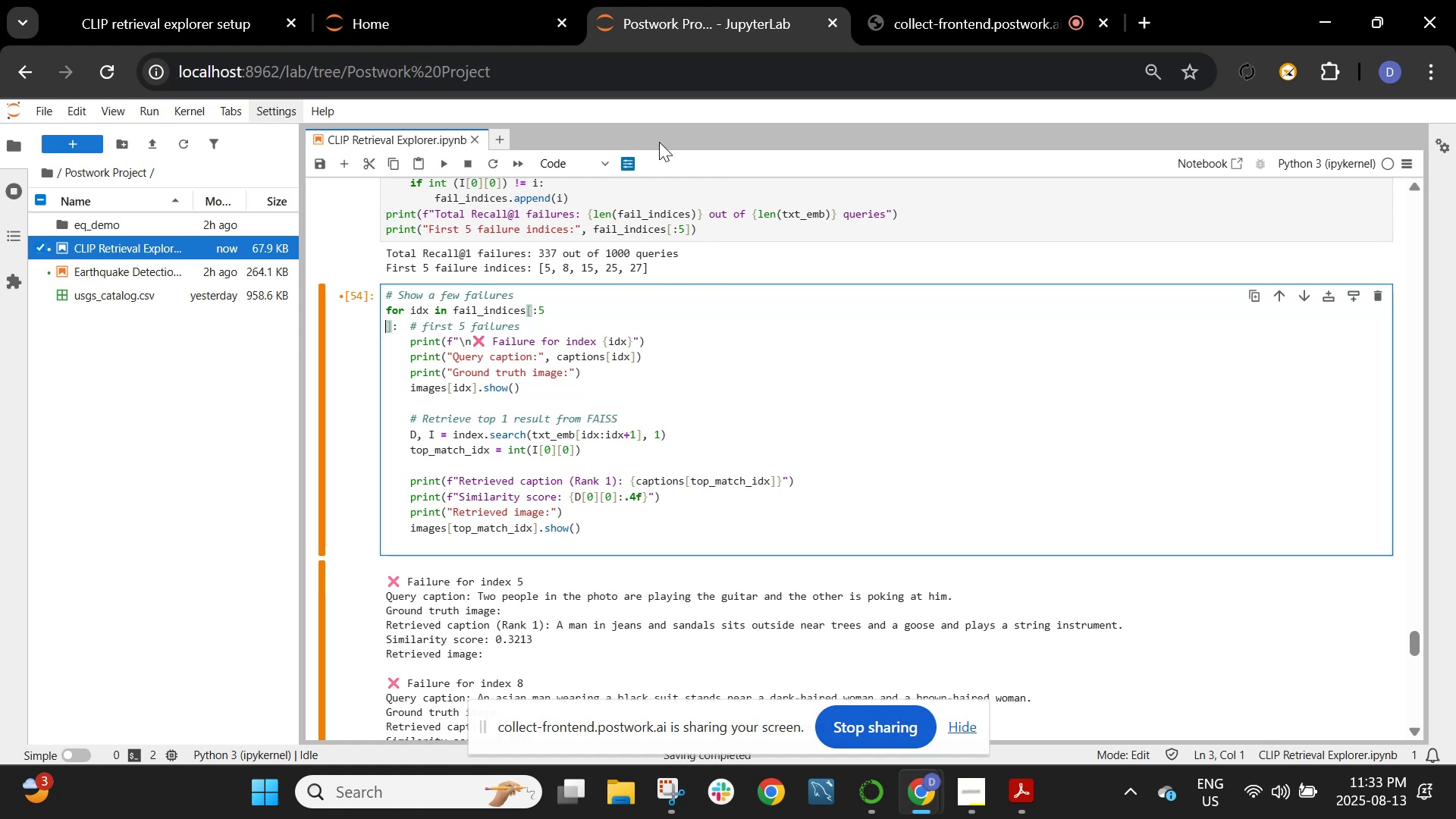 
key(Backspace)
 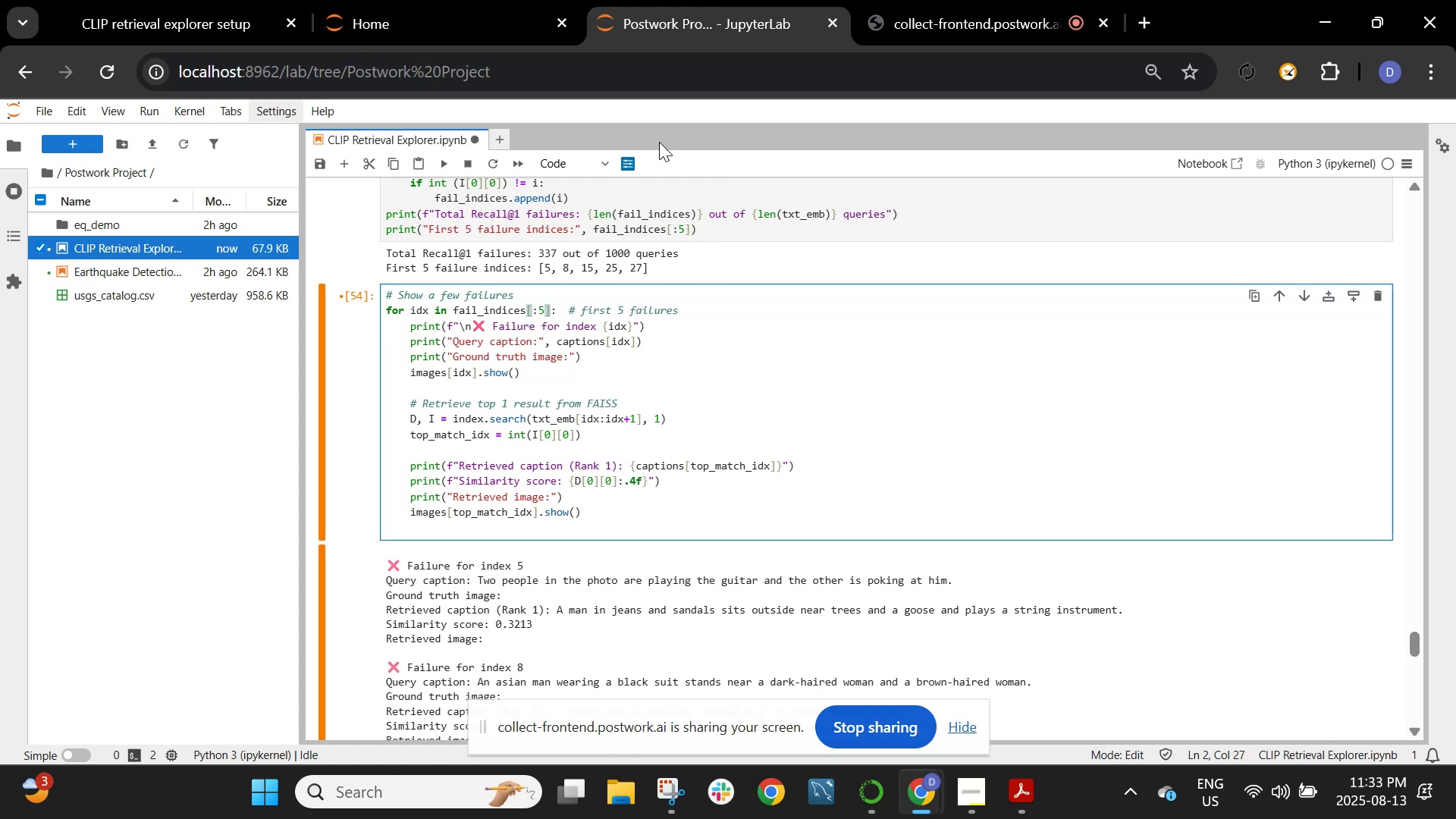 
key(Shift+ShiftRight)
 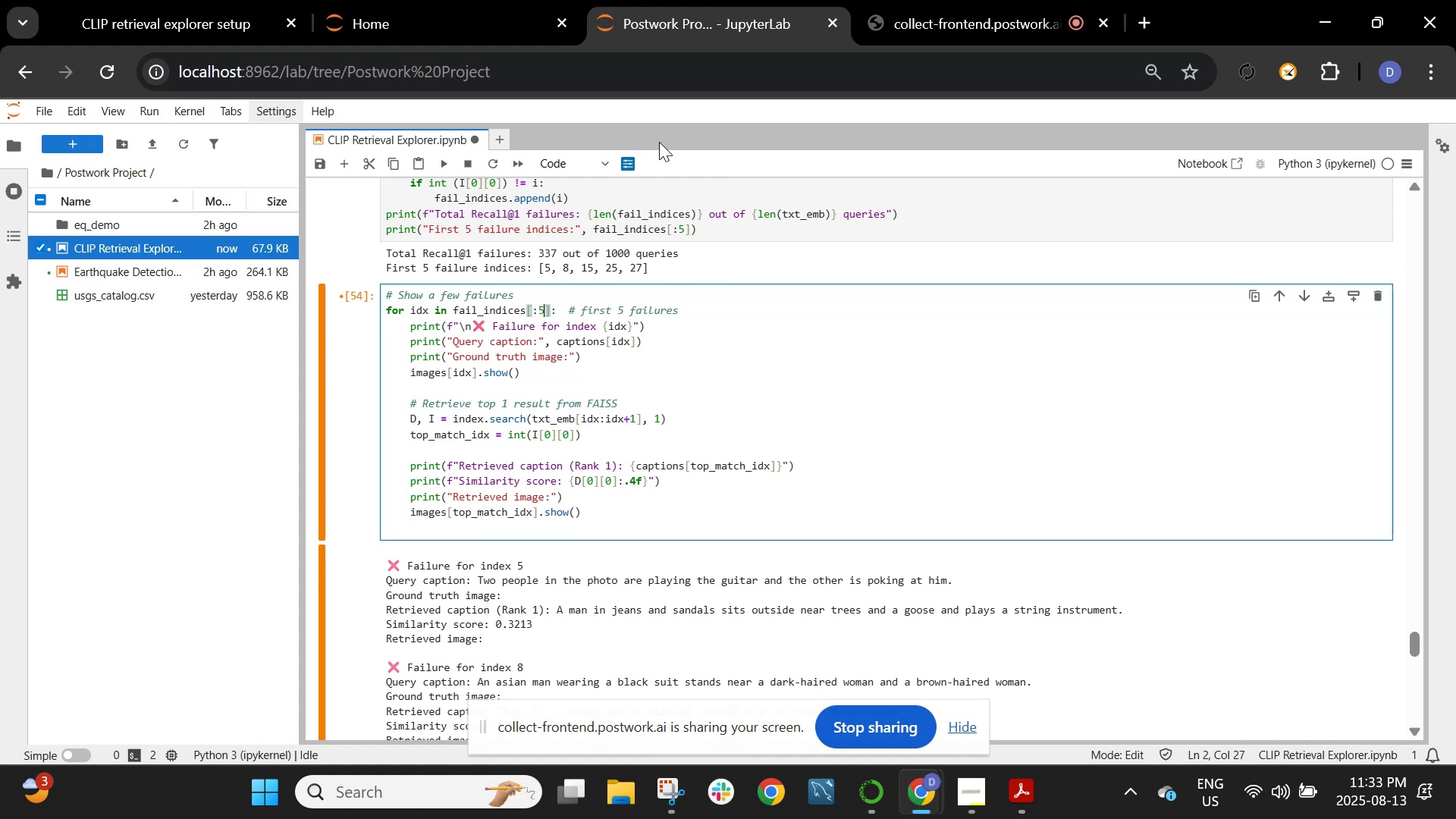 
key(Shift+Enter)
 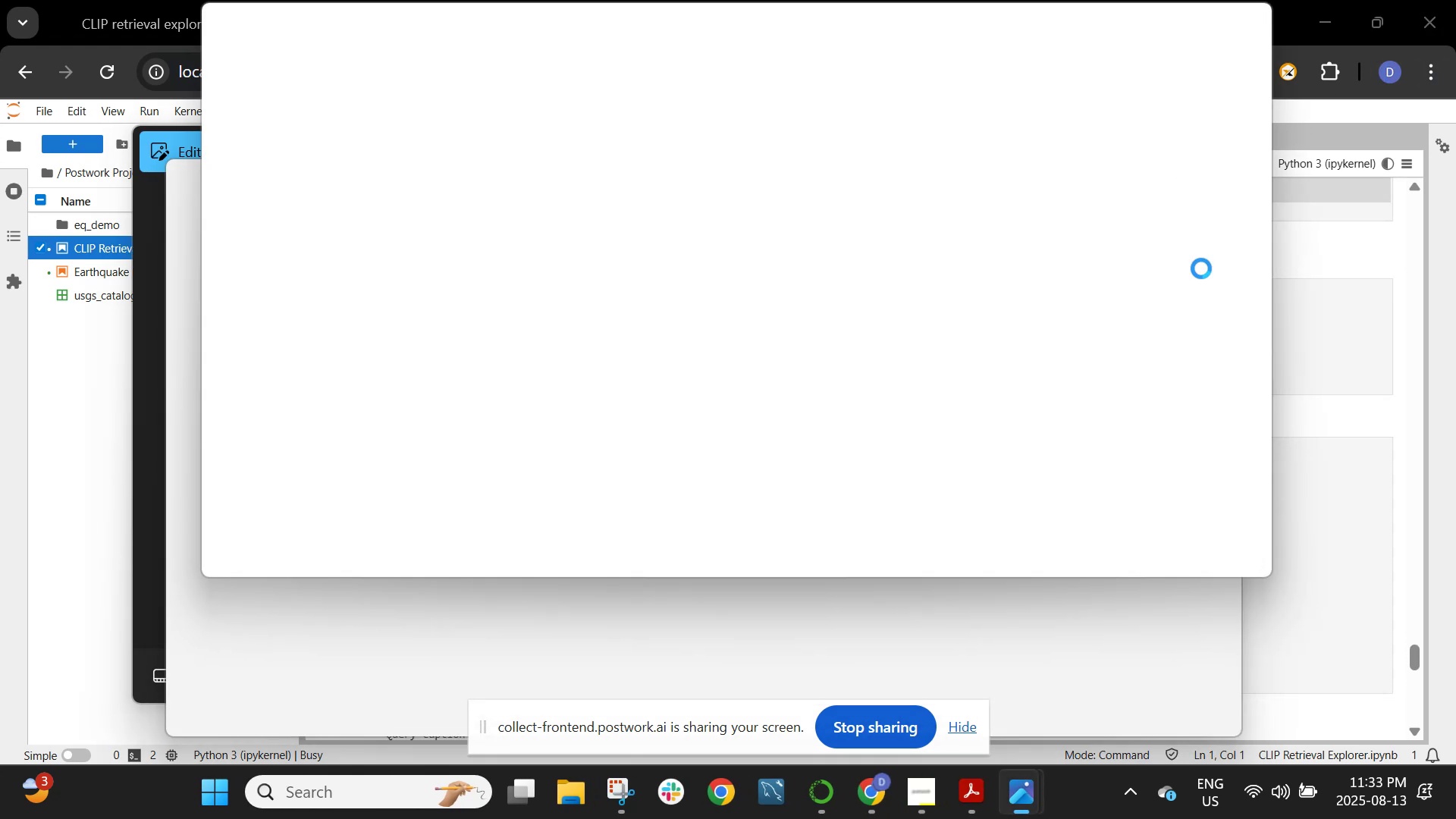 
right_click([1020, 800])
 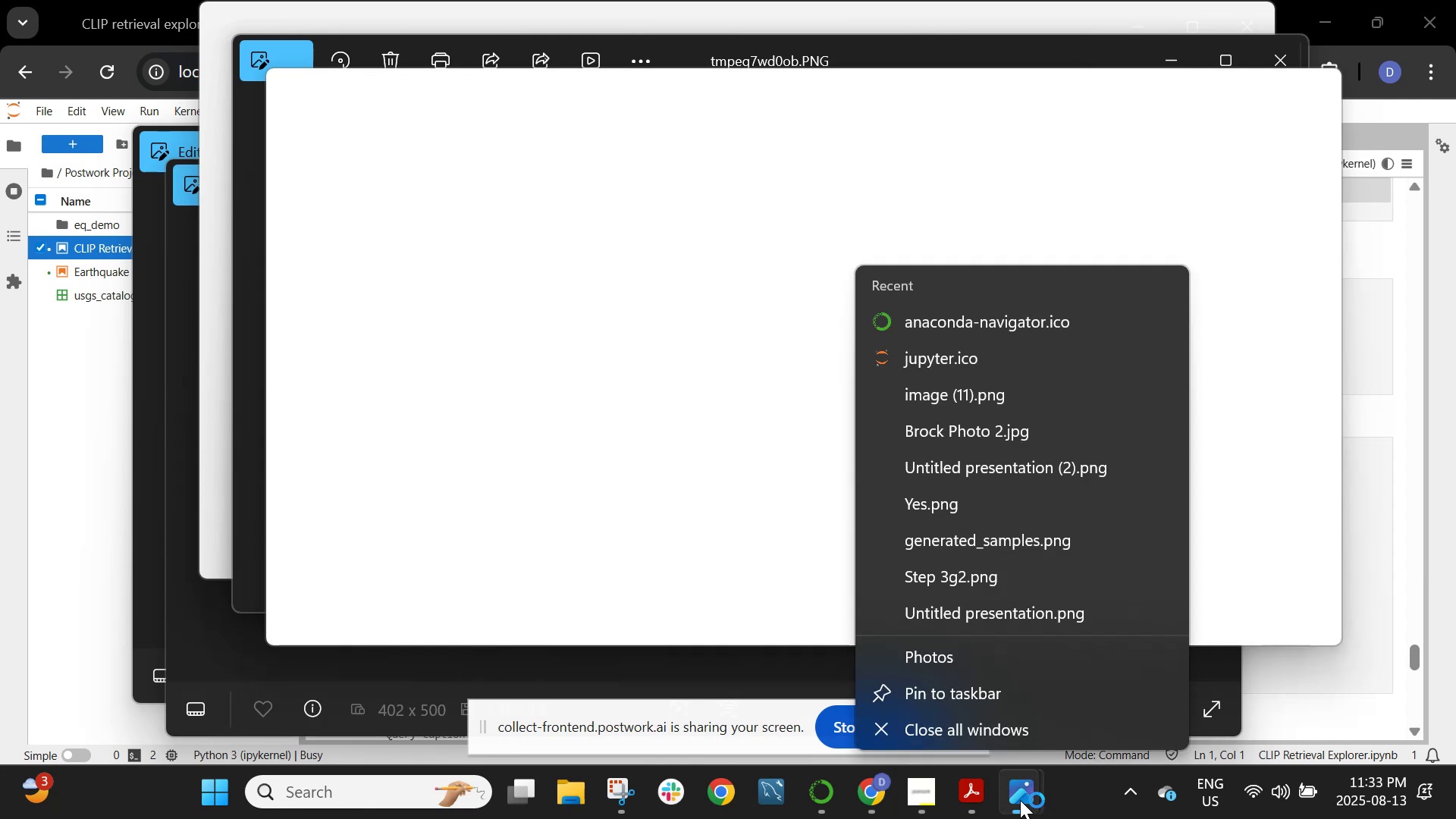 
left_click([990, 730])
 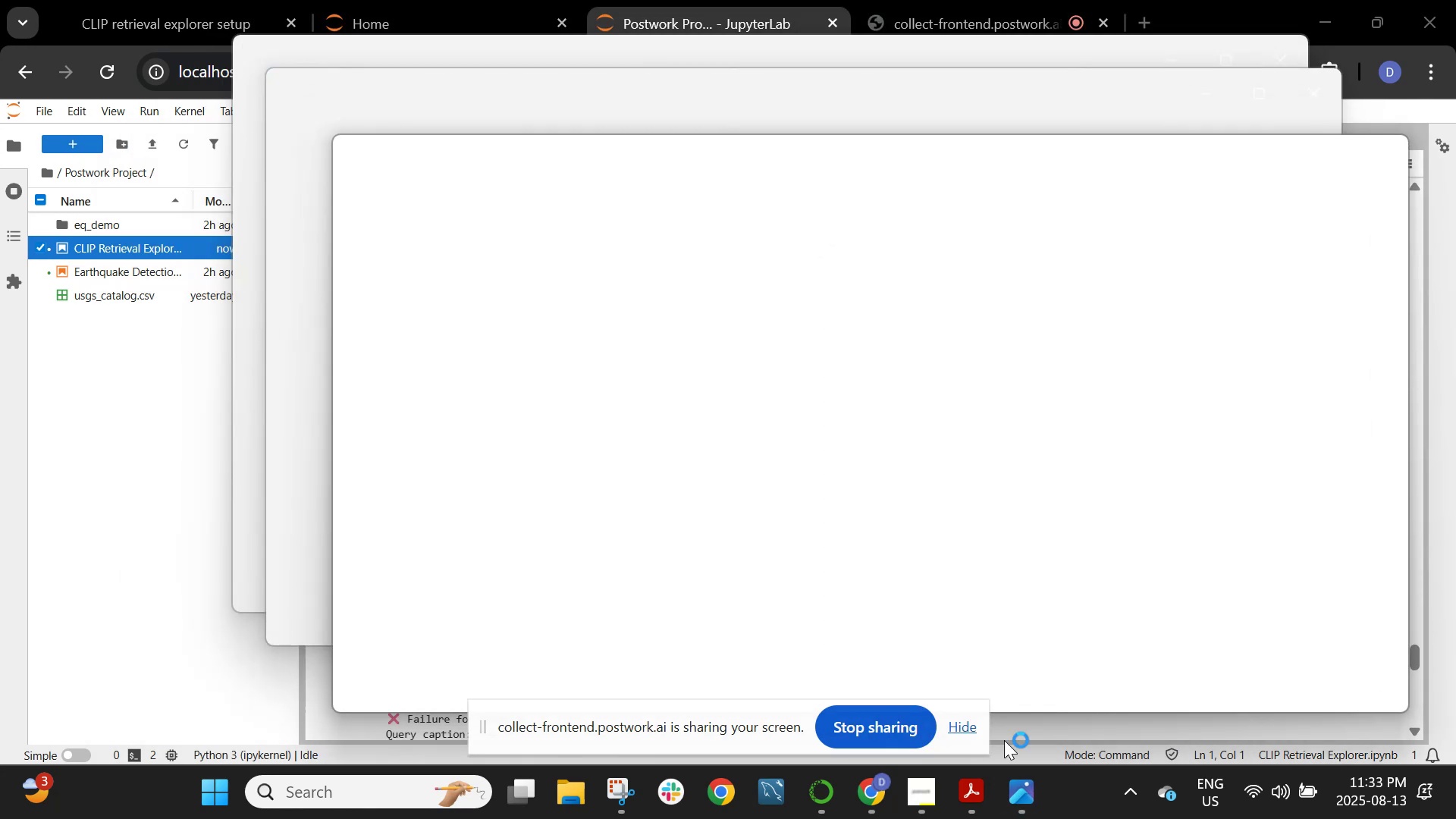 
right_click([1010, 785])
 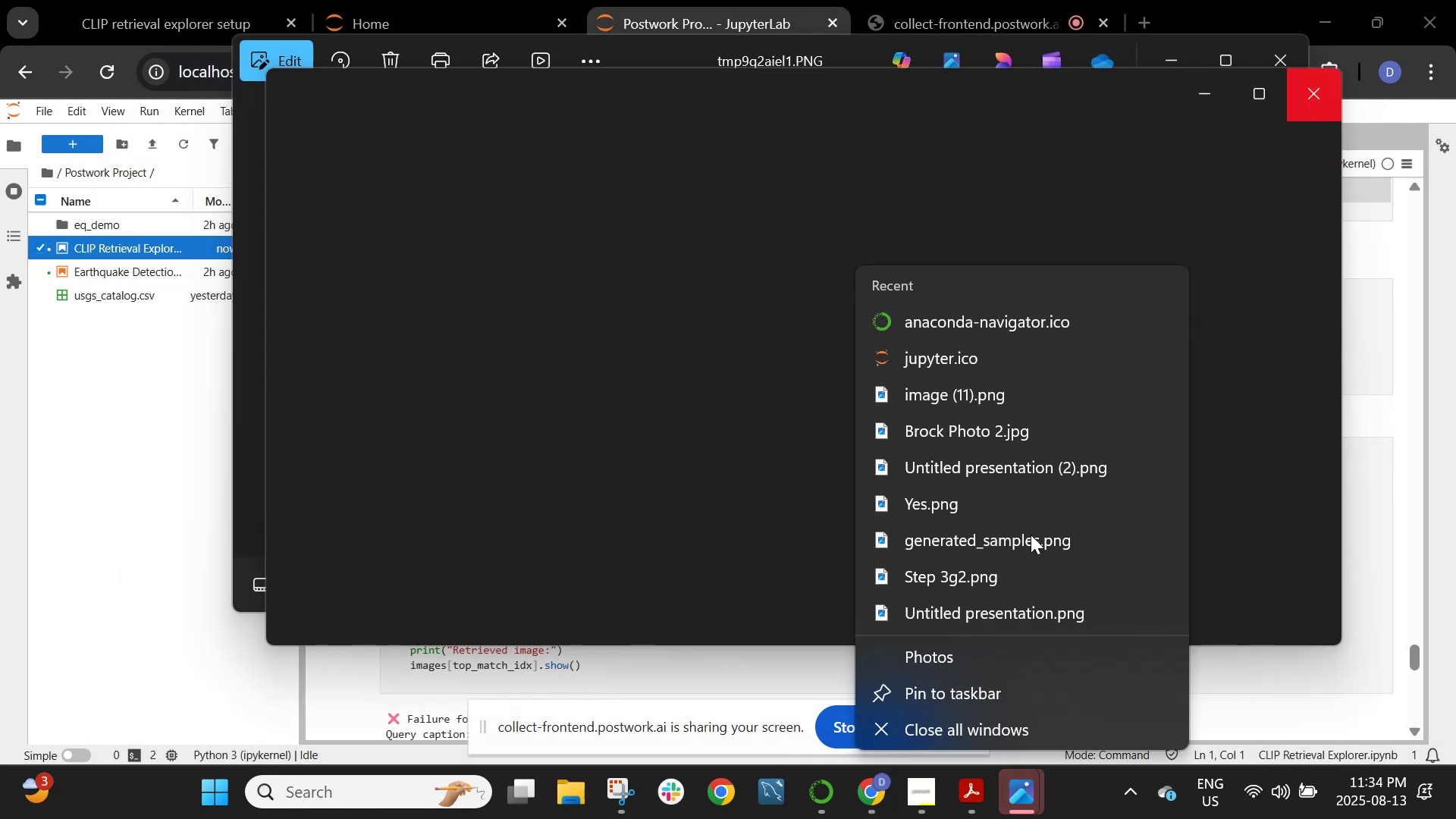 
left_click([936, 729])
 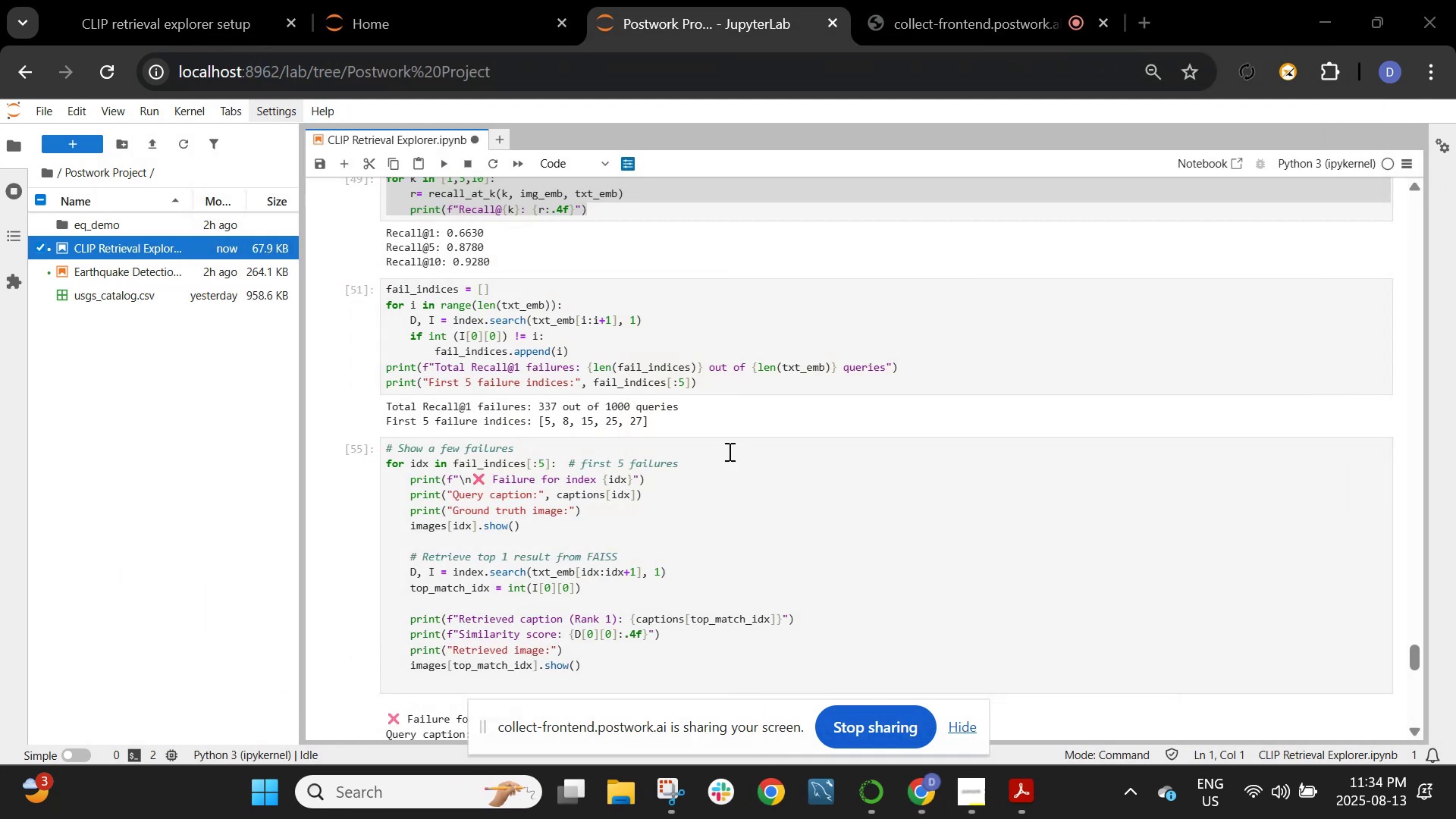 
scroll: coordinate [728, 451], scroll_direction: down, amount: 9.0
 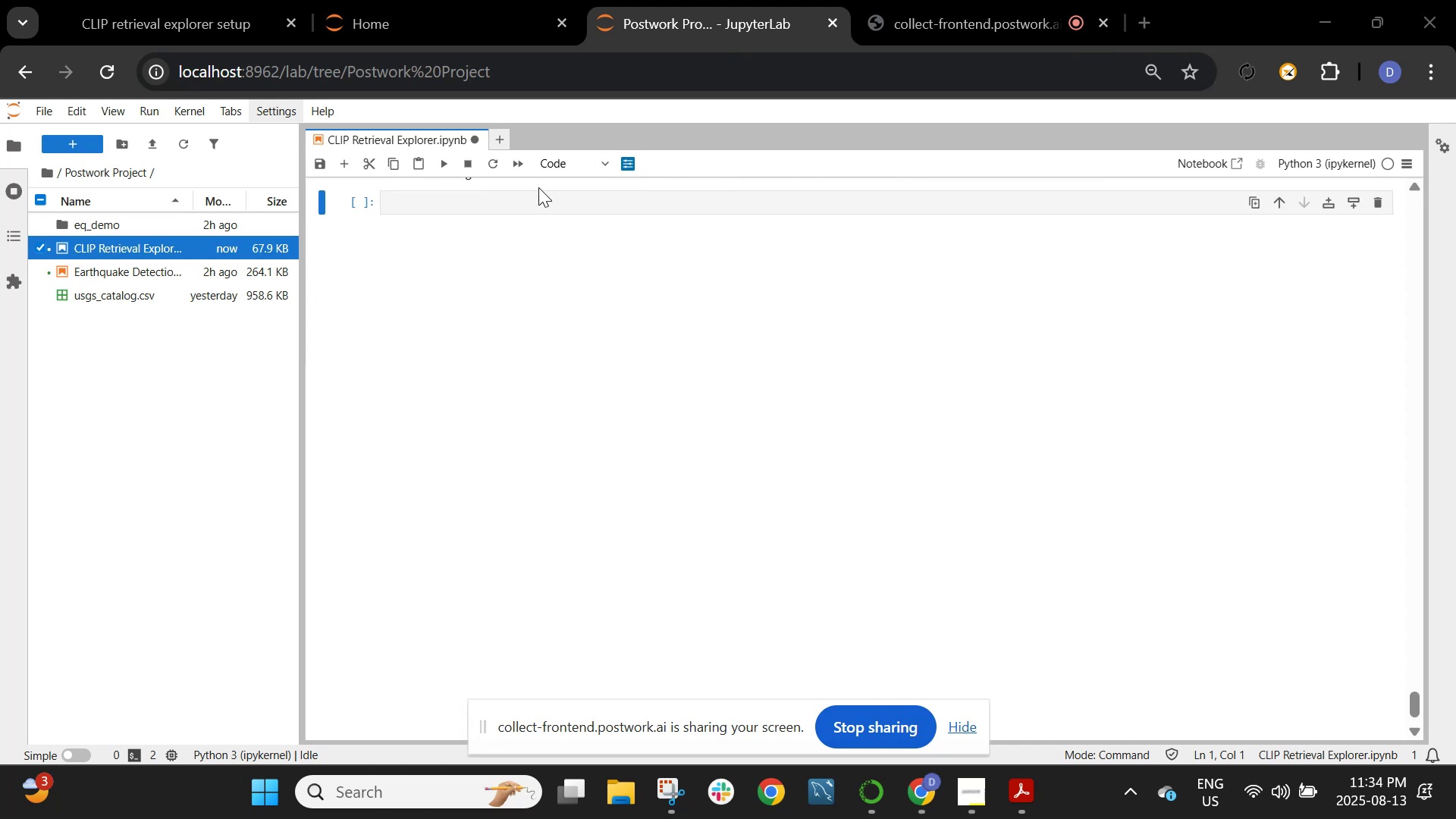 
left_click([536, 199])
 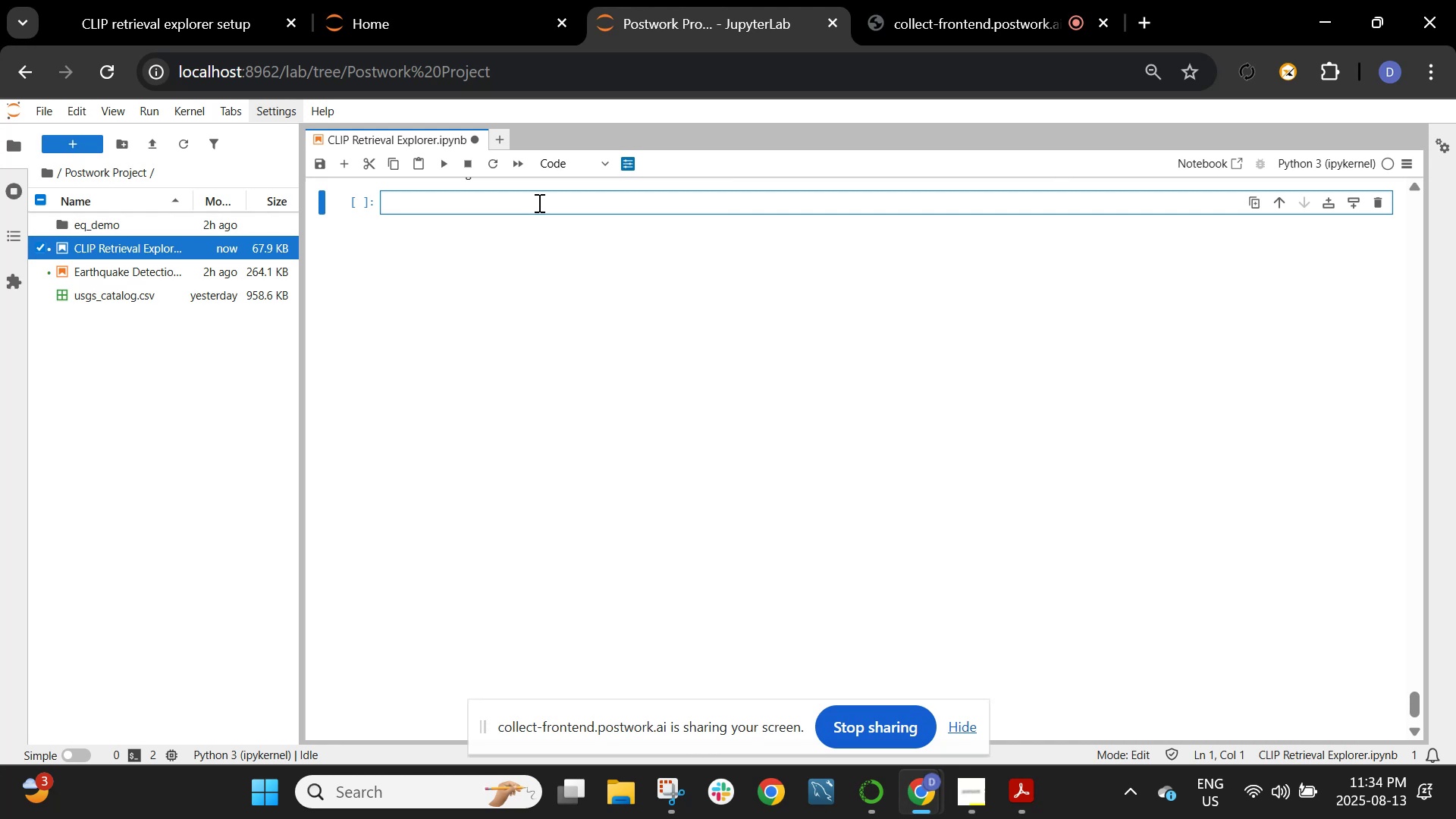 
wait(46.92)
 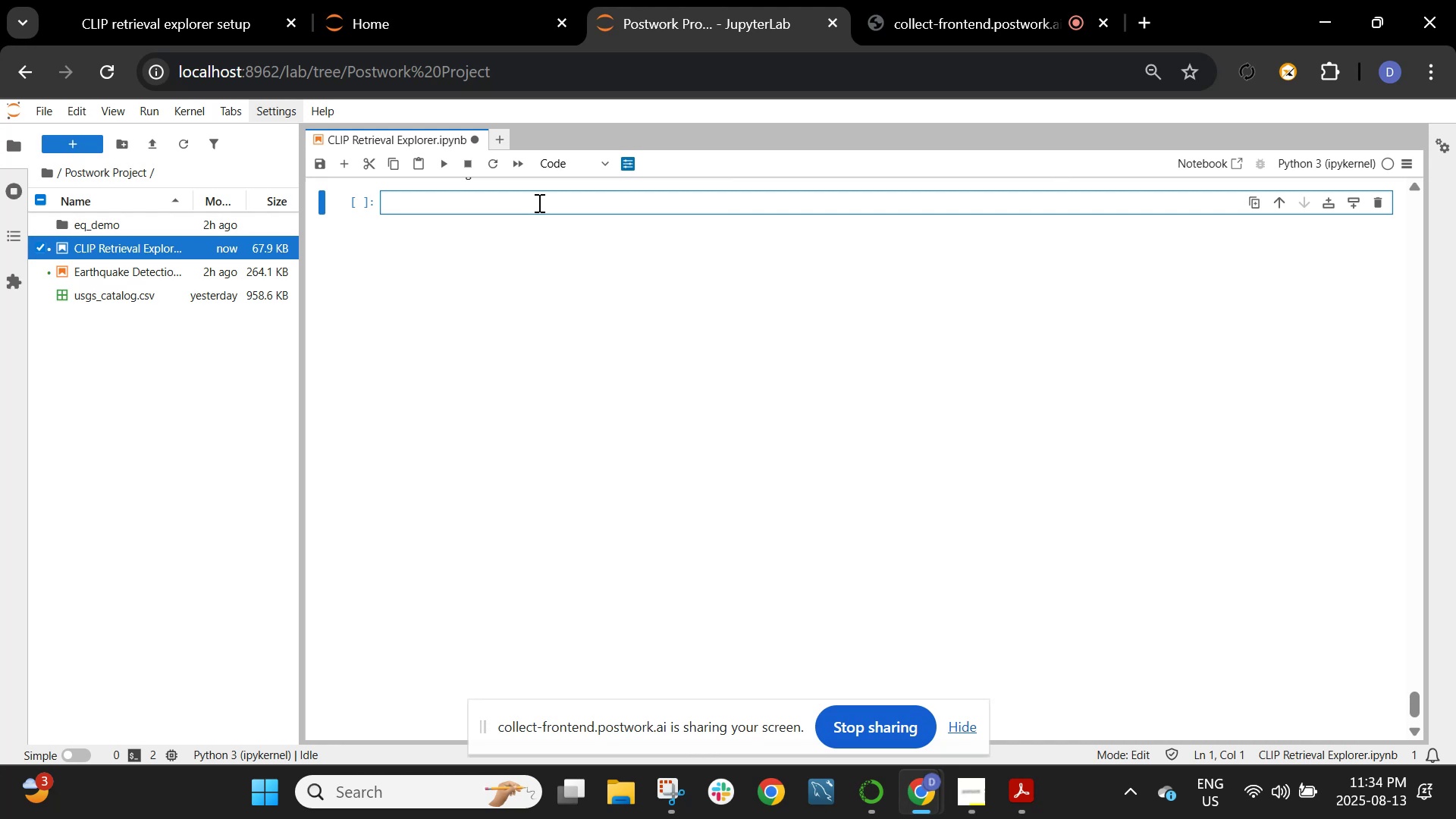 
scroll: coordinate [766, 453], scroll_direction: up, amount: 29.0
 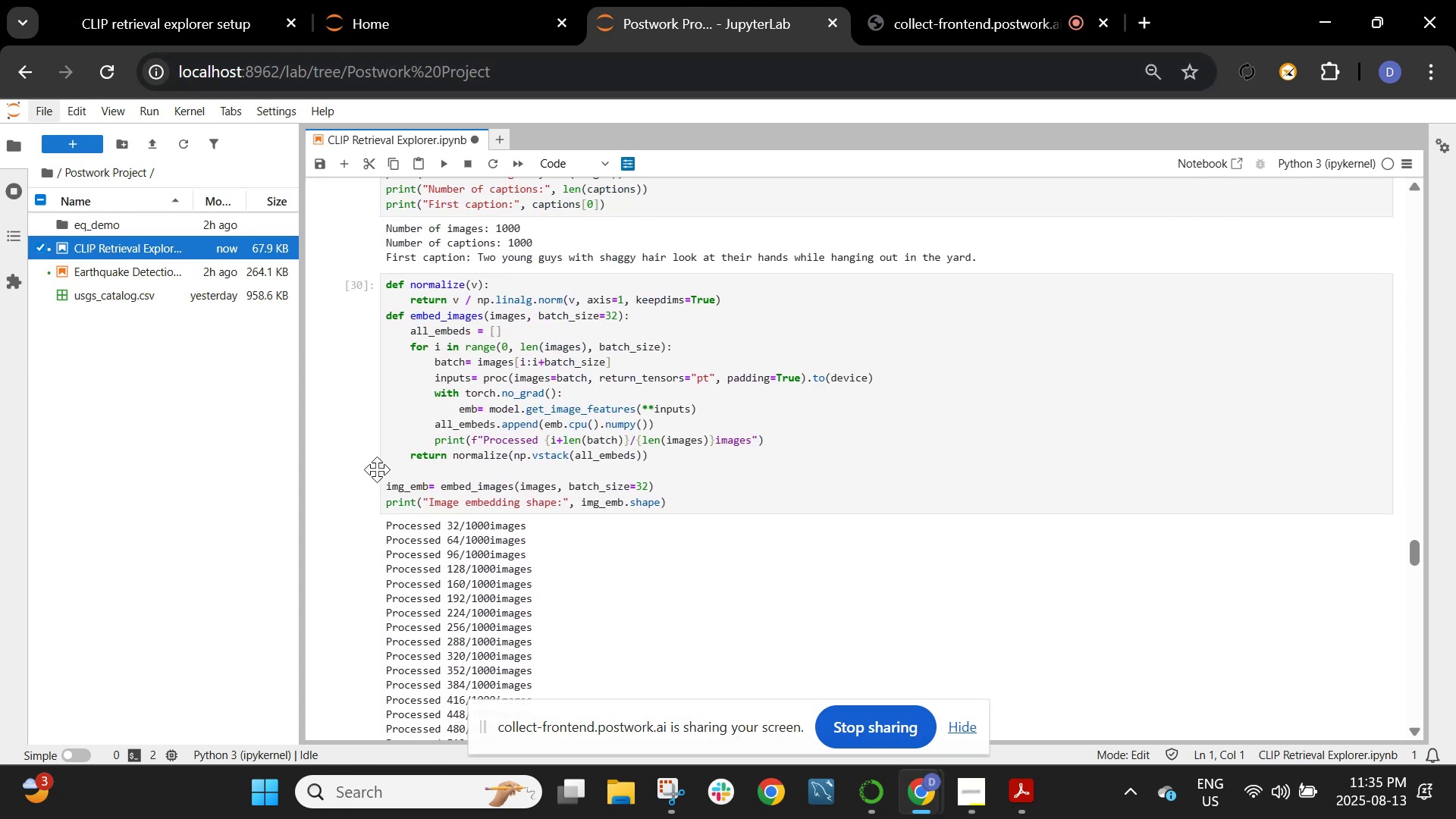 
wait(7.06)
 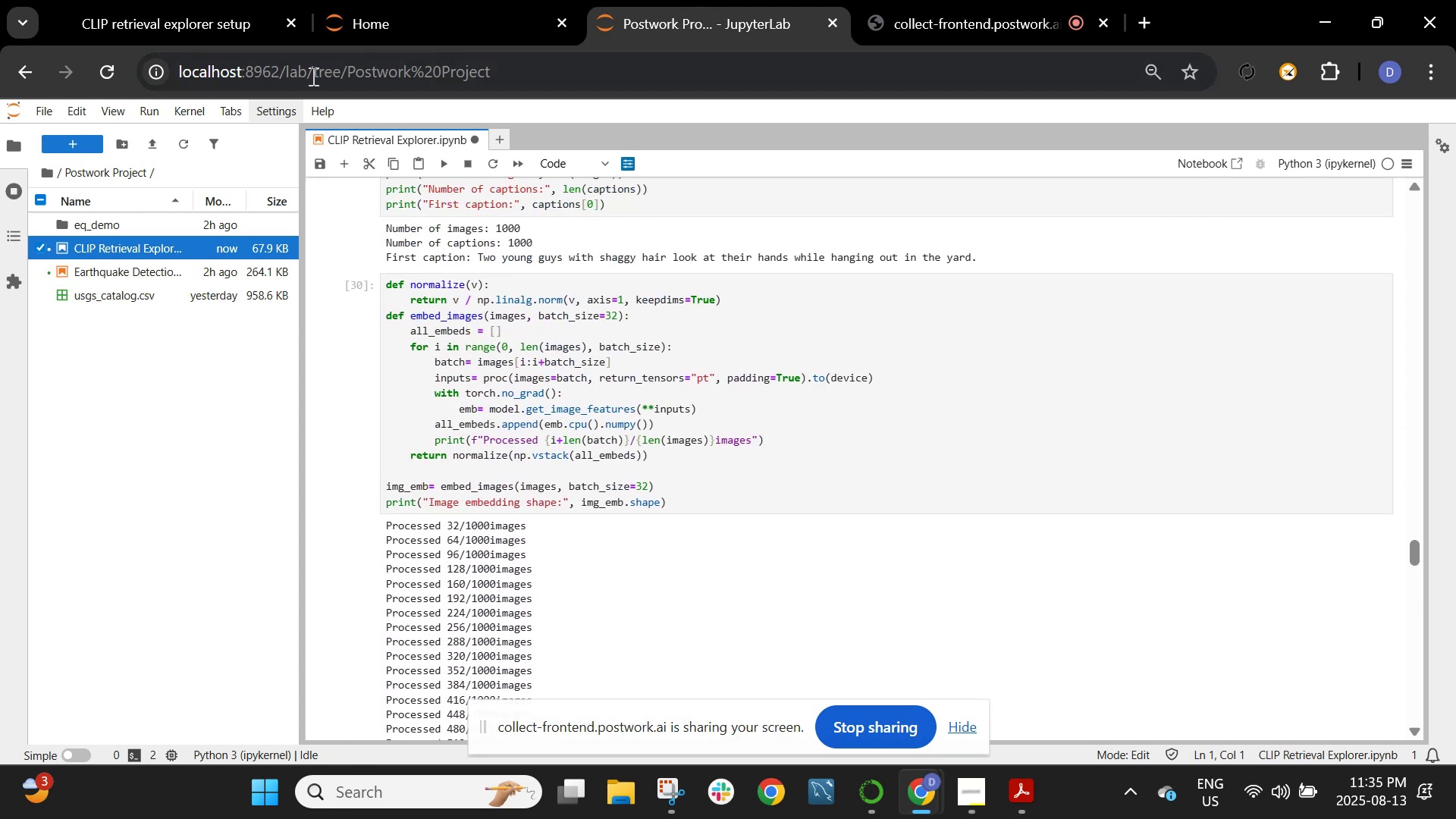 
scroll: coordinate [564, 568], scroll_direction: down, amount: 28.0
 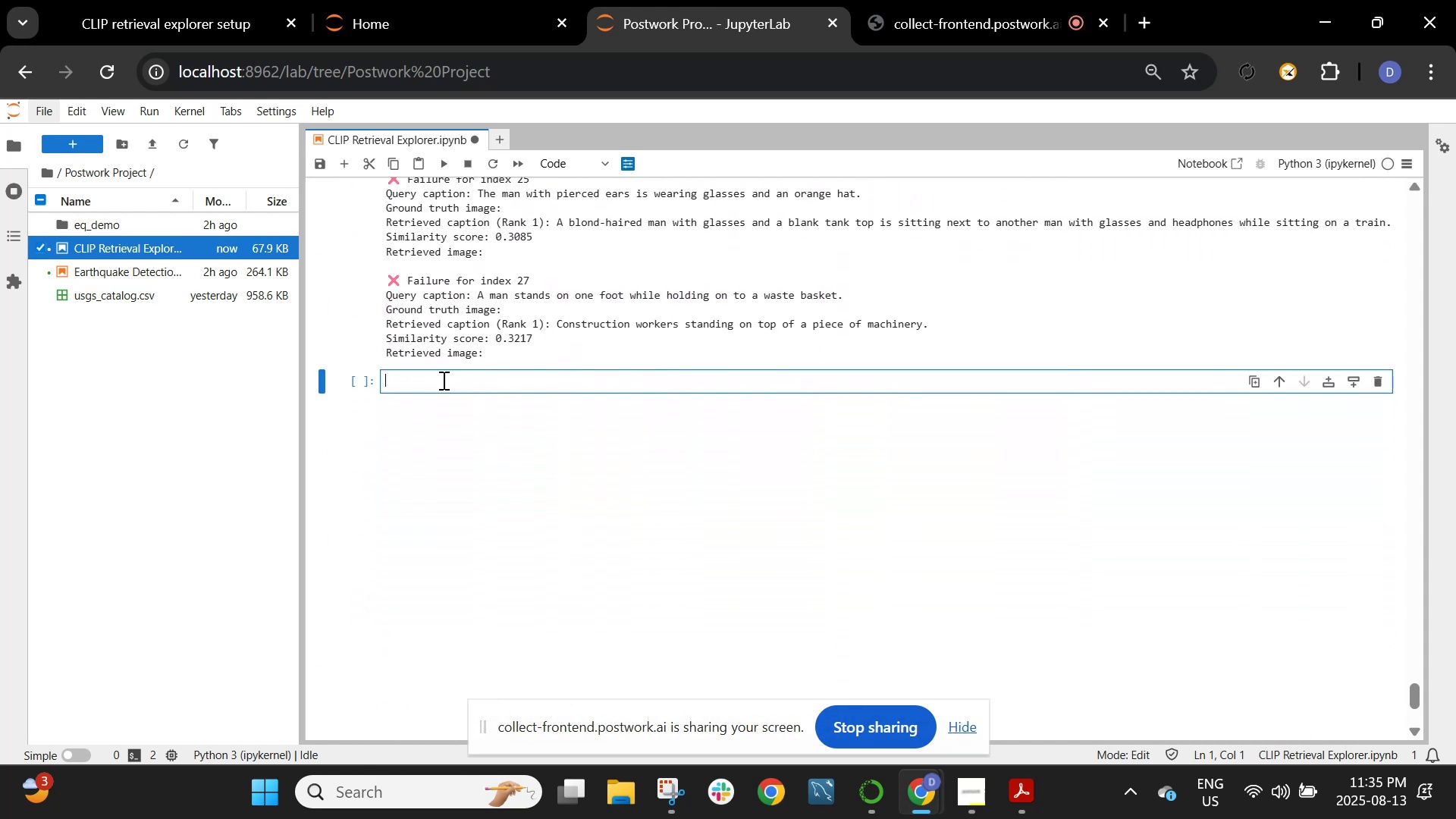 
type(failure)
 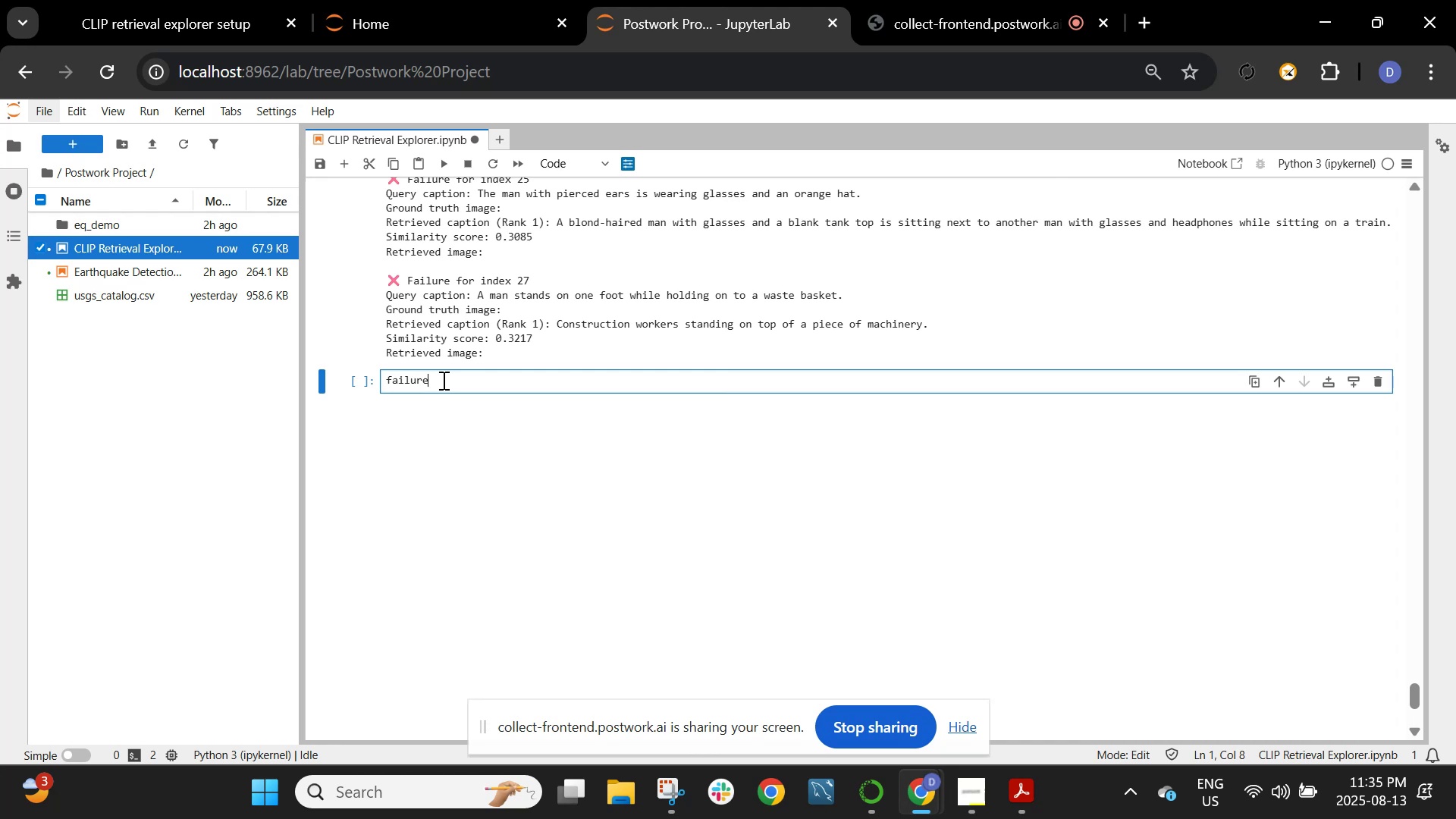 
wait(15.58)
 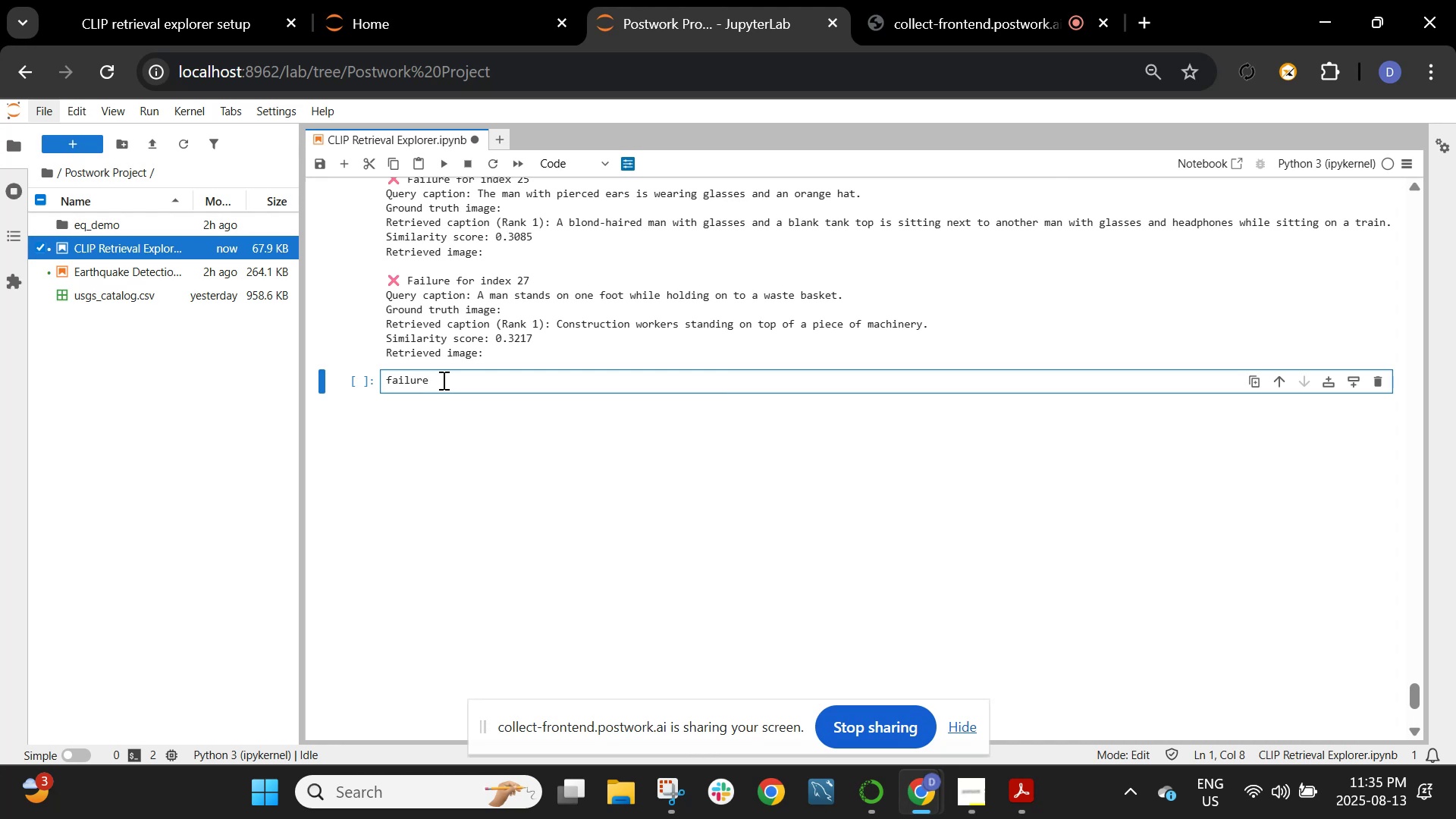 
type(_analysis)
 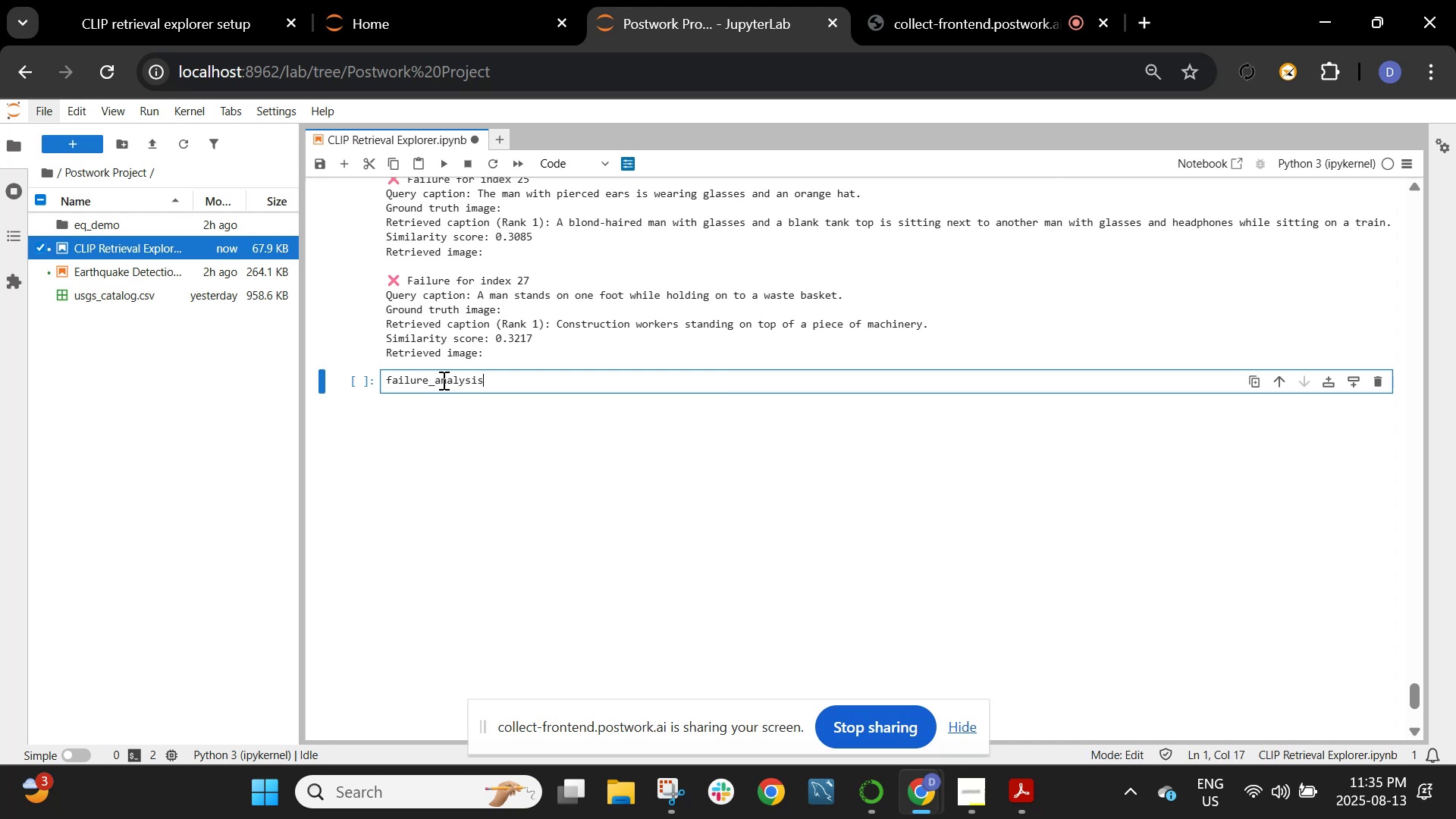 
wait(6.86)
 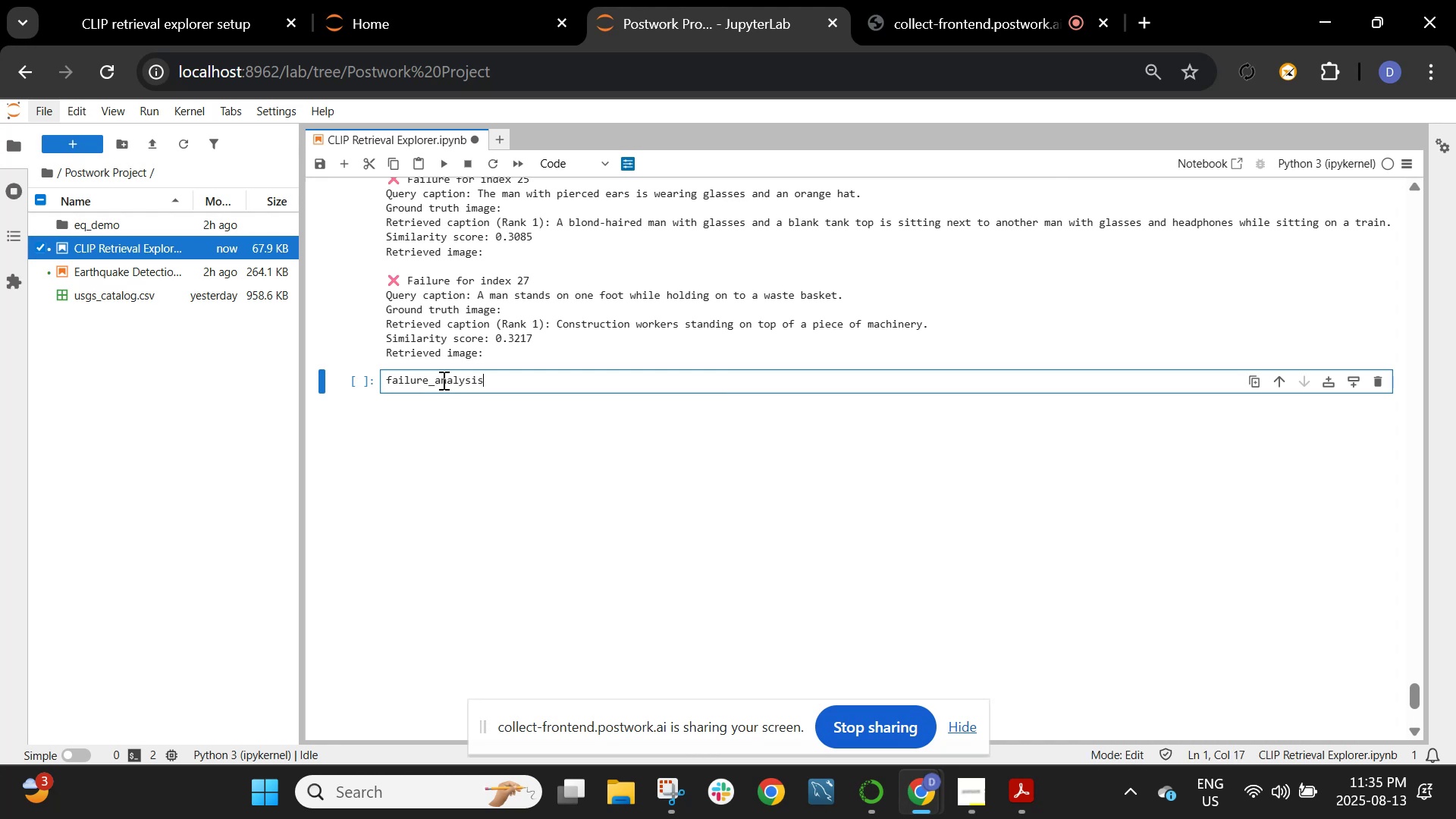 
key(Space)
 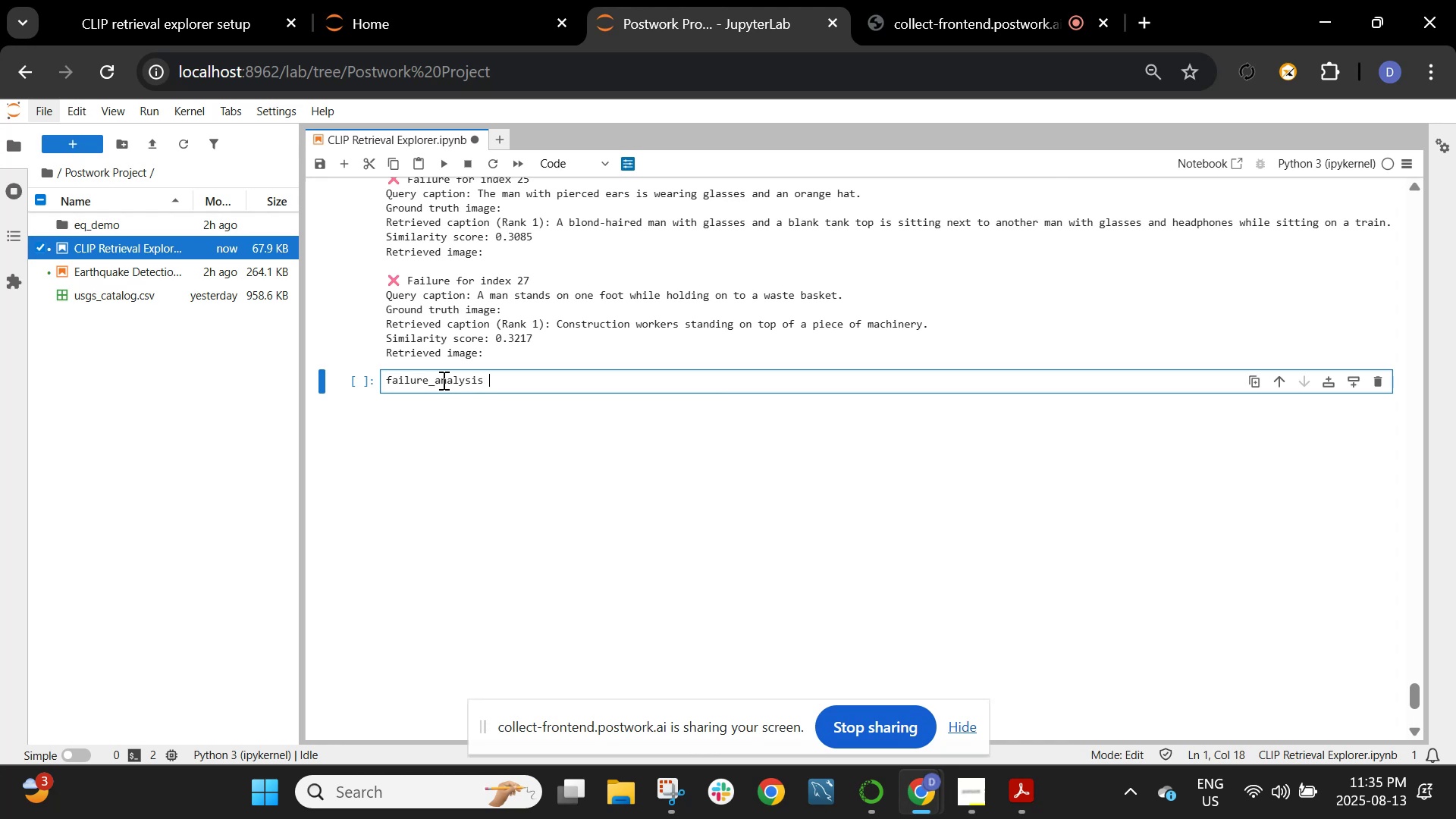 
key(Equal)
 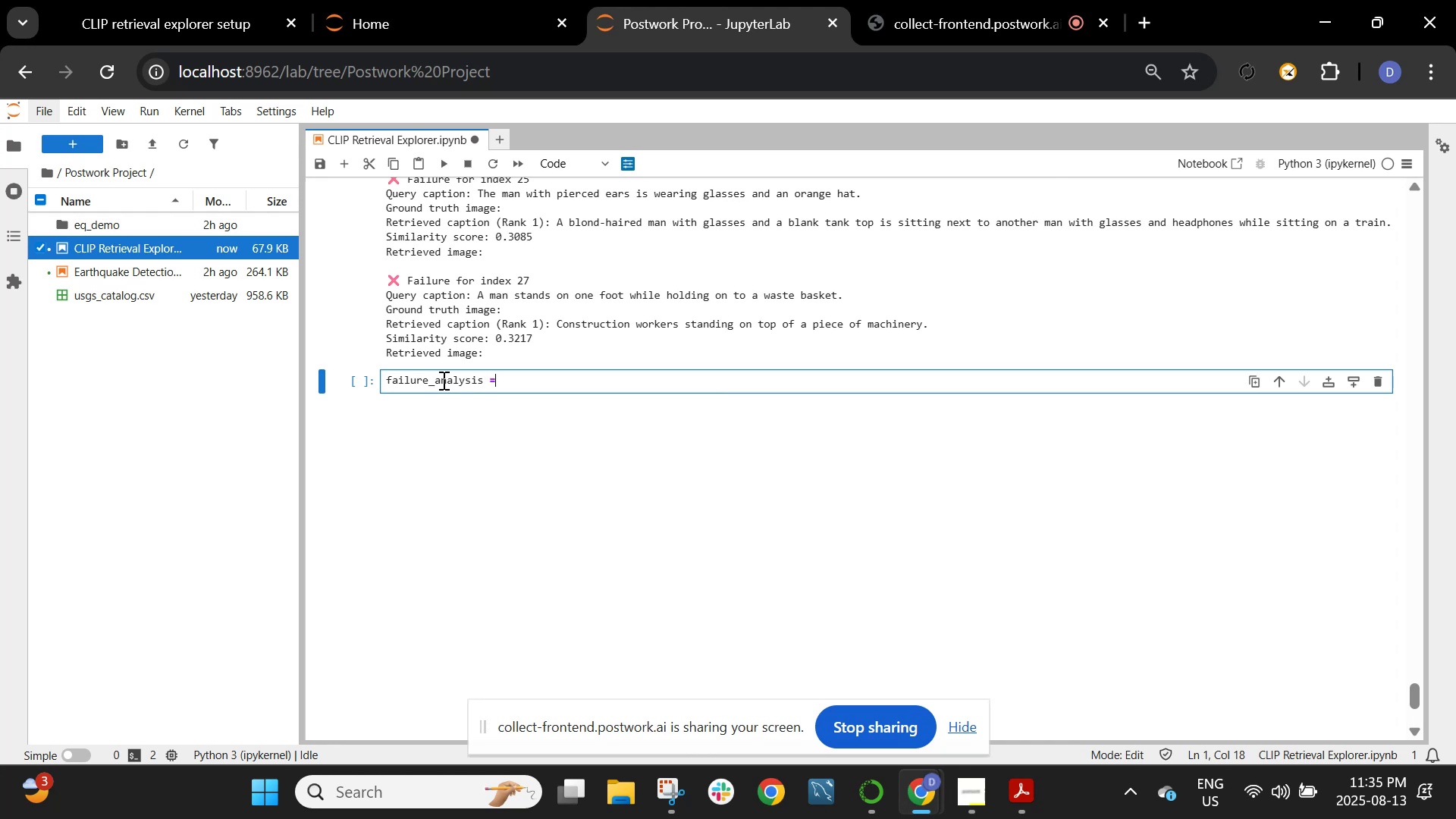 
key(Space)
 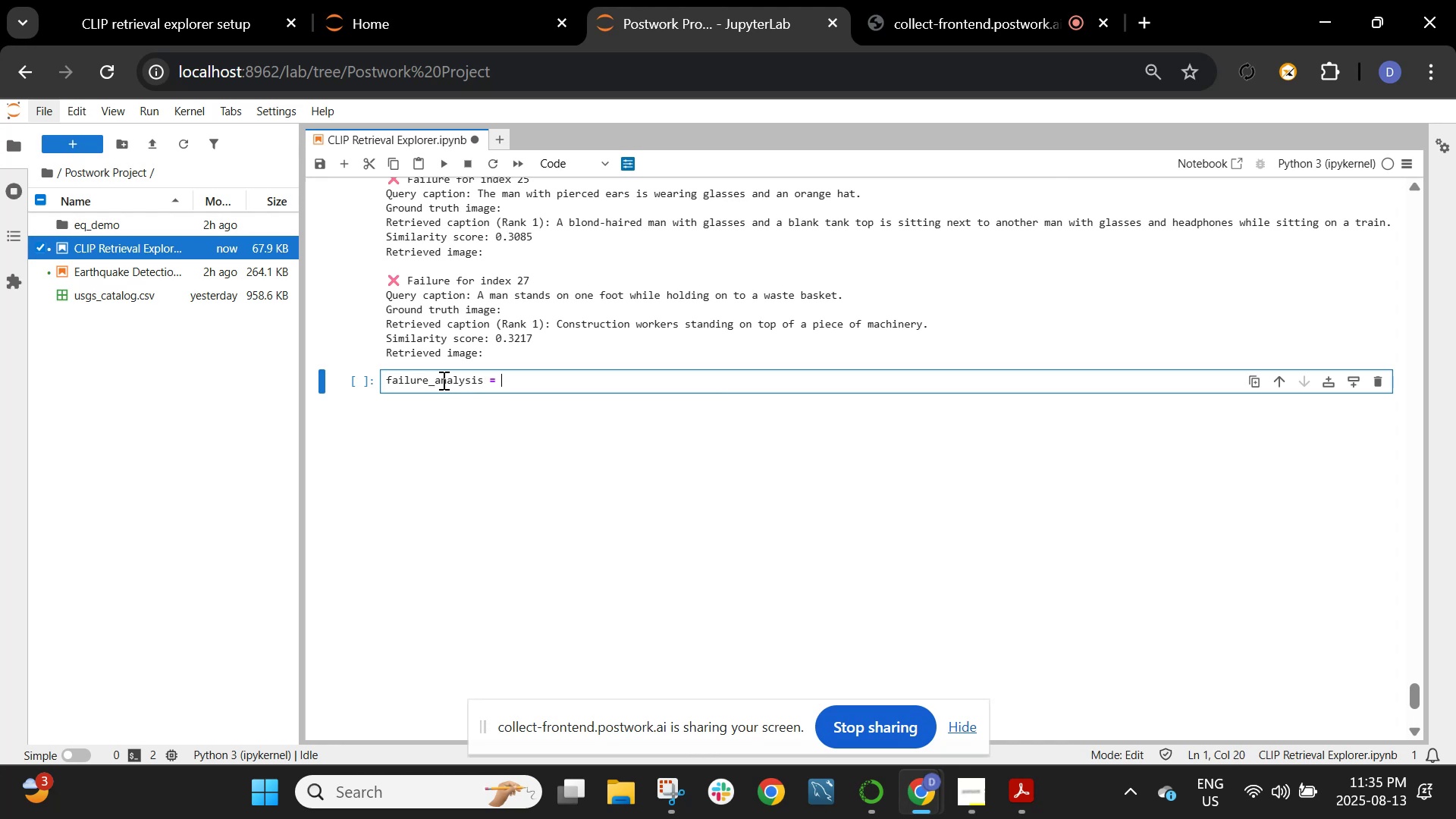 
key(BracketLeft)
 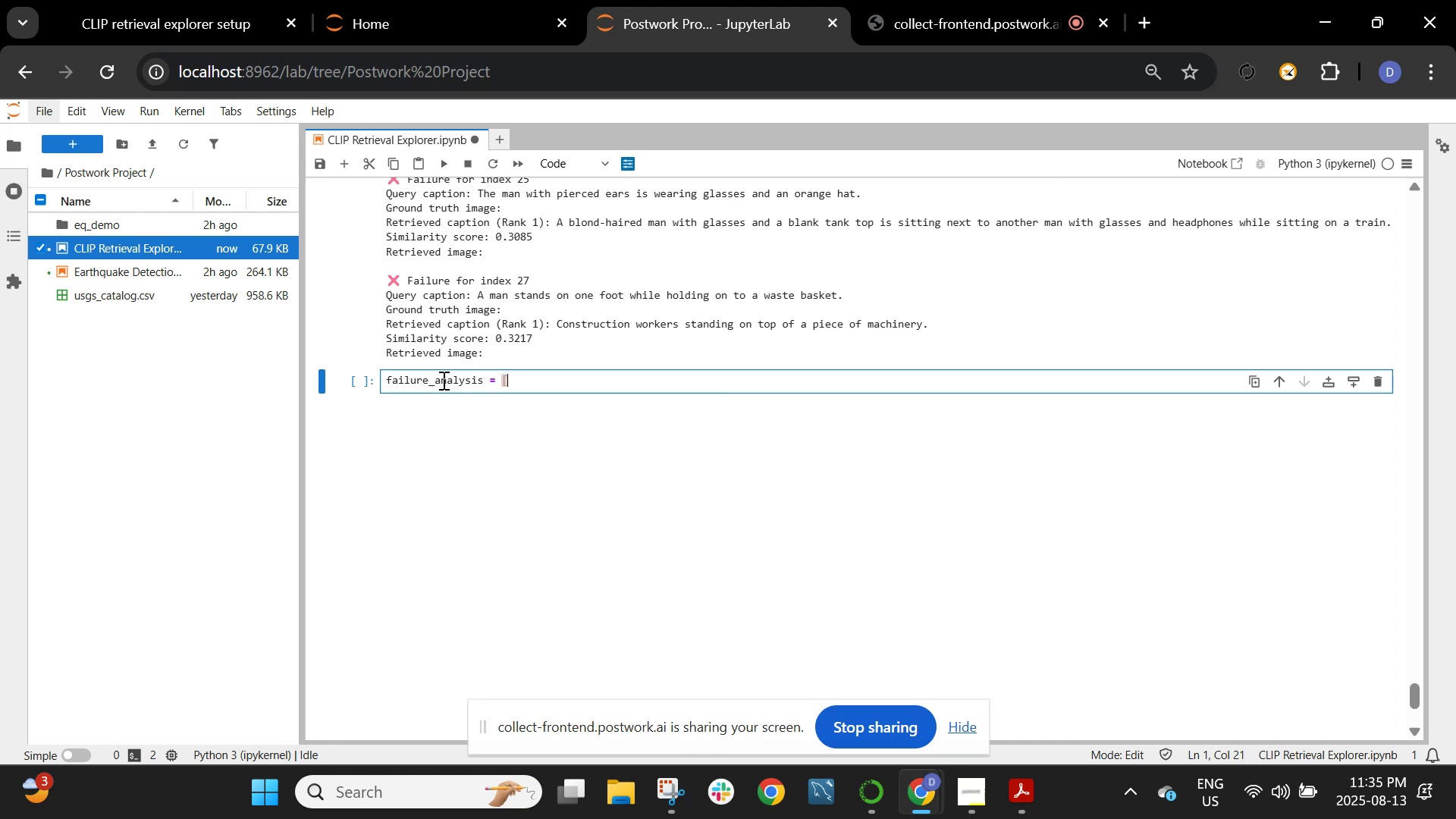 
key(BracketRight)
 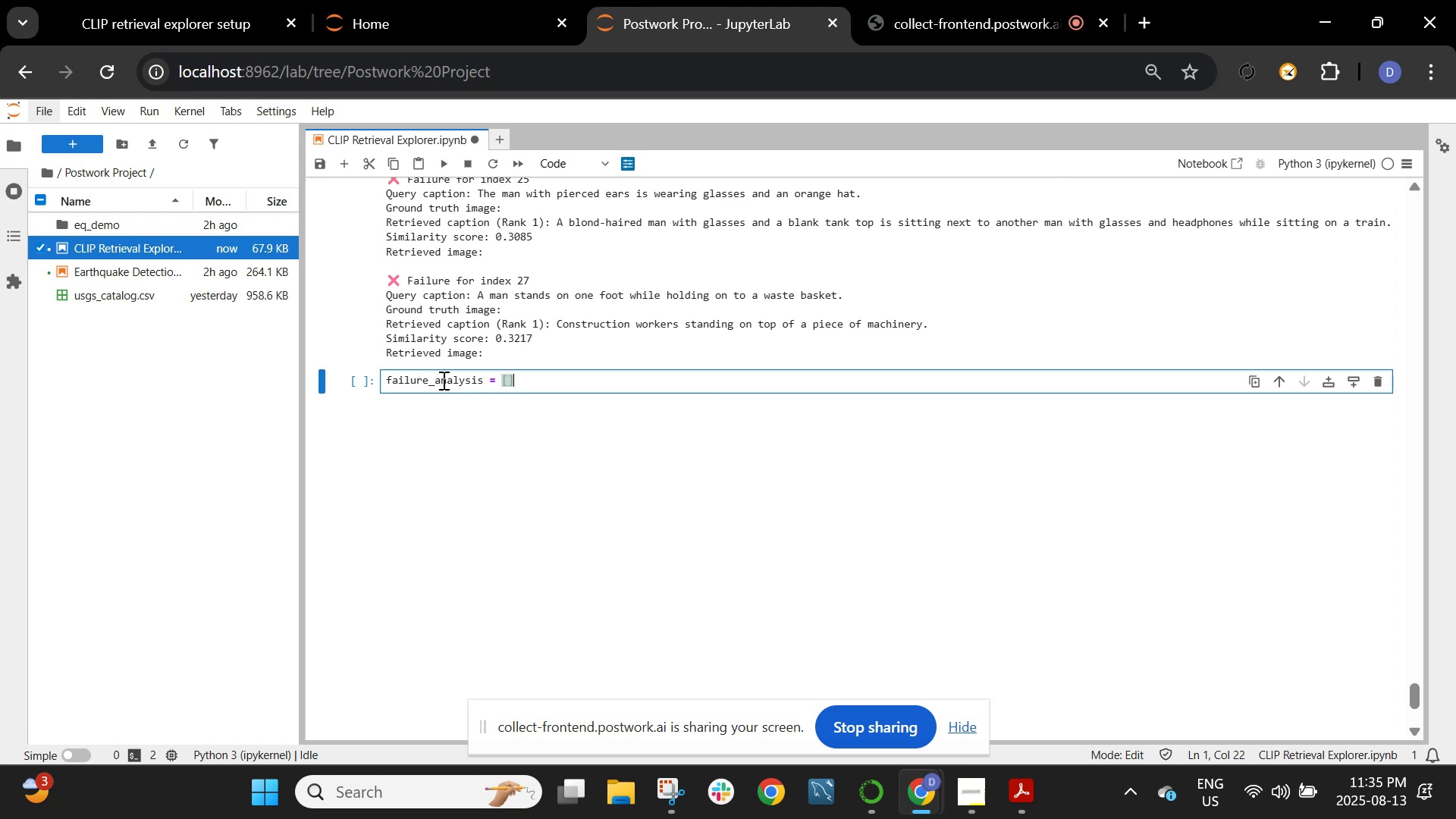 
key(Enter)
 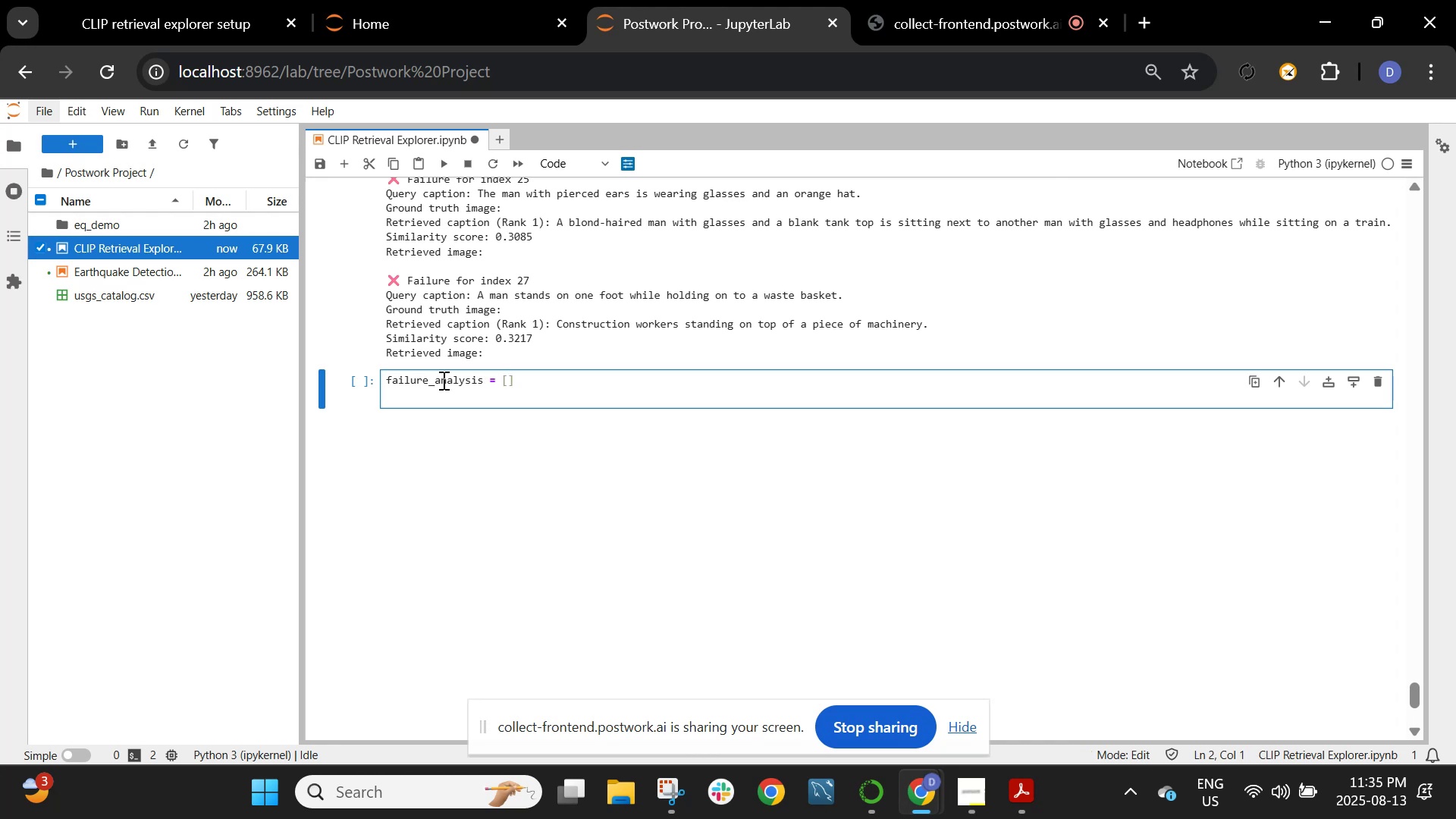 
wait(6.41)
 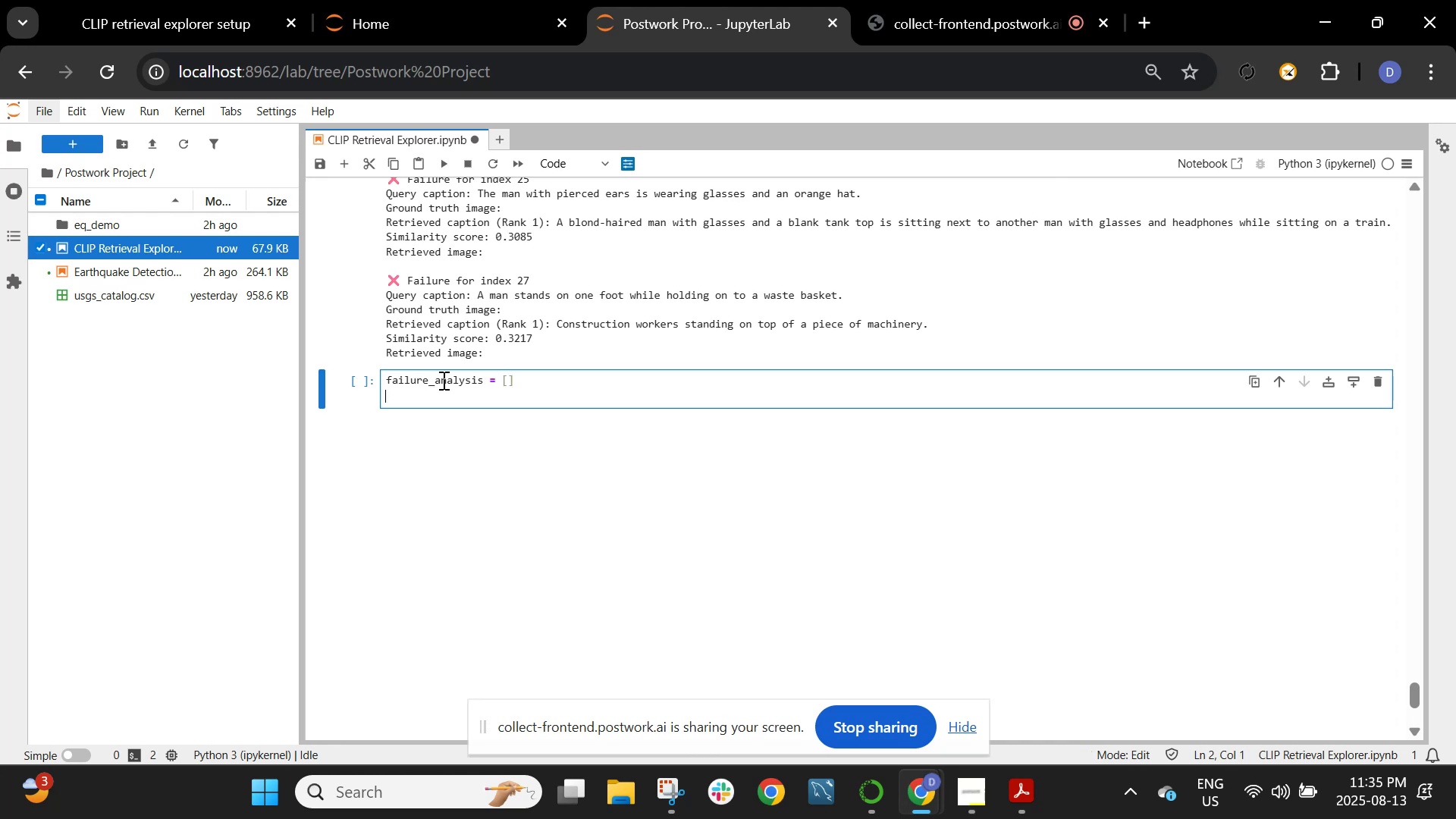 
scroll: coordinate [532, 239], scroll_direction: up, amount: 6.0
 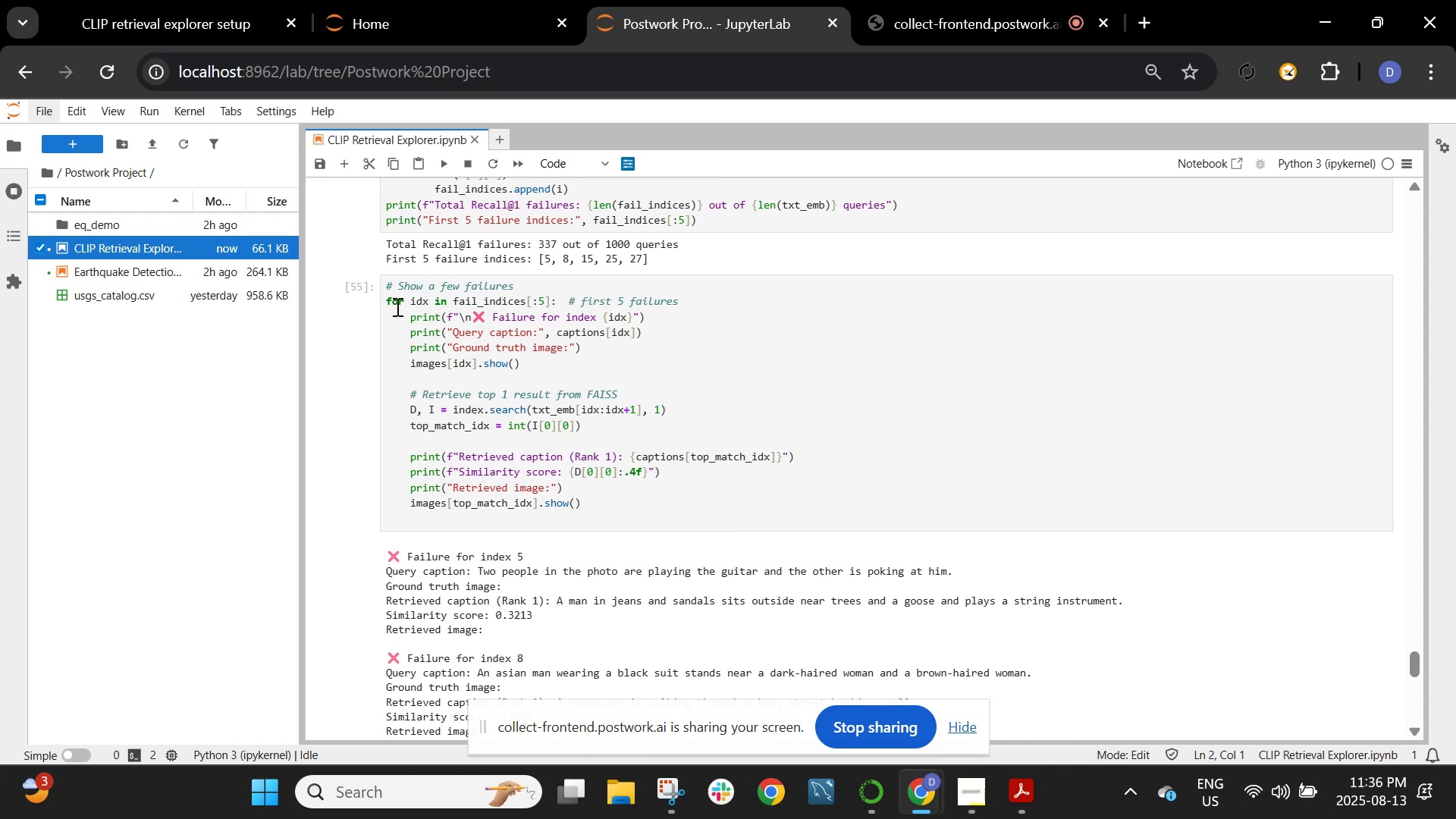 
wait(22.85)
 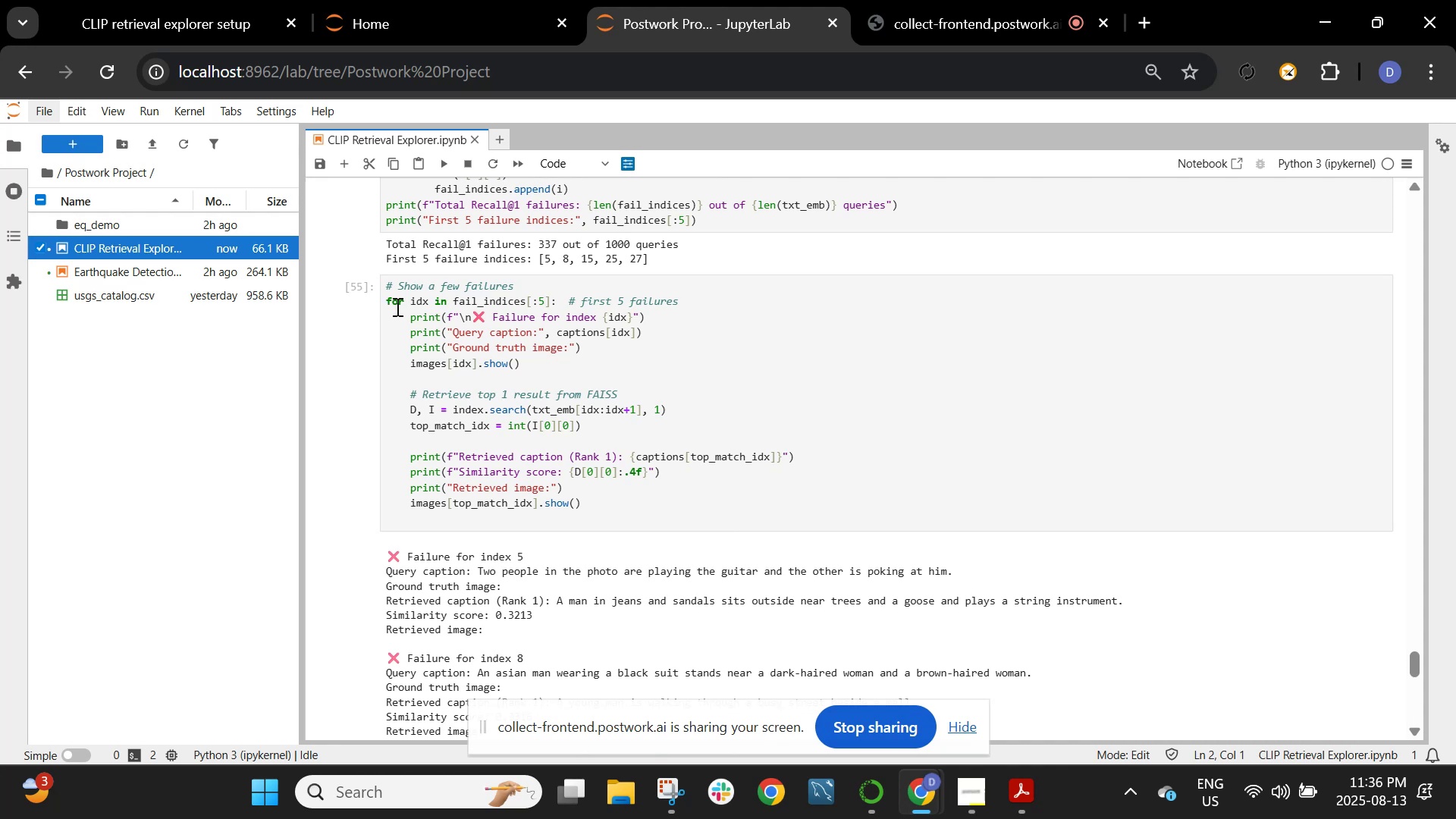 
left_click_drag(start_coordinate=[396, 306], to_coordinate=[562, 411])
 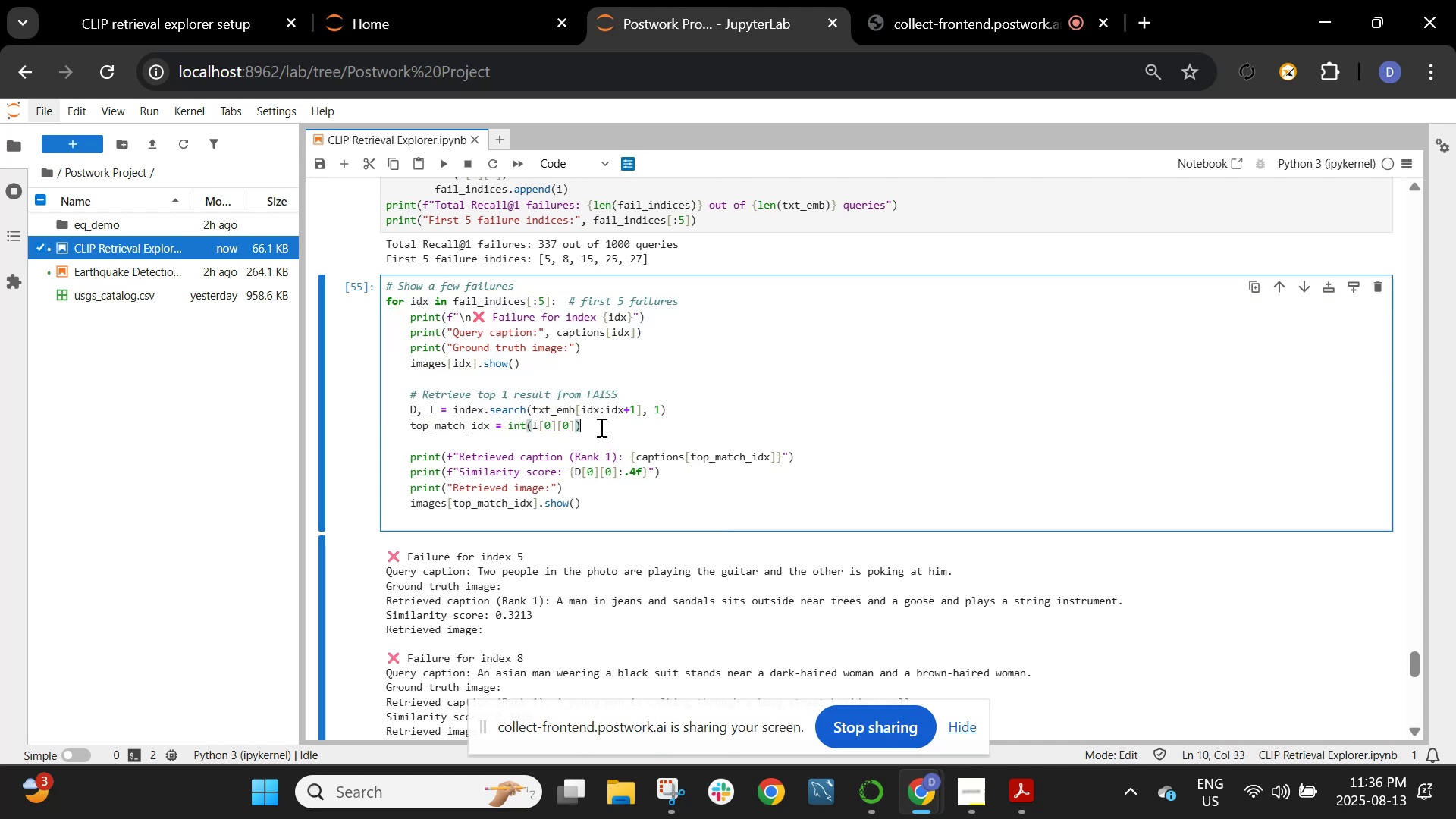 
left_click_drag(start_coordinate=[599, 427], to_coordinate=[397, 305])
 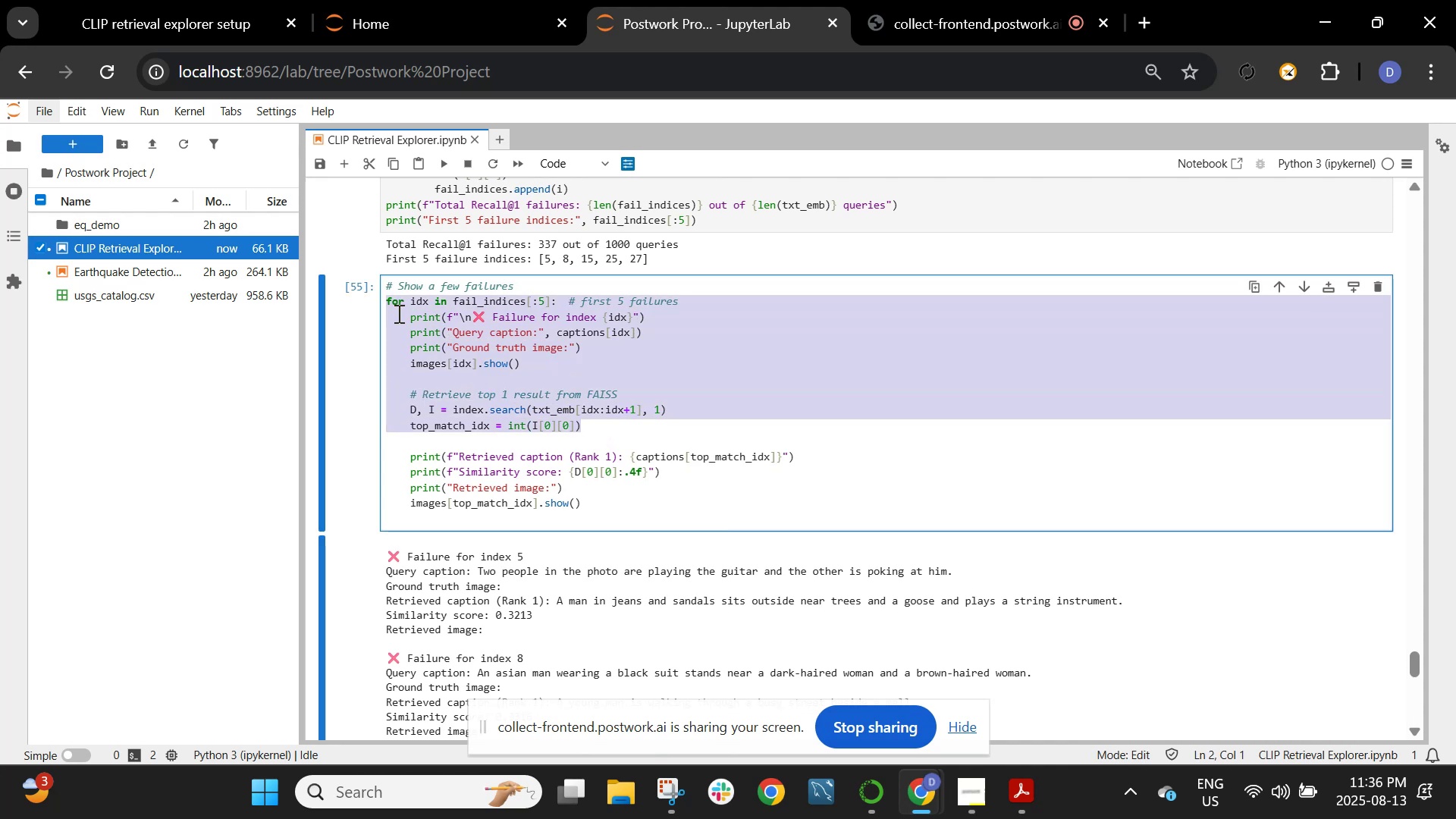 
key(Control+C)
 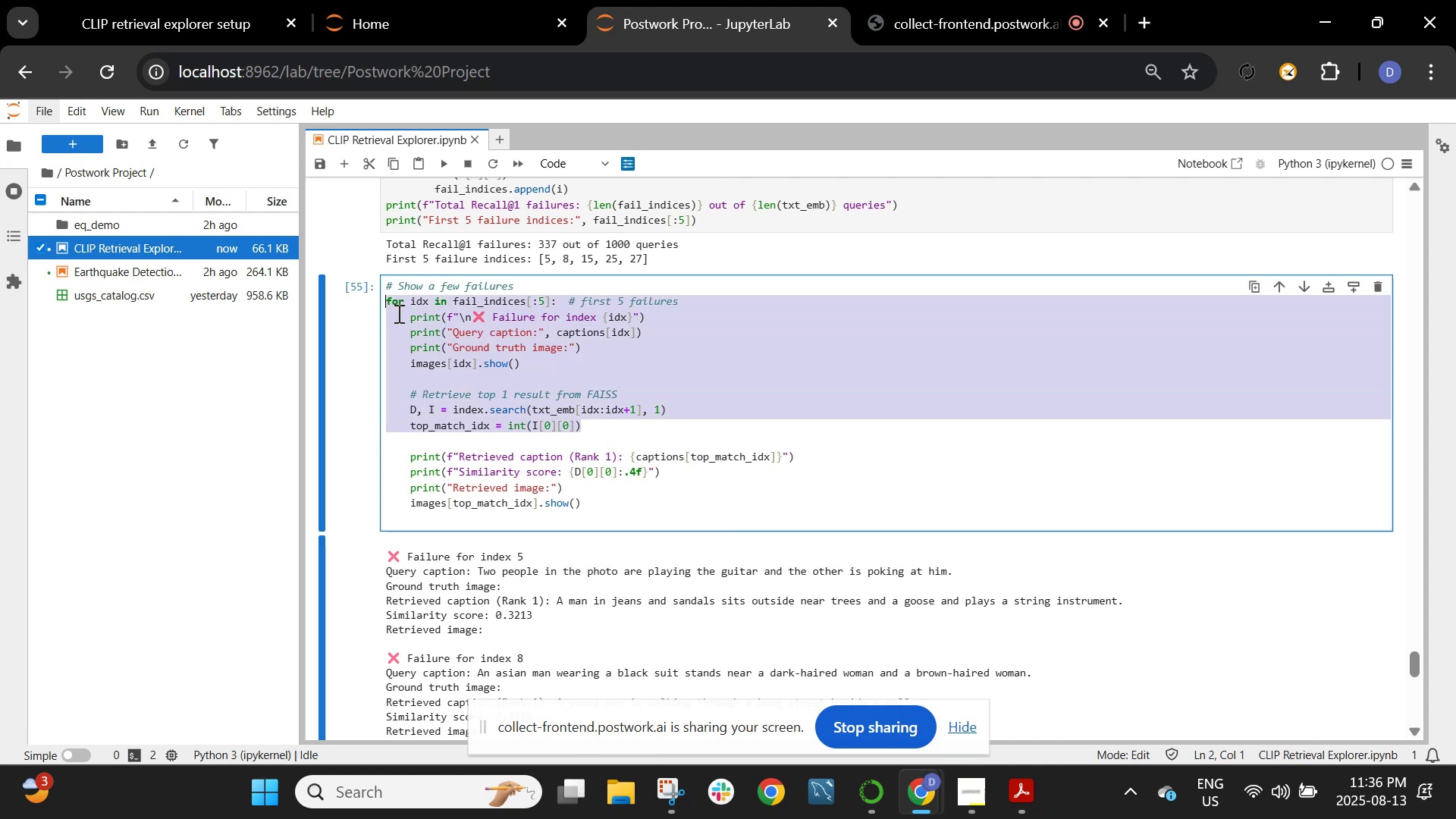 
scroll: coordinate [402, 322], scroll_direction: down, amount: 7.0
 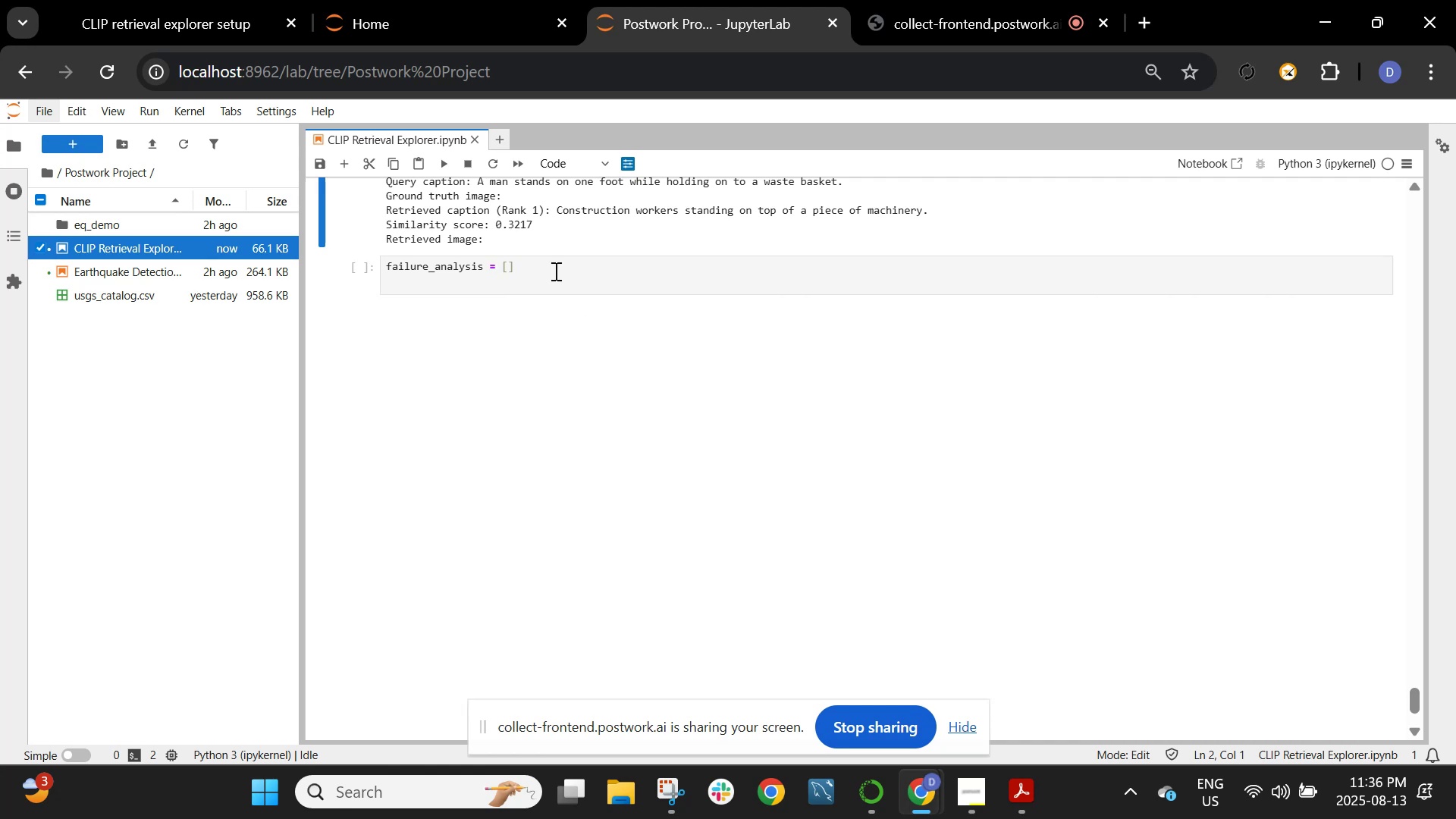 
left_click([554, 269])
 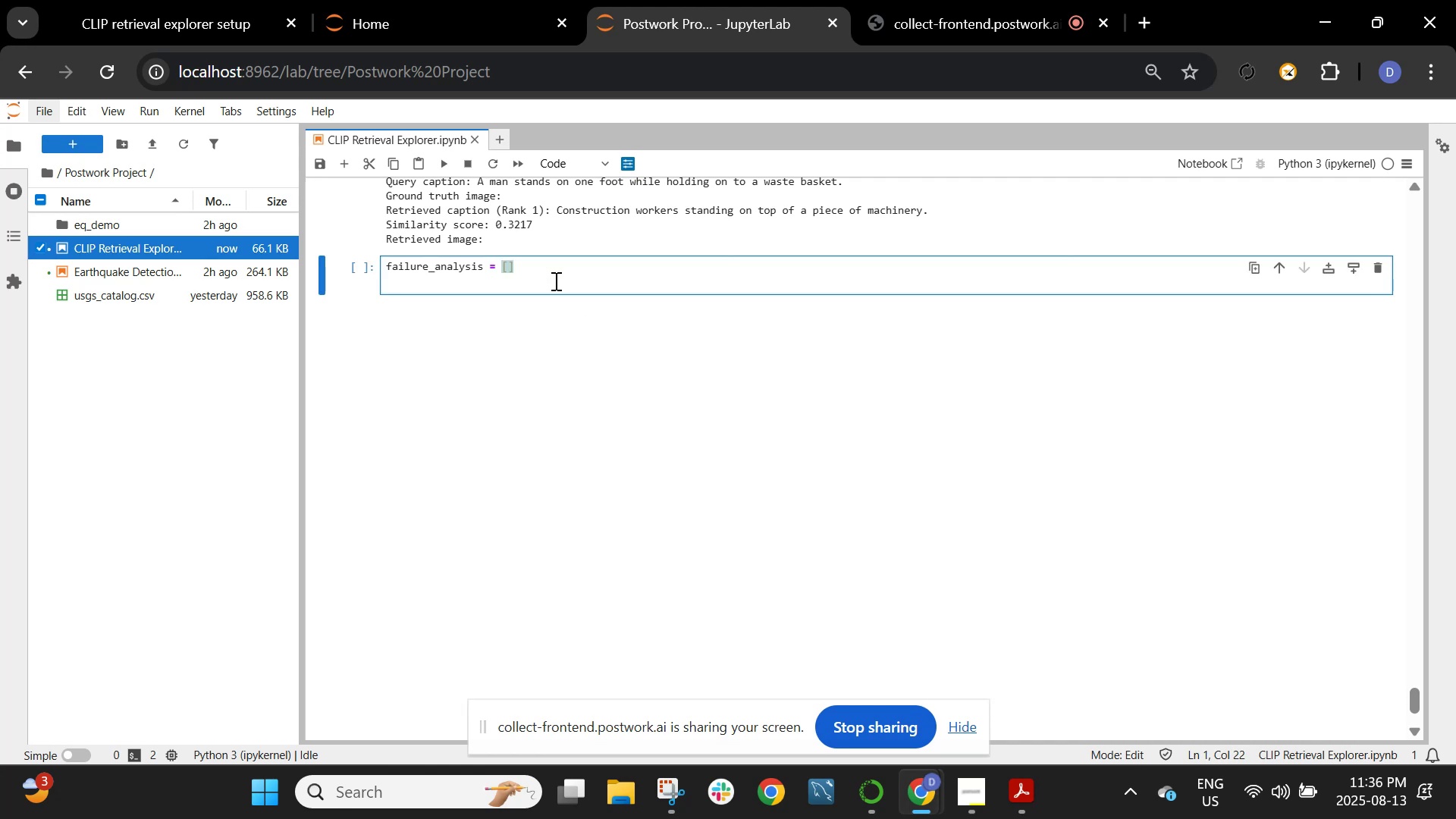 
key(Enter)
 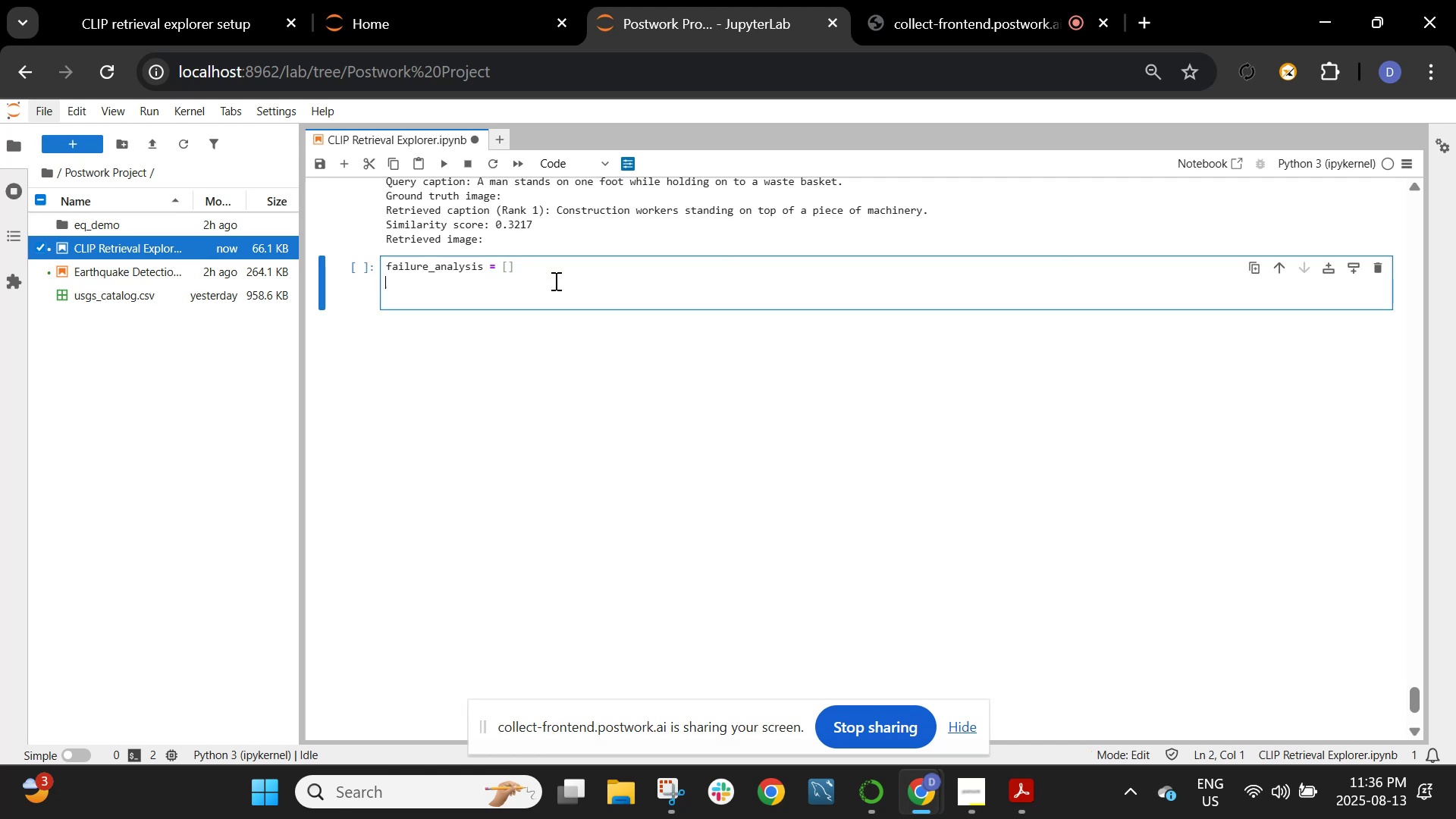 
key(Control+V)
 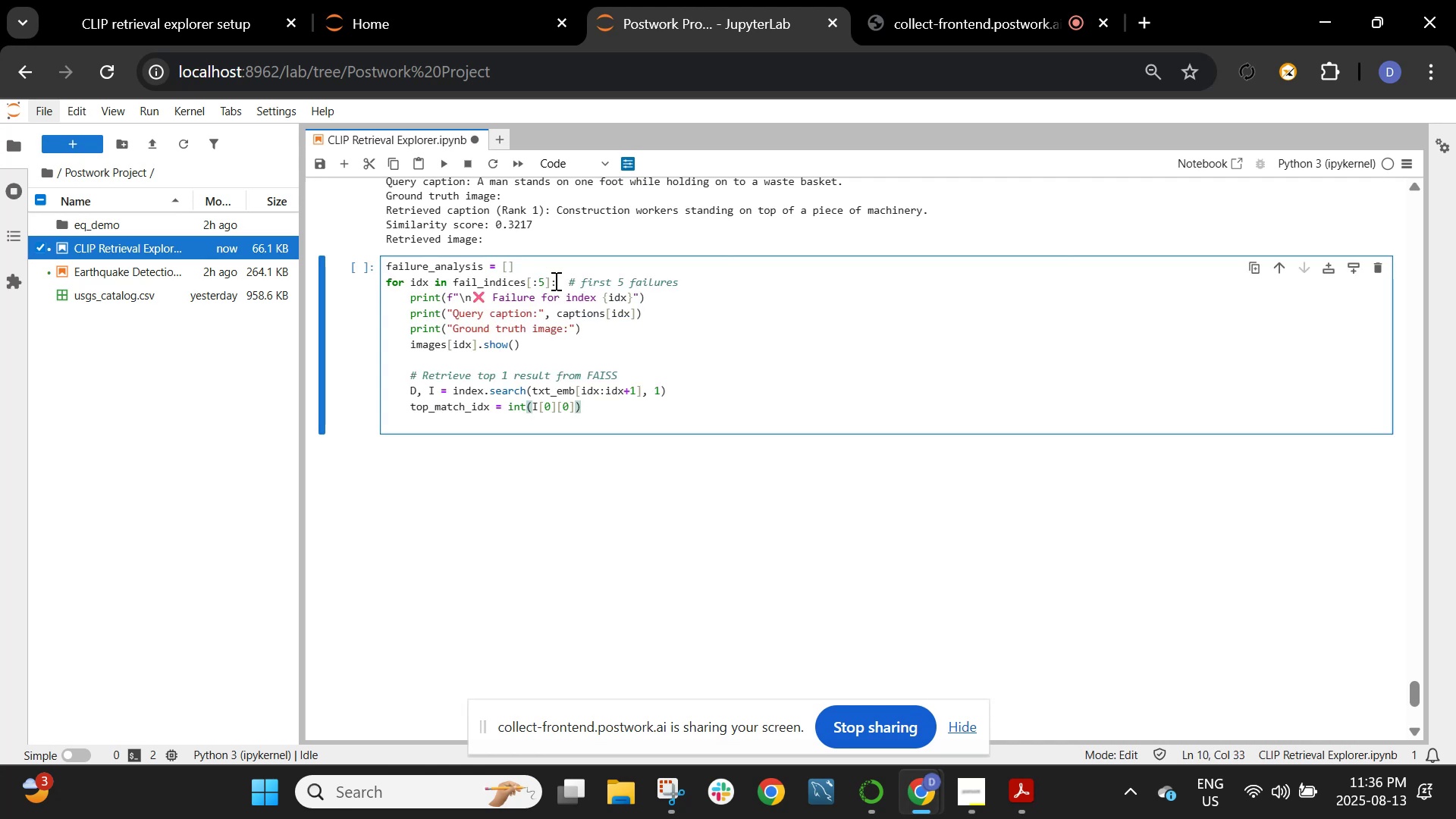 
key(Enter)
 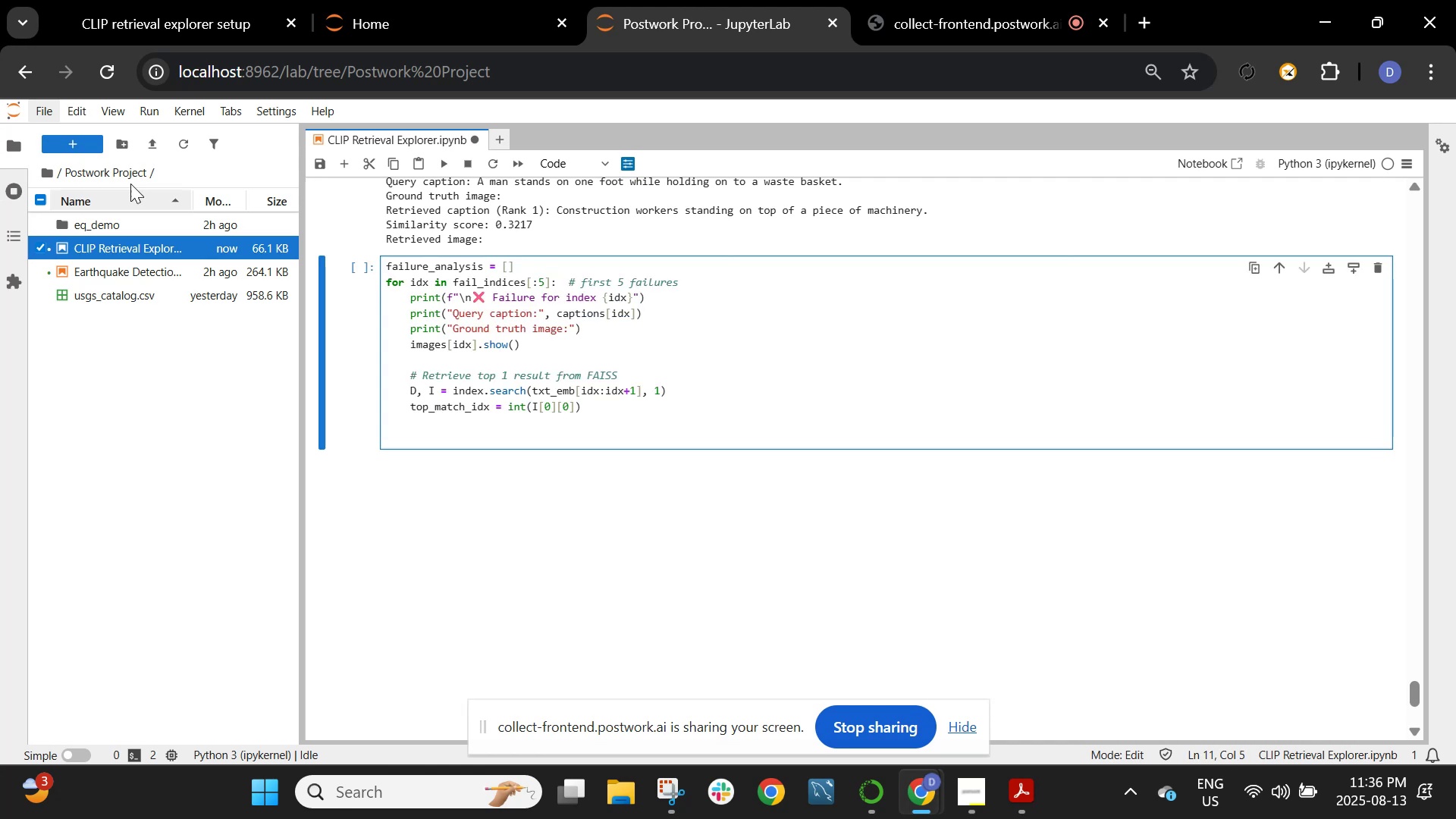 
scroll: coordinate [516, 394], scroll_direction: up, amount: 5.0
 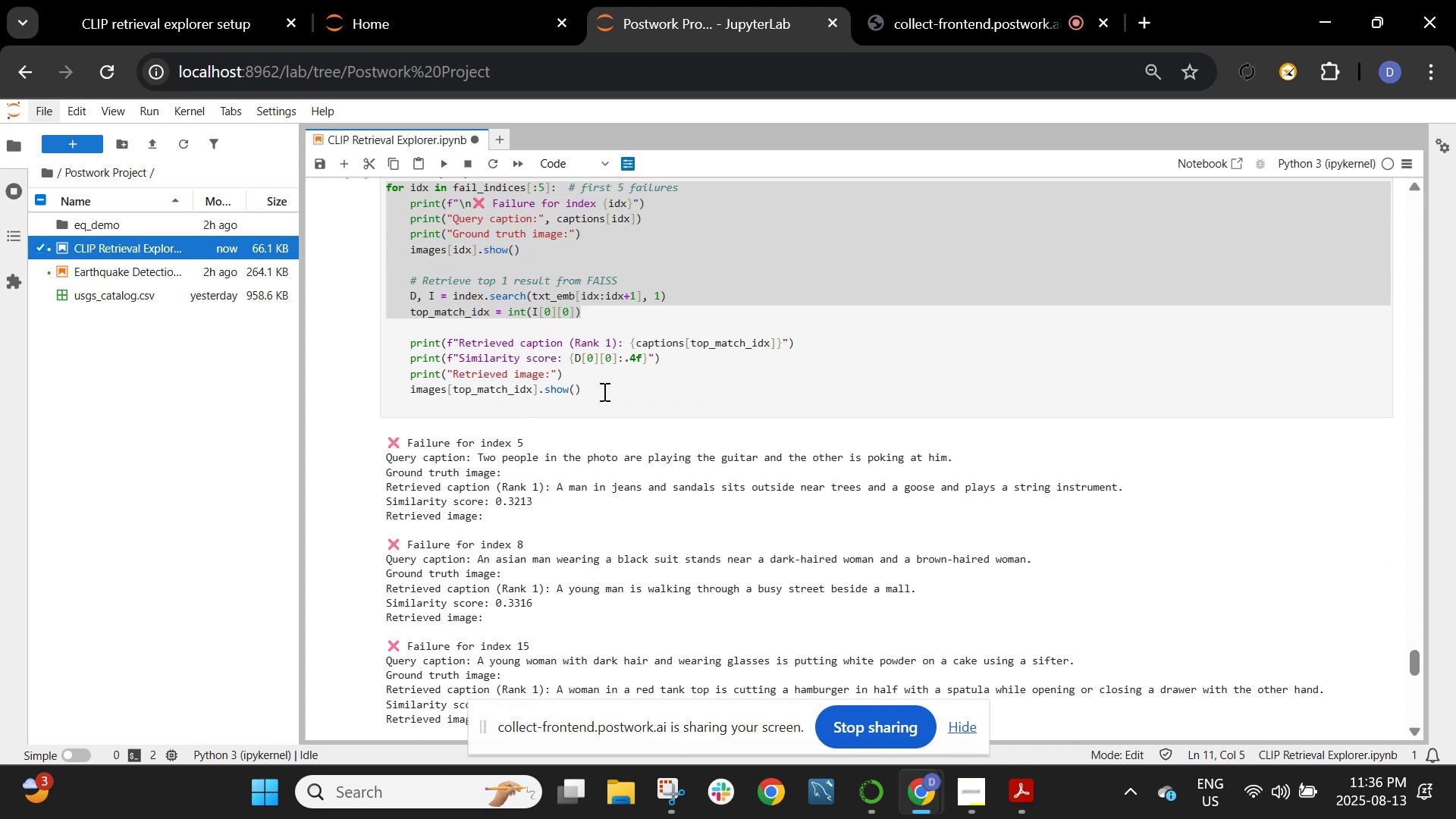 
left_click_drag(start_coordinate=[608, 395], to_coordinate=[406, 340])
 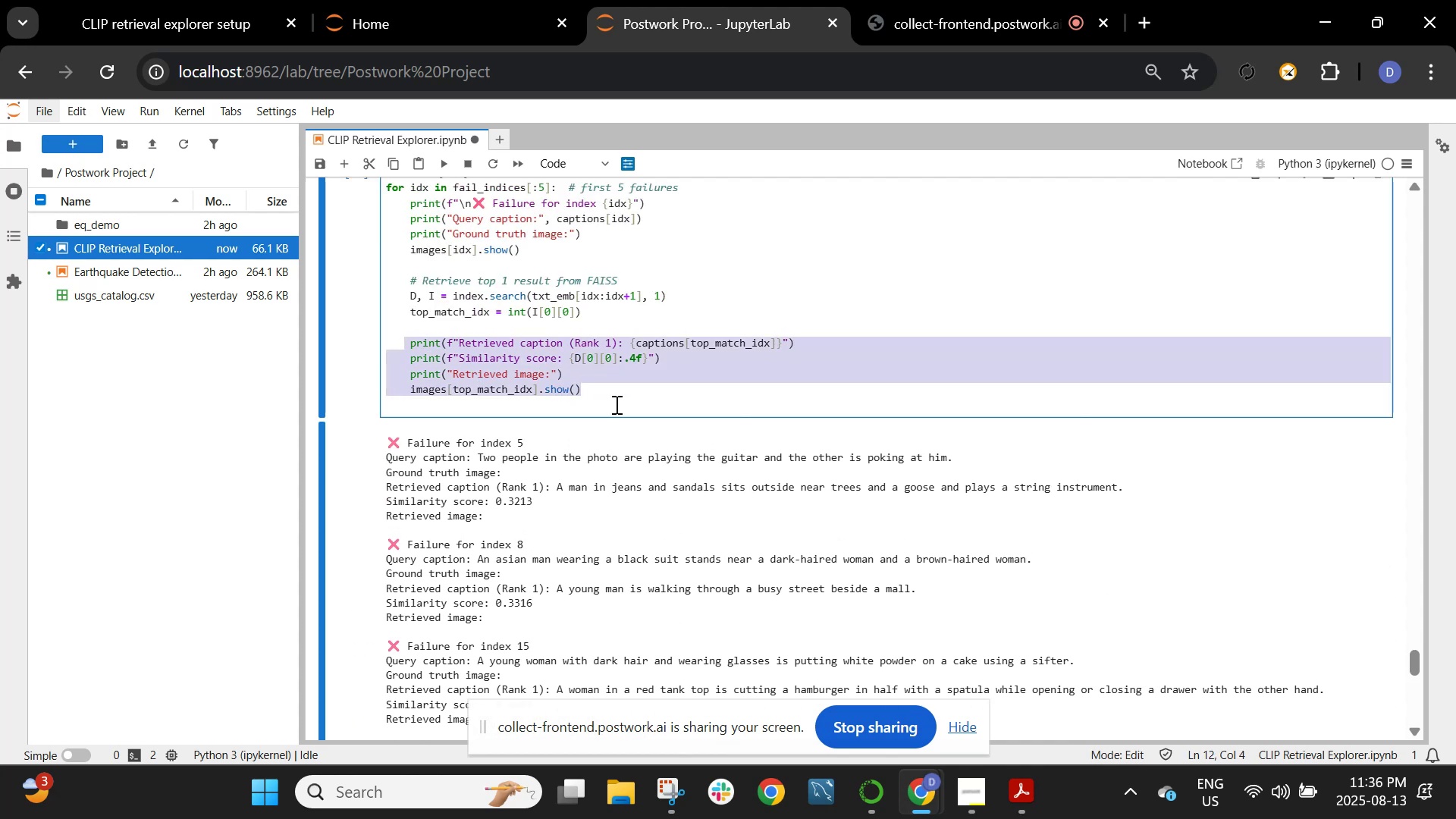 
key(Control+C)
 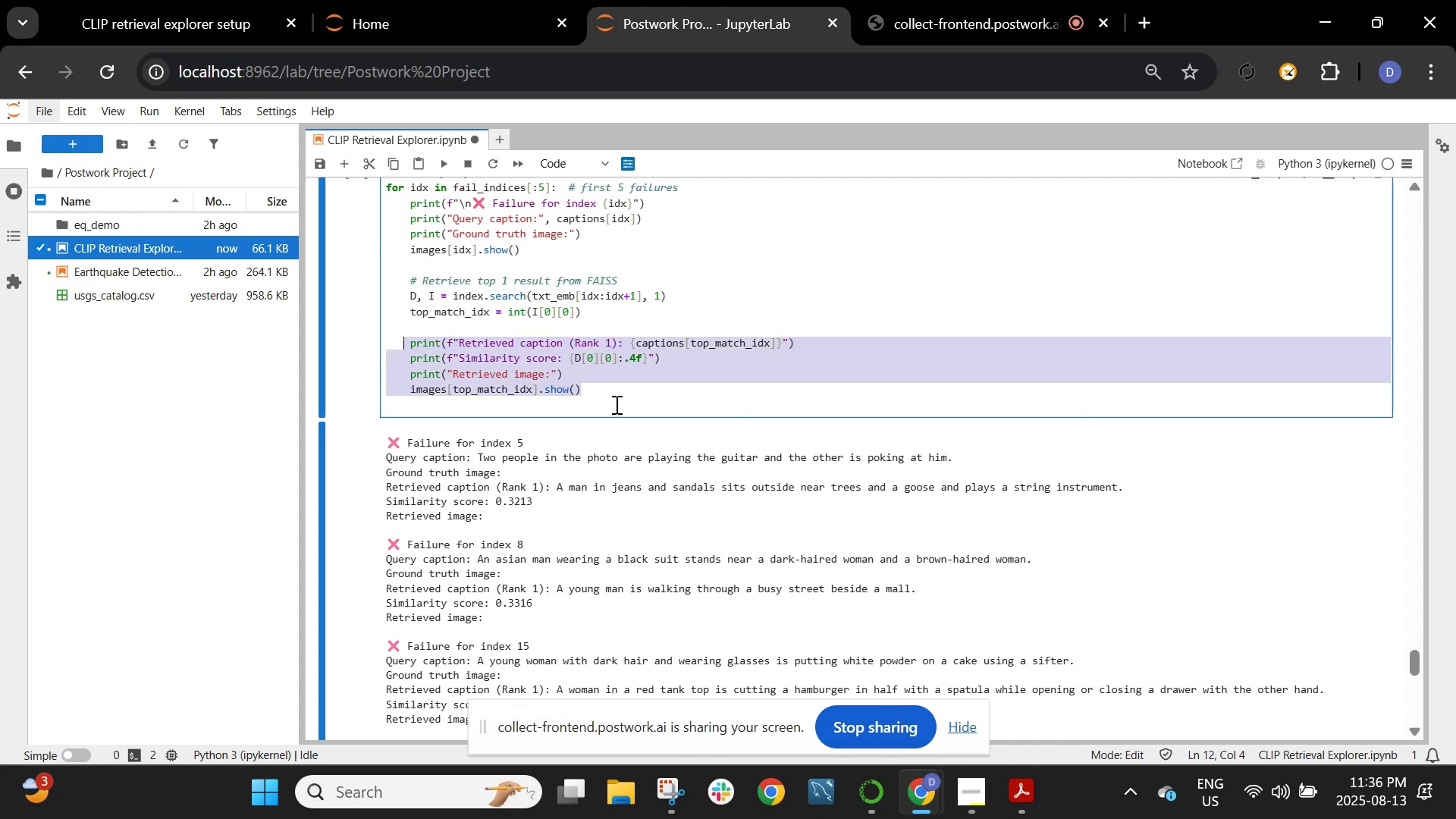 
scroll: coordinate [619, 400], scroll_direction: down, amount: 7.0
 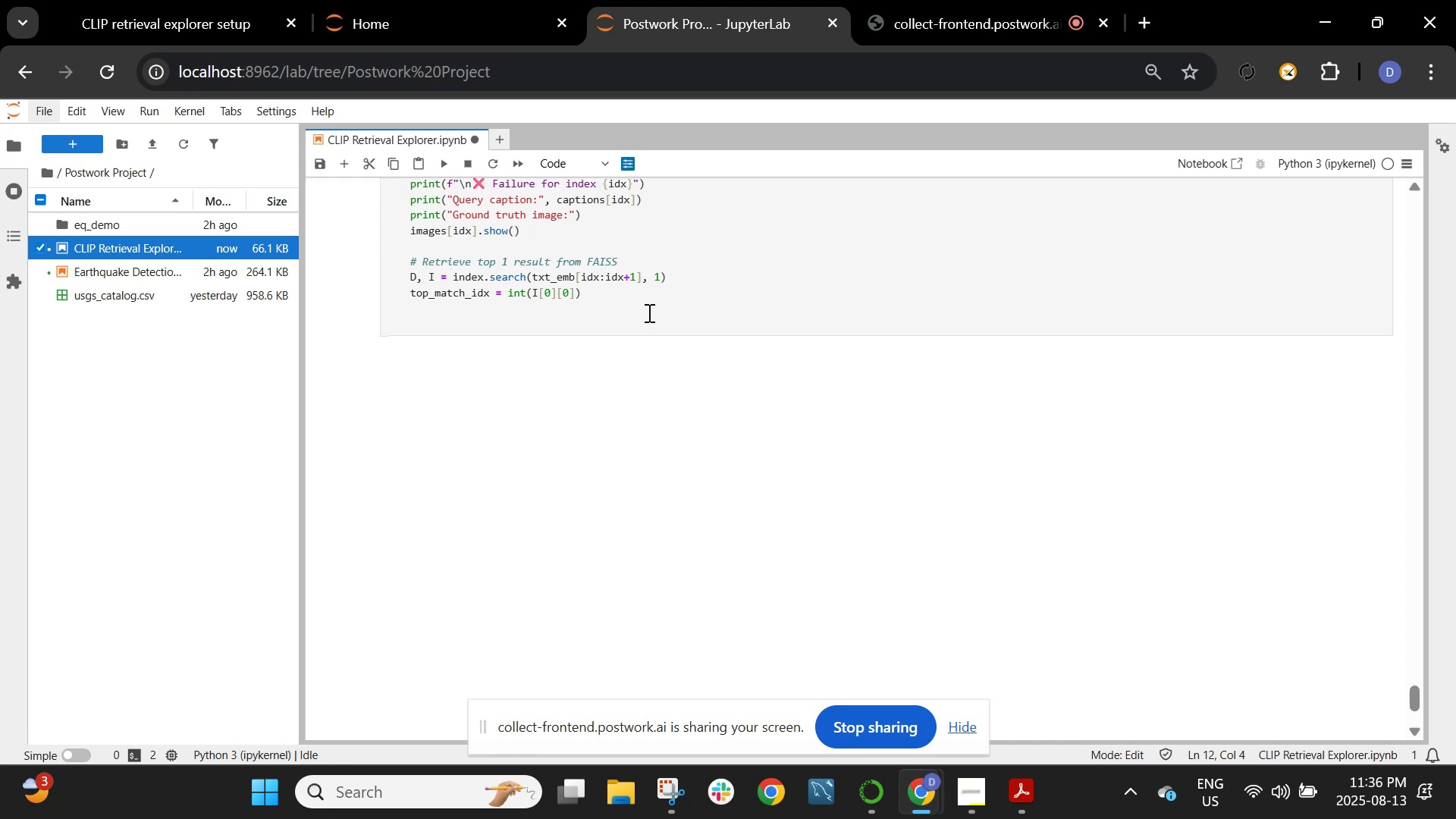 
left_click([648, 312])
 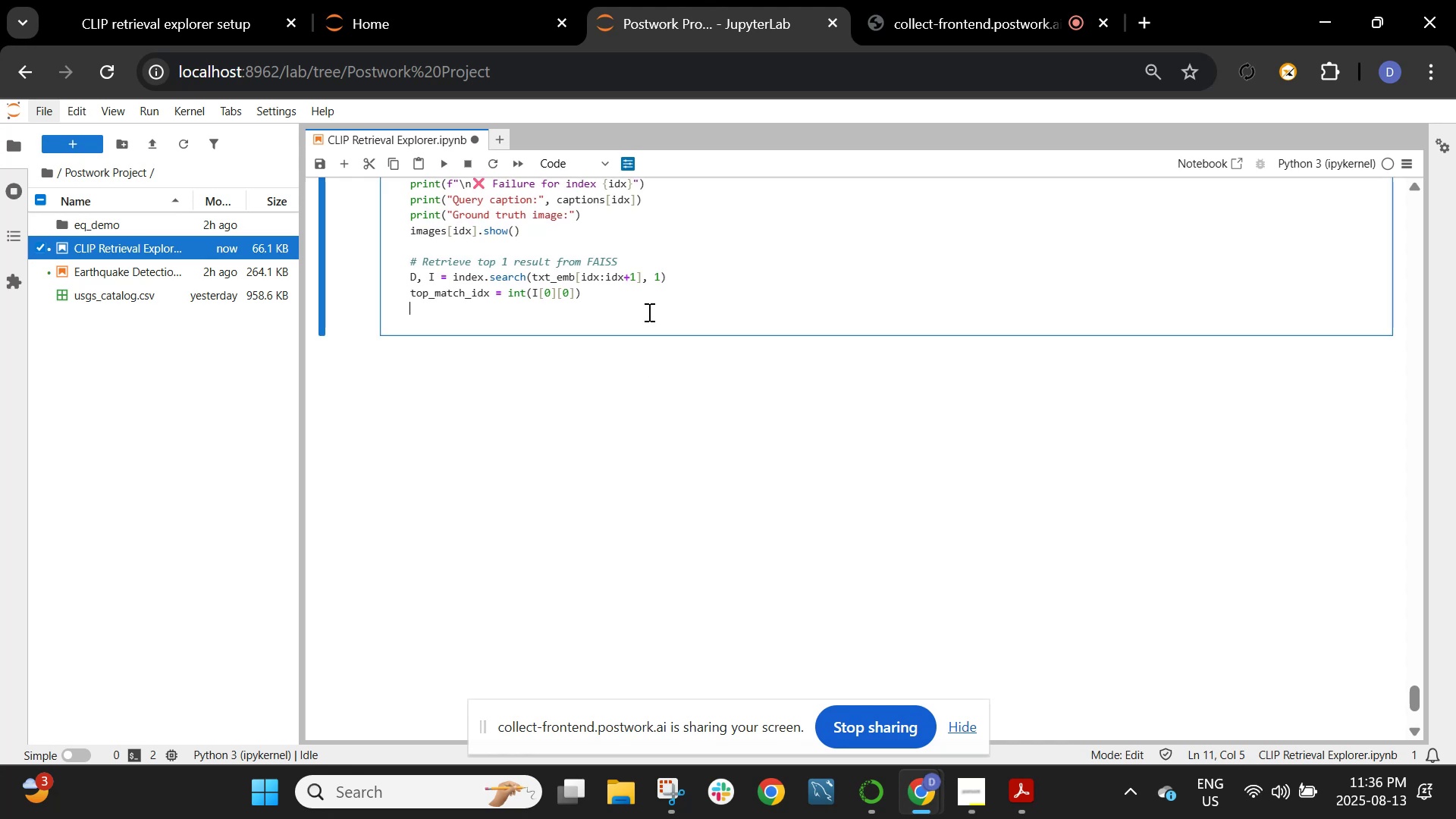 
hold_key(key=ControlLeft, duration=0.33)
 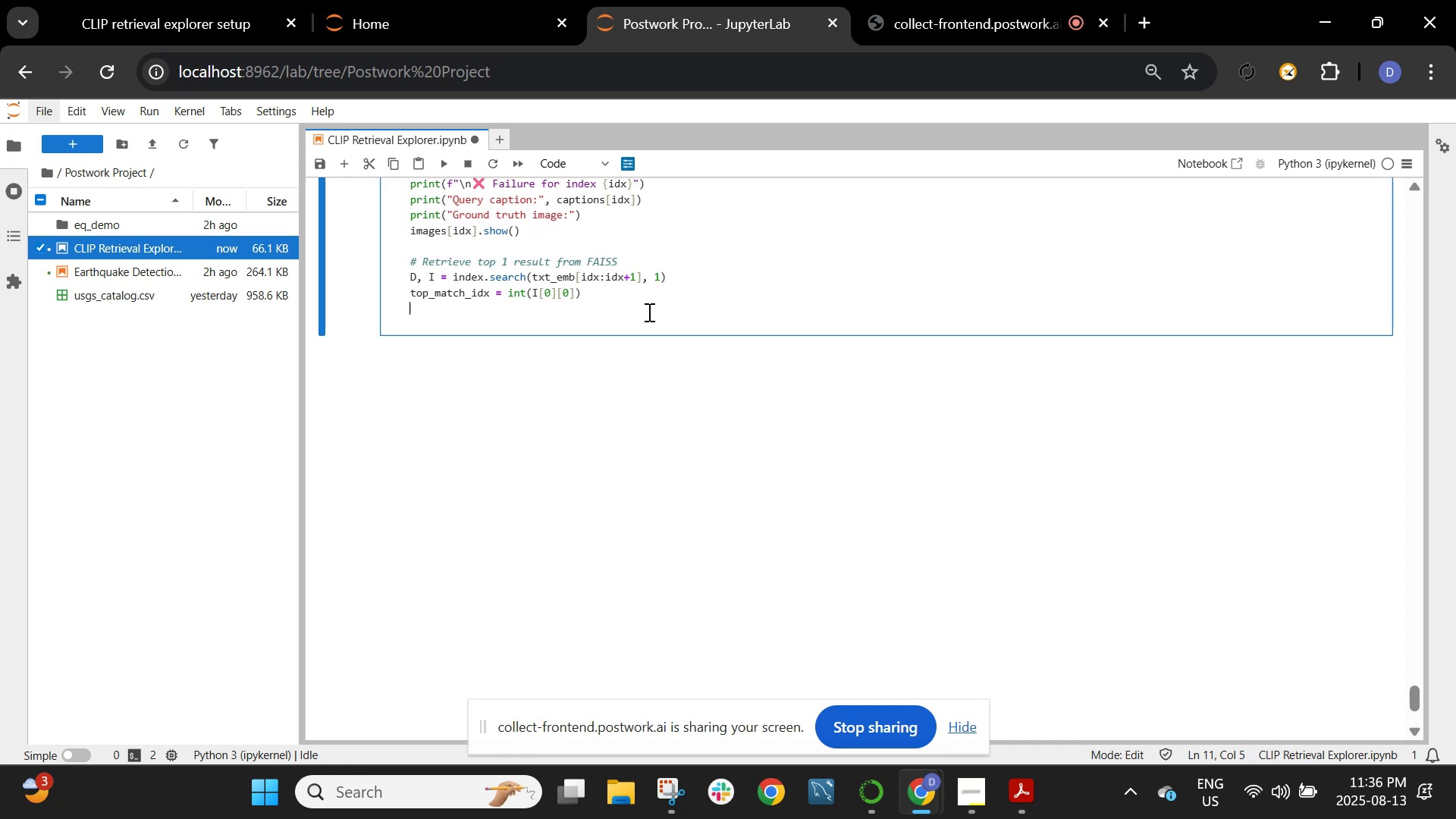 
key(Enter)
 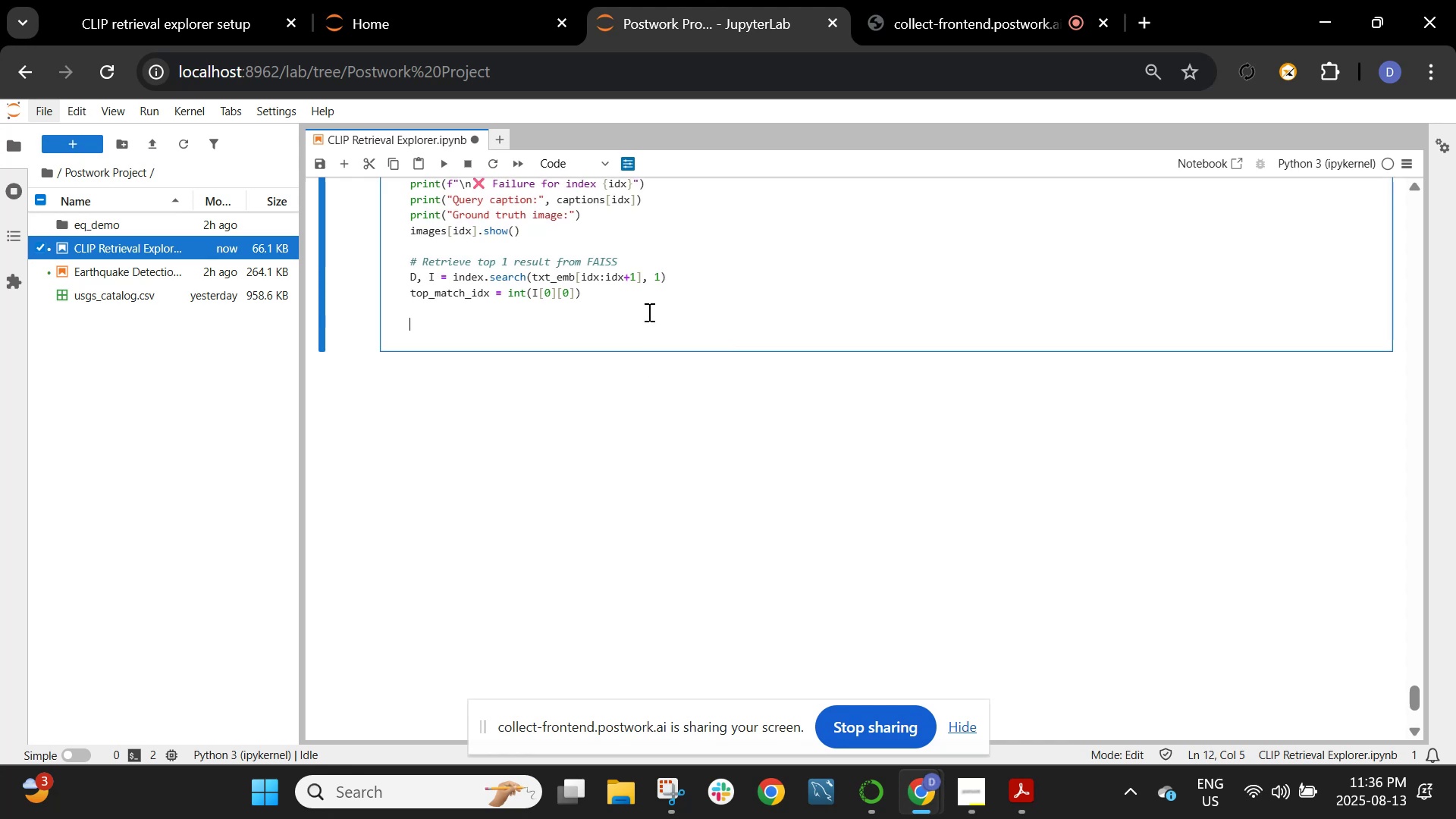 
key(Control+V)
 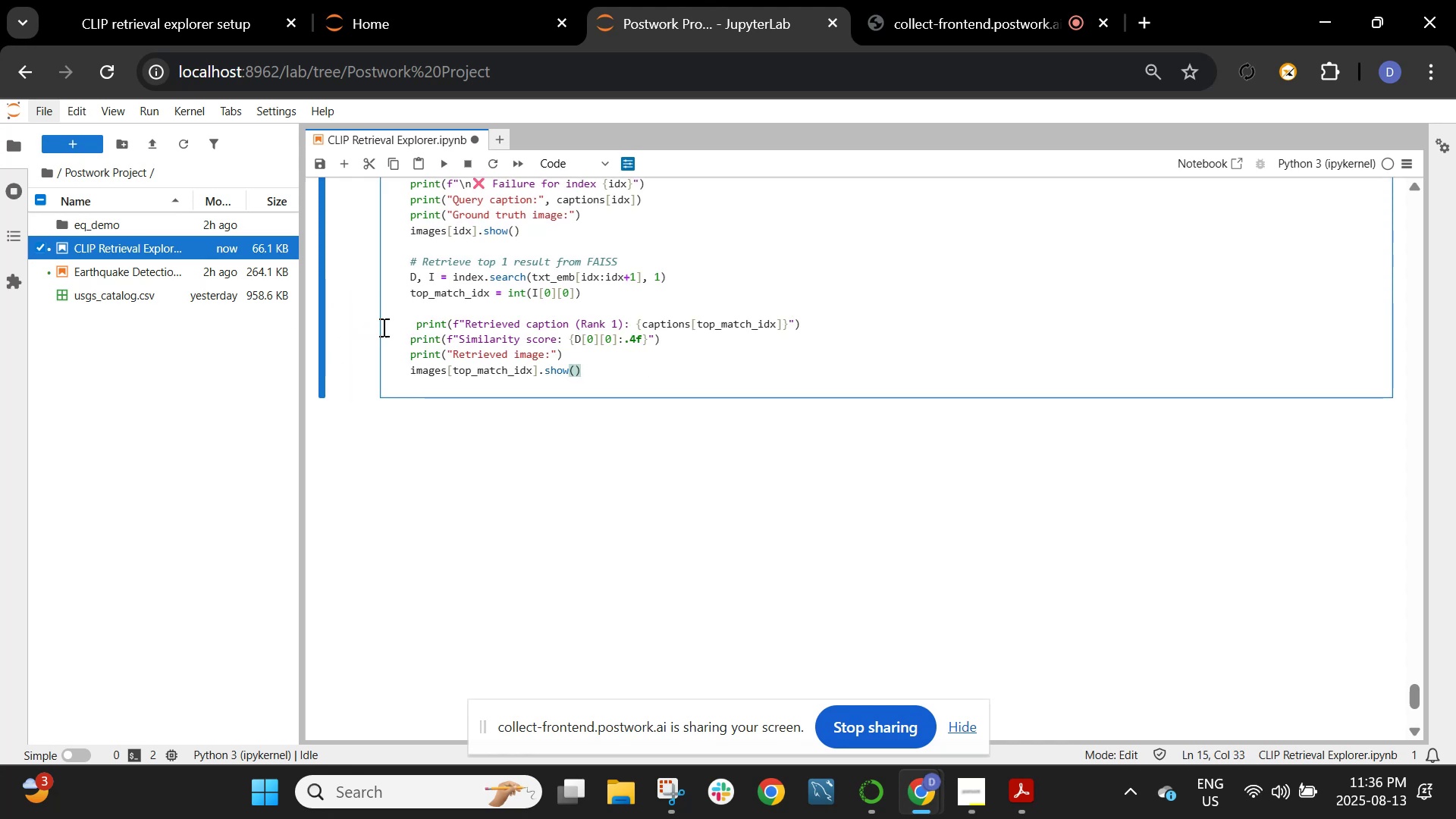 
left_click([416, 329])
 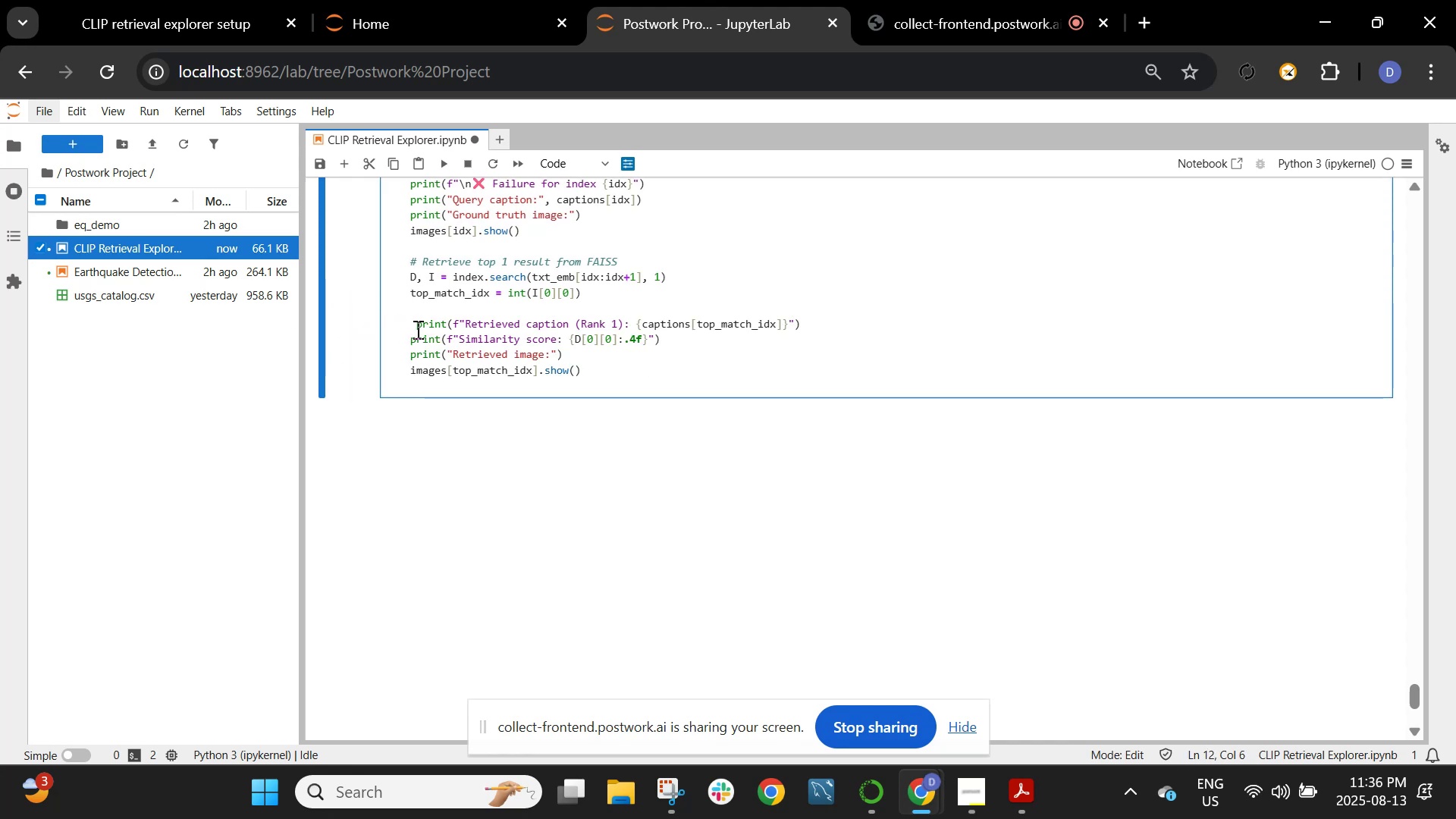 
key(Backspace)
 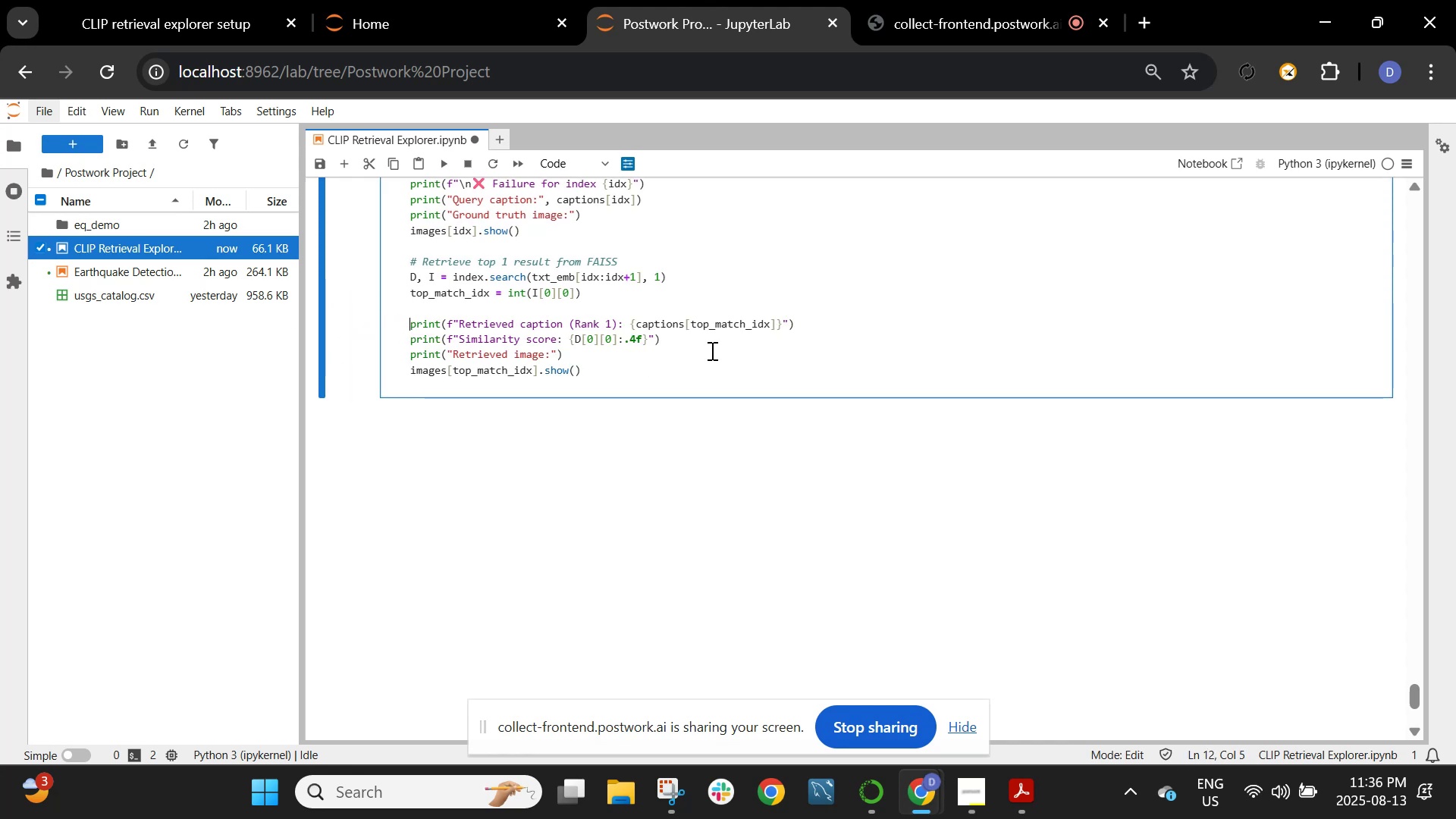 
left_click([664, 372])
 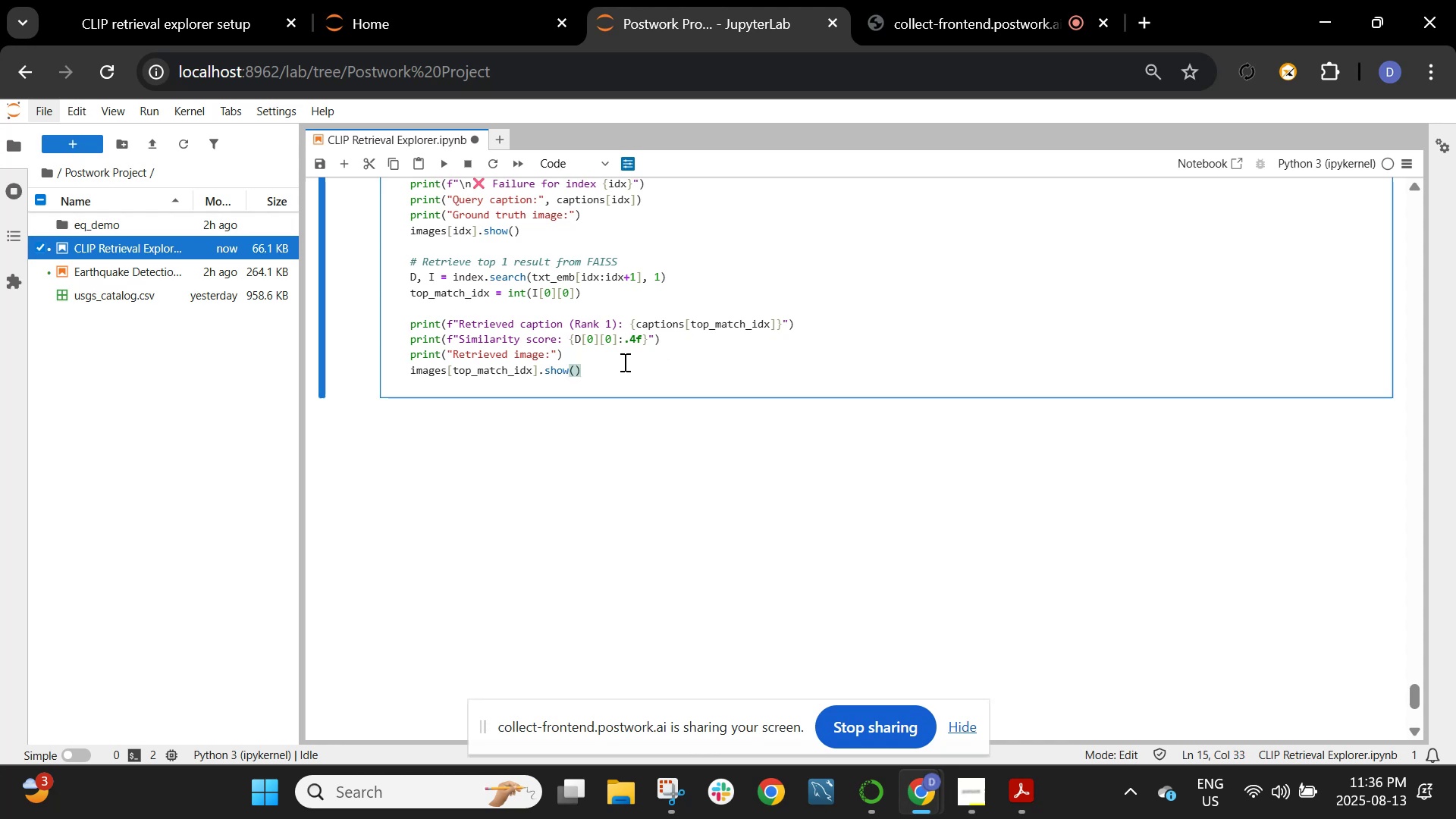 
key(Enter)
 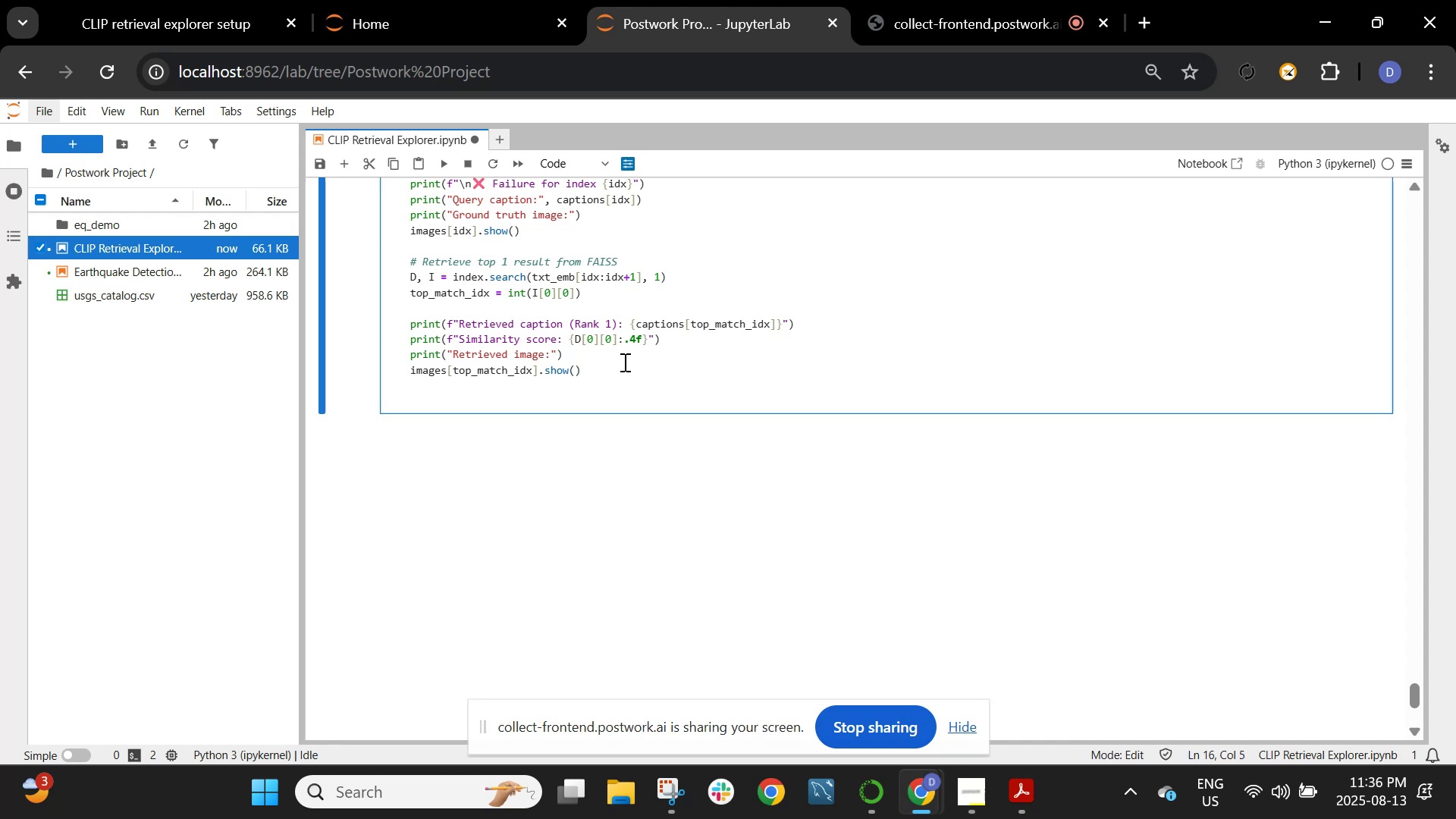 
key(Enter)
 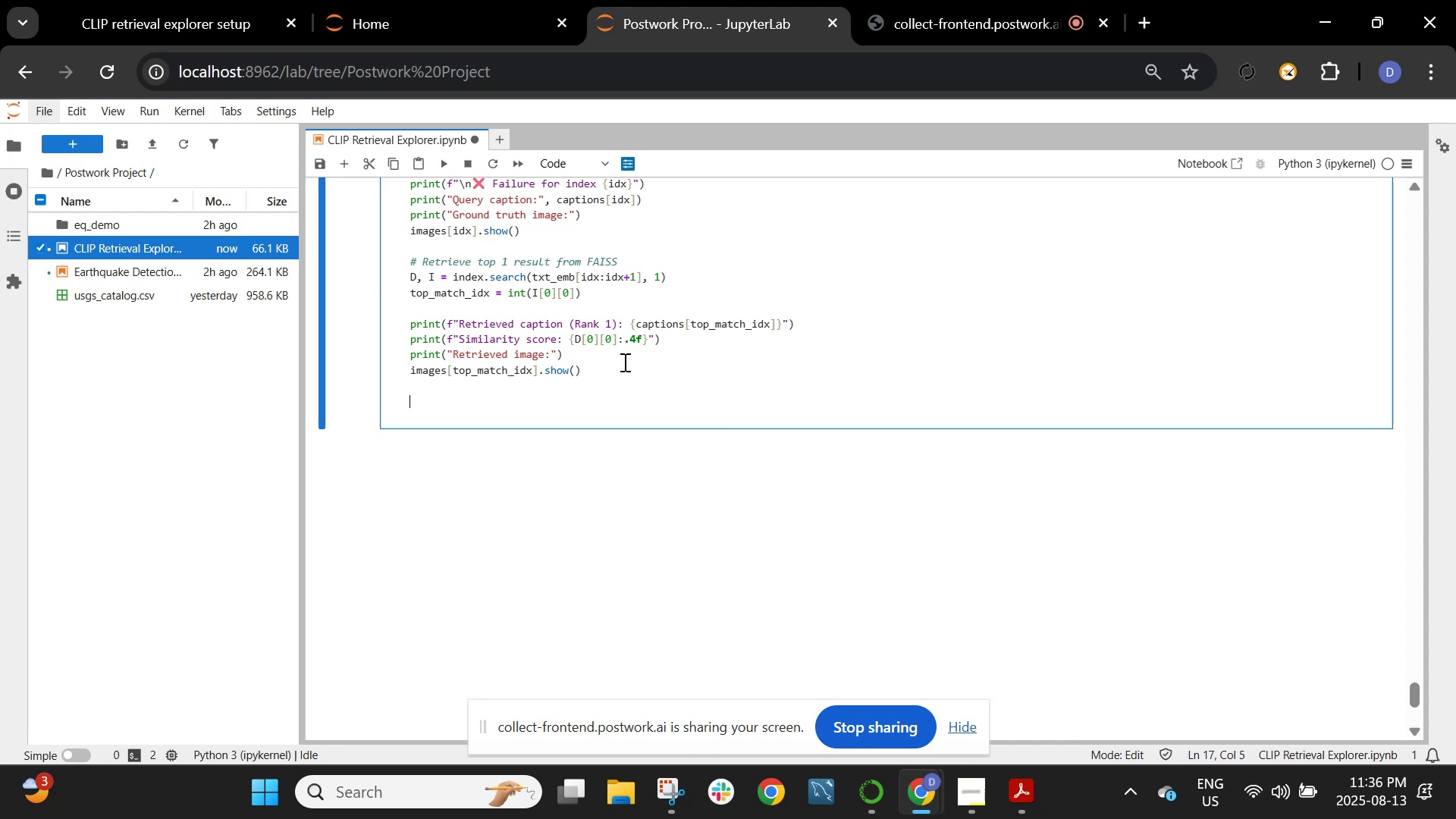 
type(categort)
key(Backspace)
type(y+)
key(Backspace)
type(=input("Enter failur )
key(Backspace)
type(e caye)
key(Backspace)
key(Backspace)
type(tegoryn()
key(Backspace)
key(Backspace)
type( (eg)
key(Backspace)
type(.g., color, small object, wrong action, anbigous)
 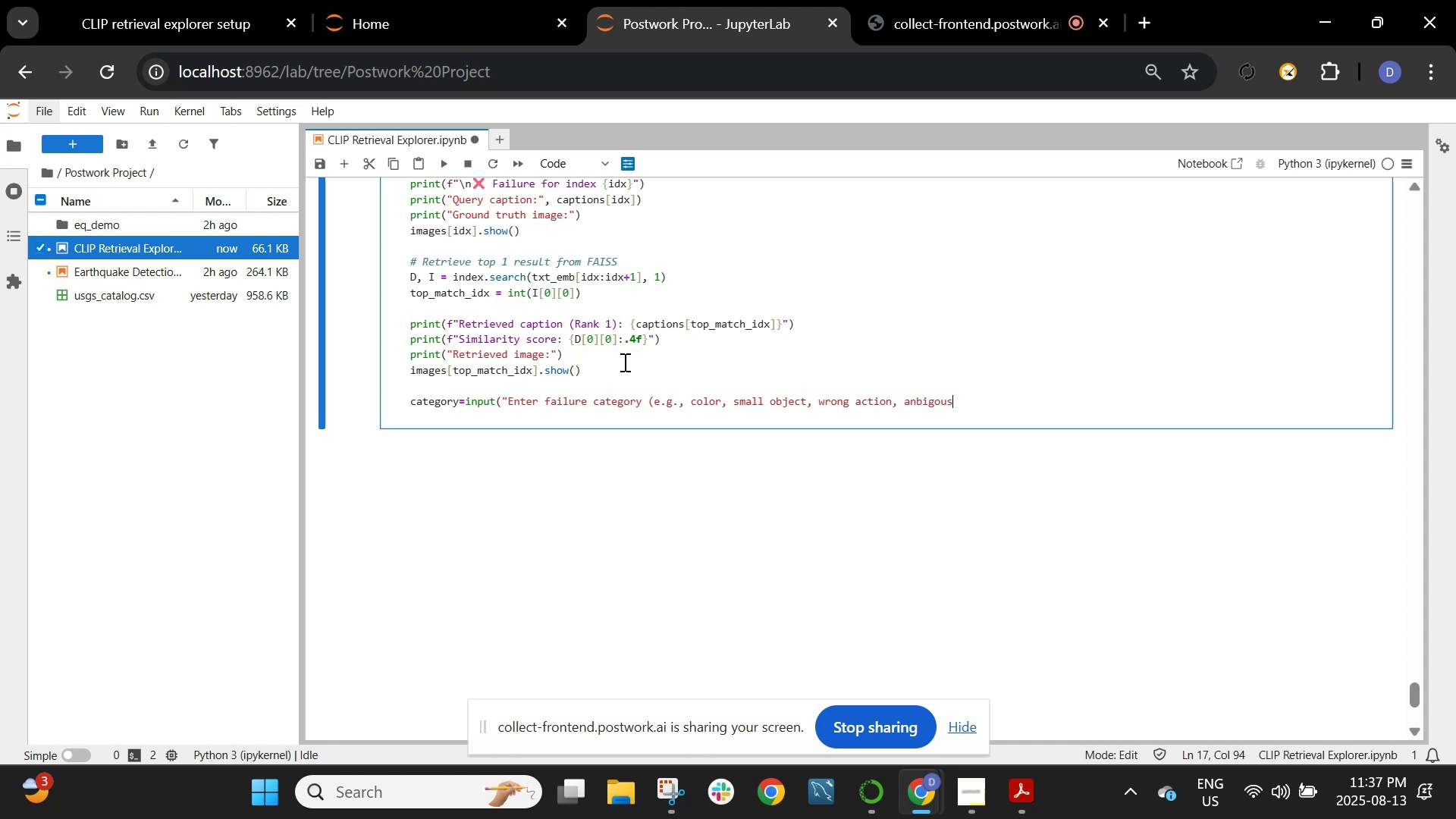 
key(Enter)
 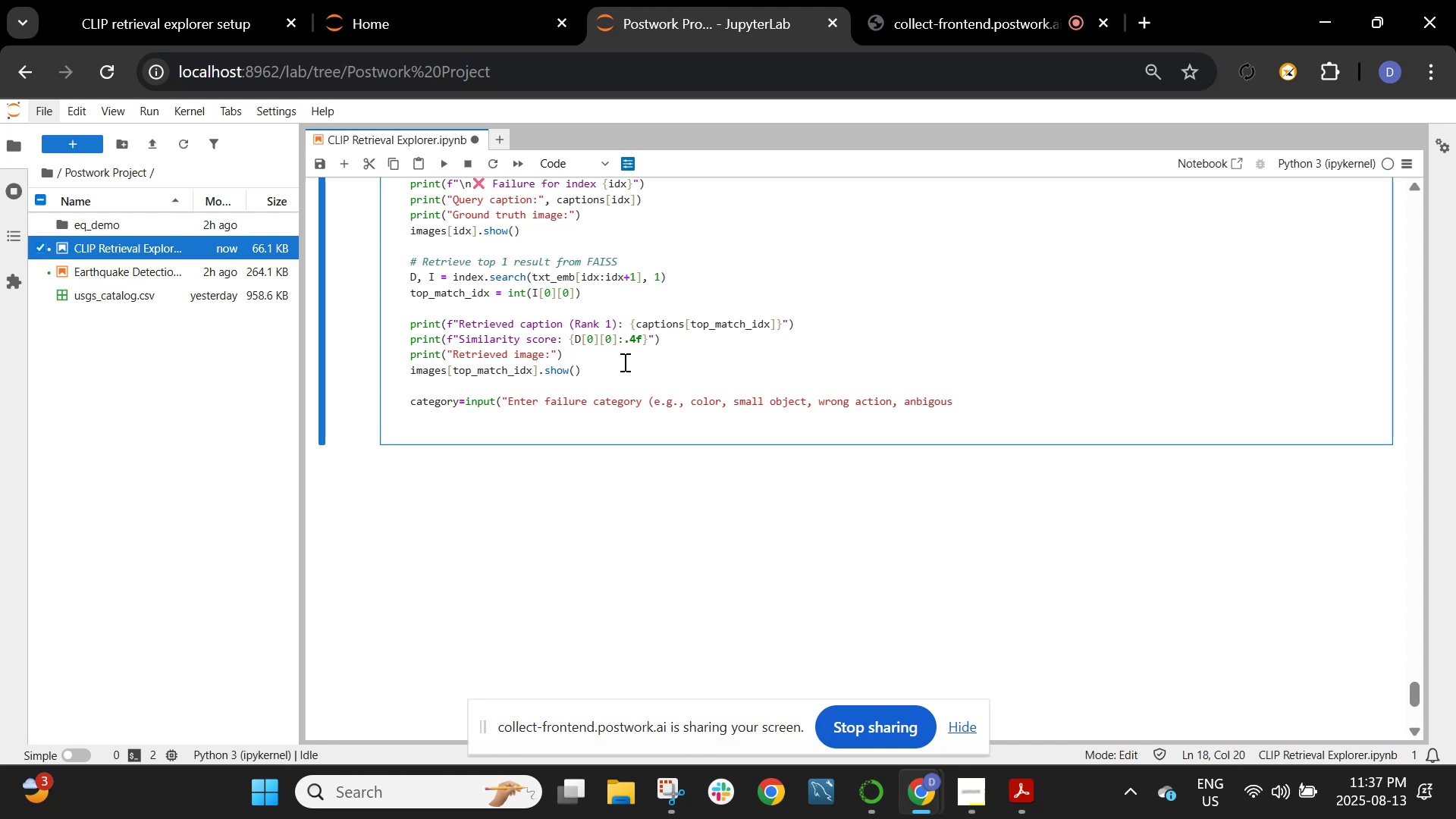 
key(Backspace)
 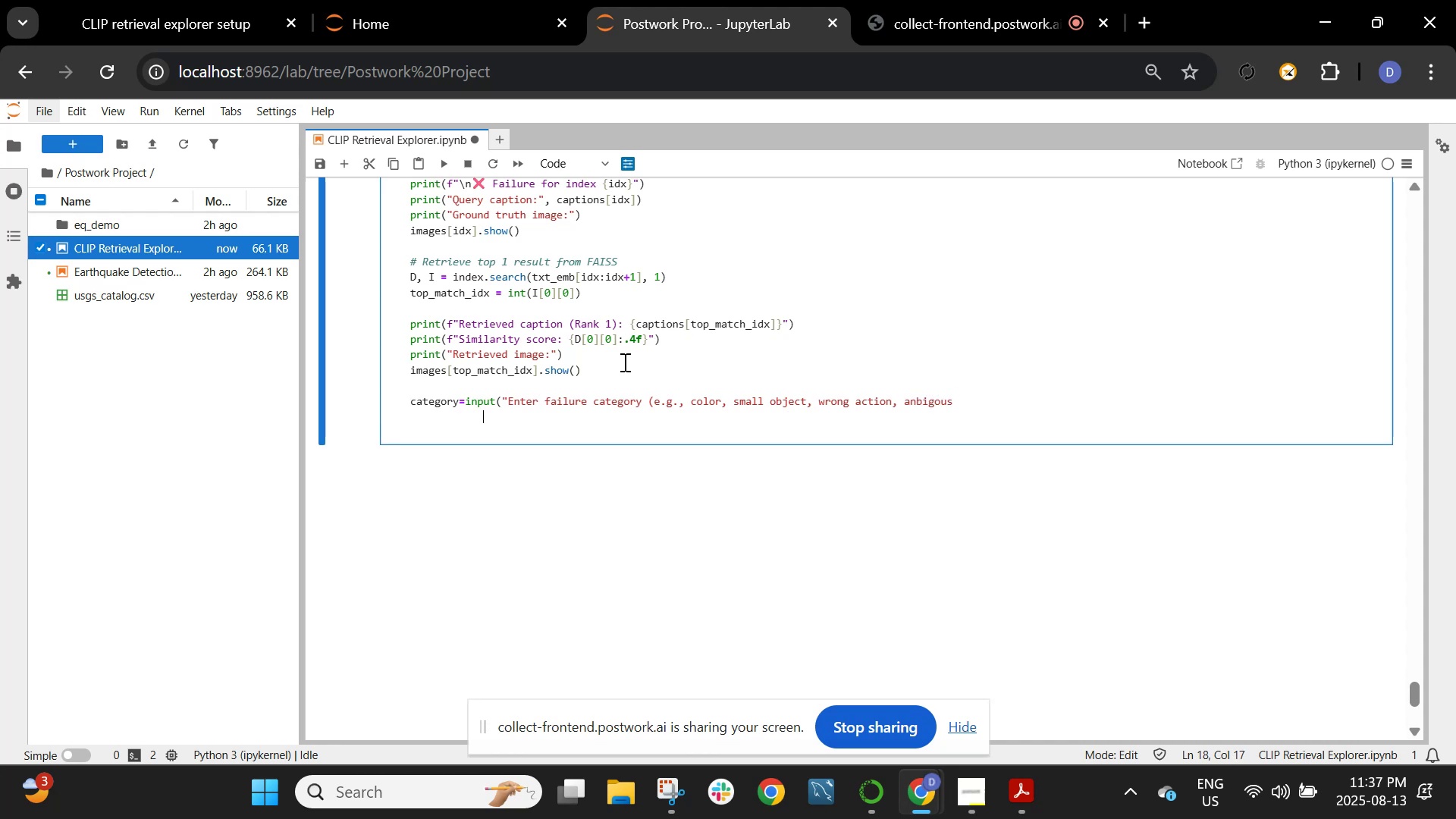 
key(Backspace)
 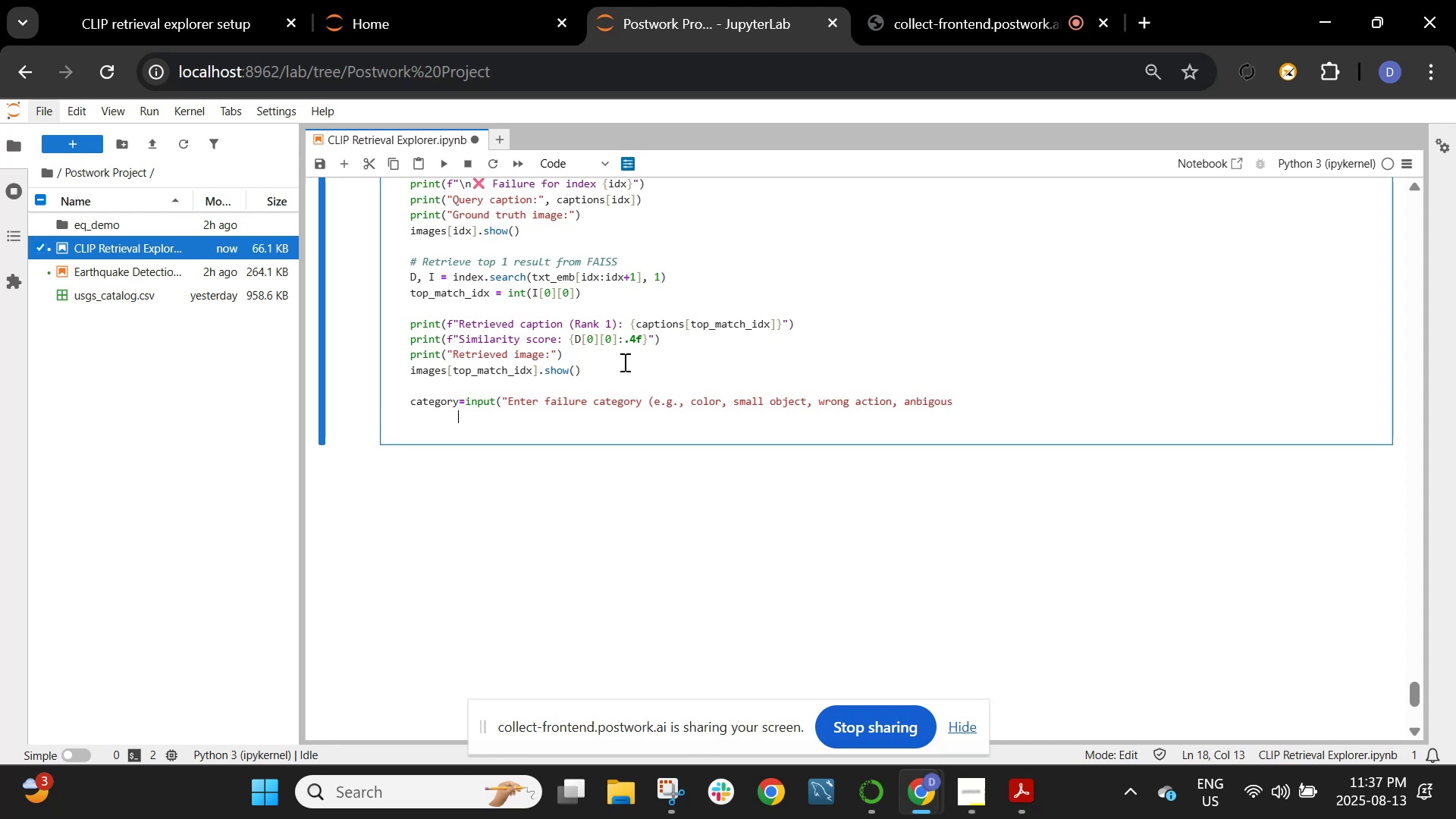 
key(Backspace)
 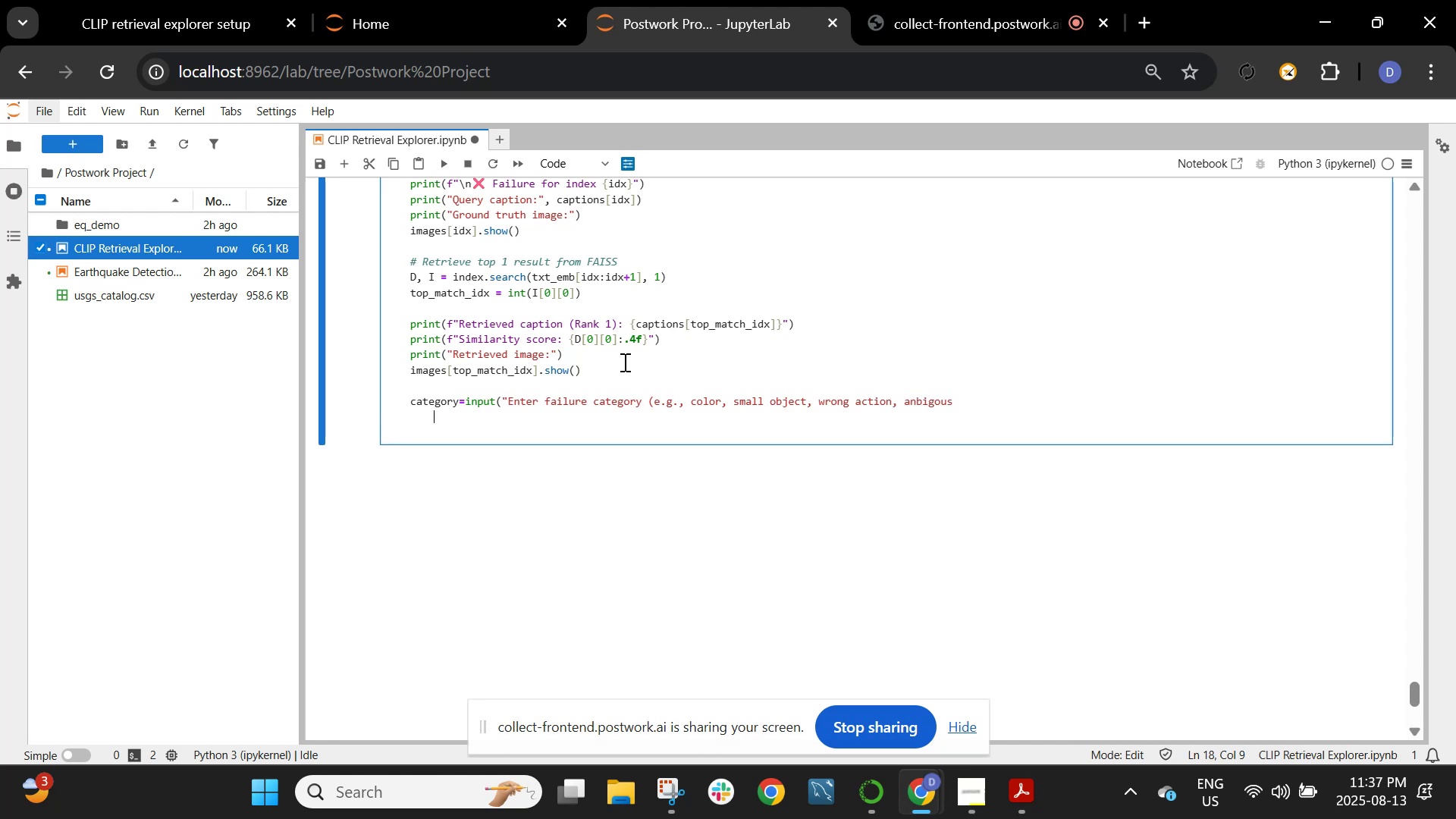 
key(Backspace)
 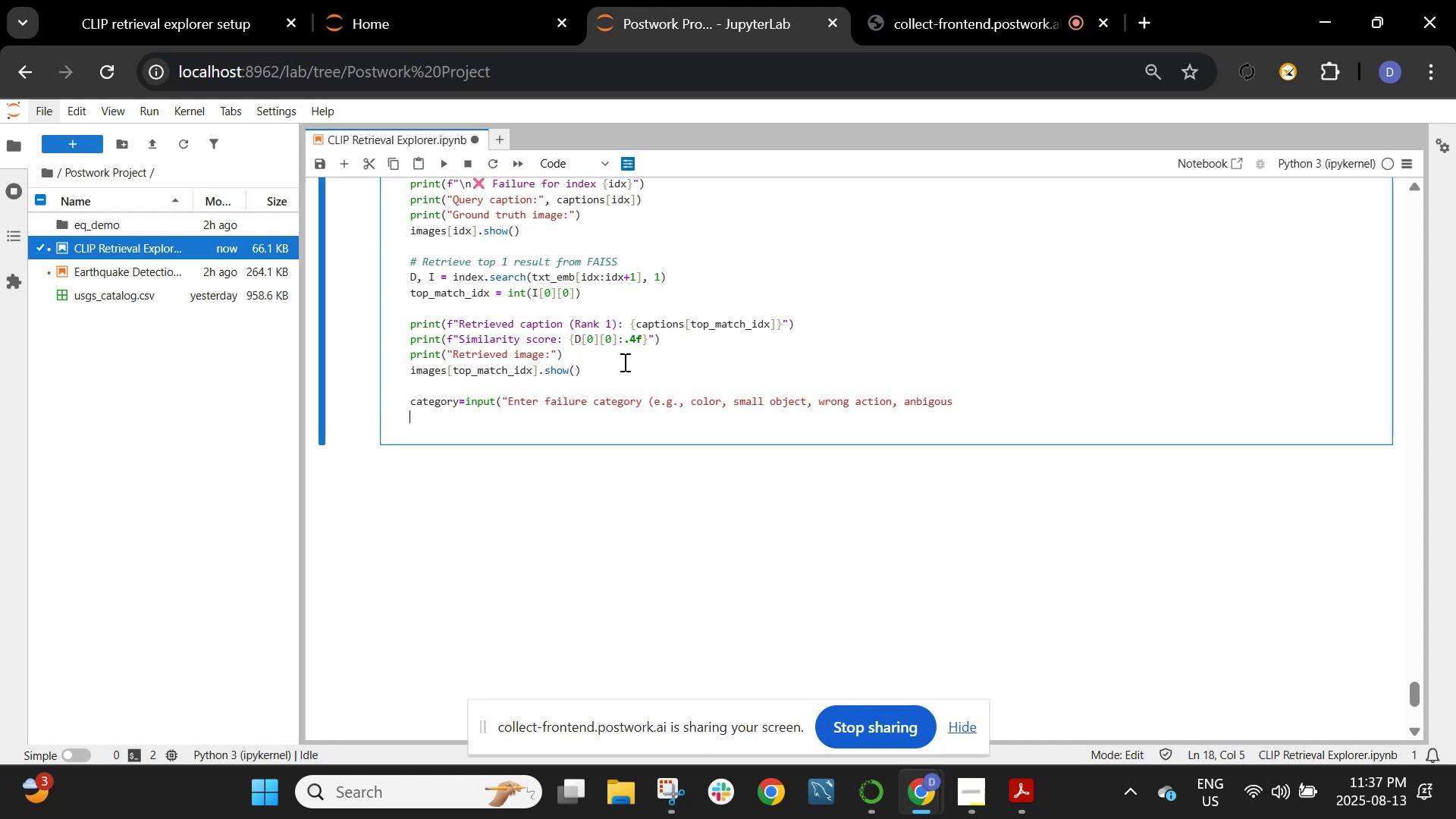 
key(Backspace)
 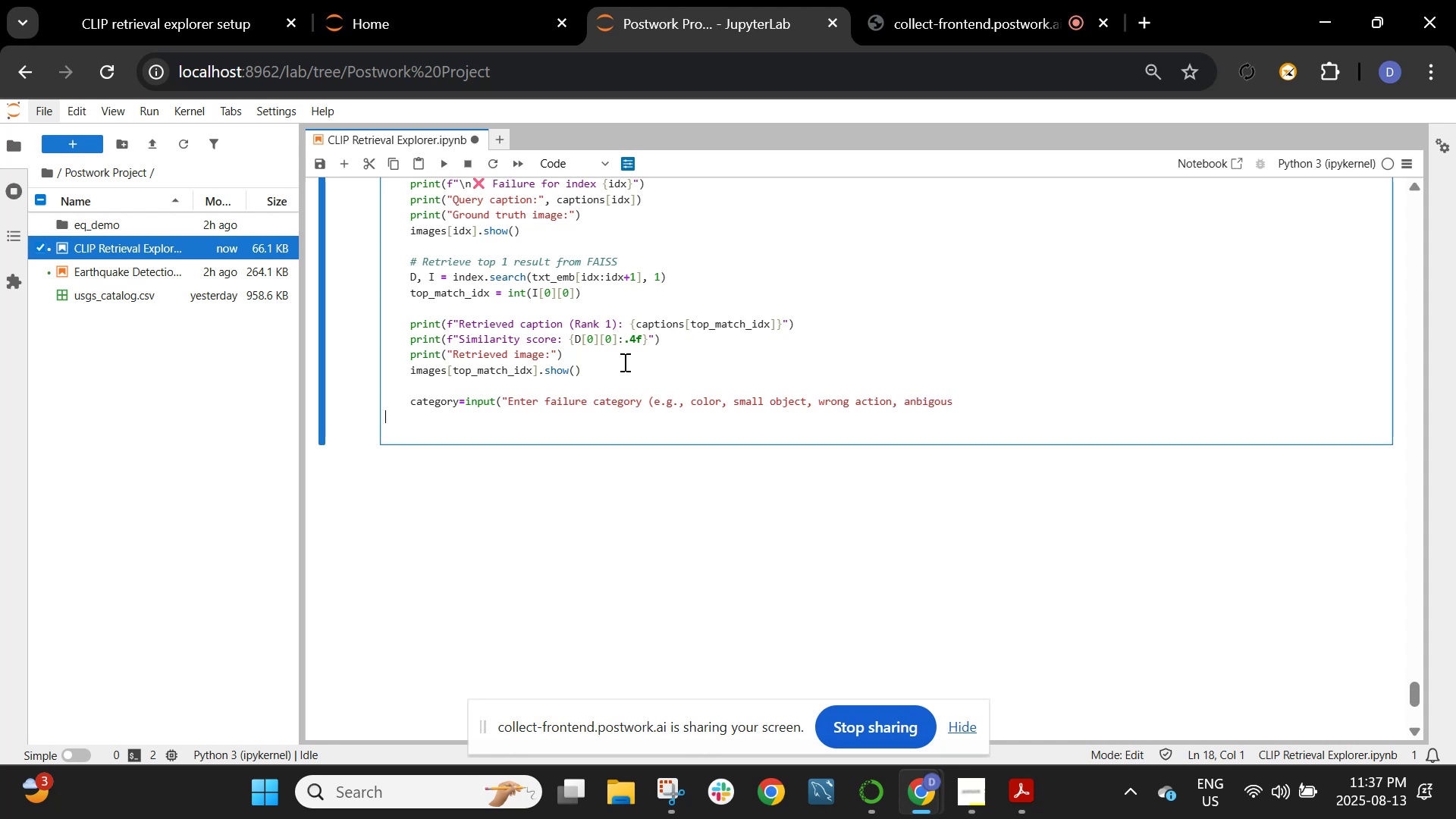 
key(Backspace)
 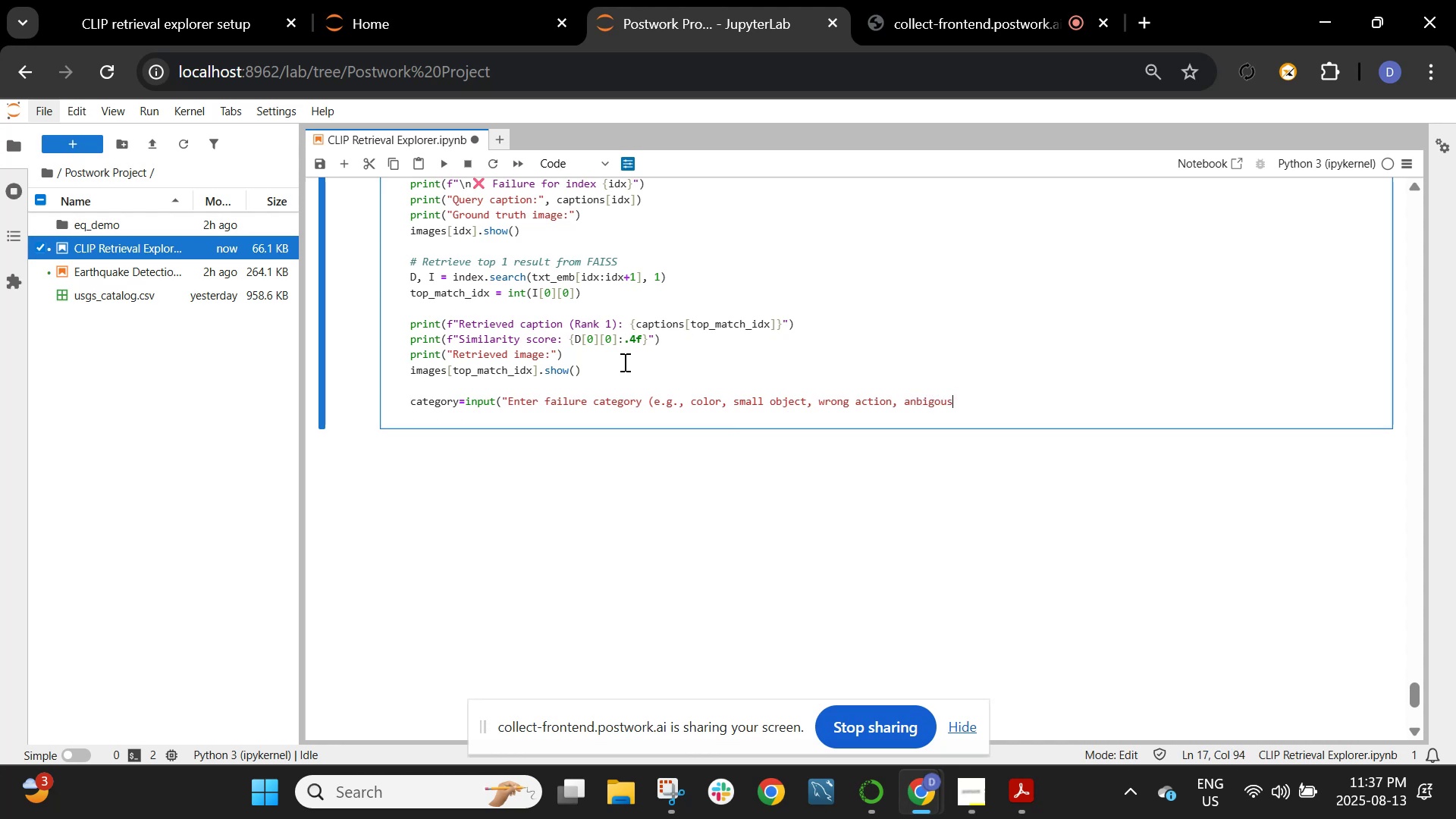 
key(Shift+0)
 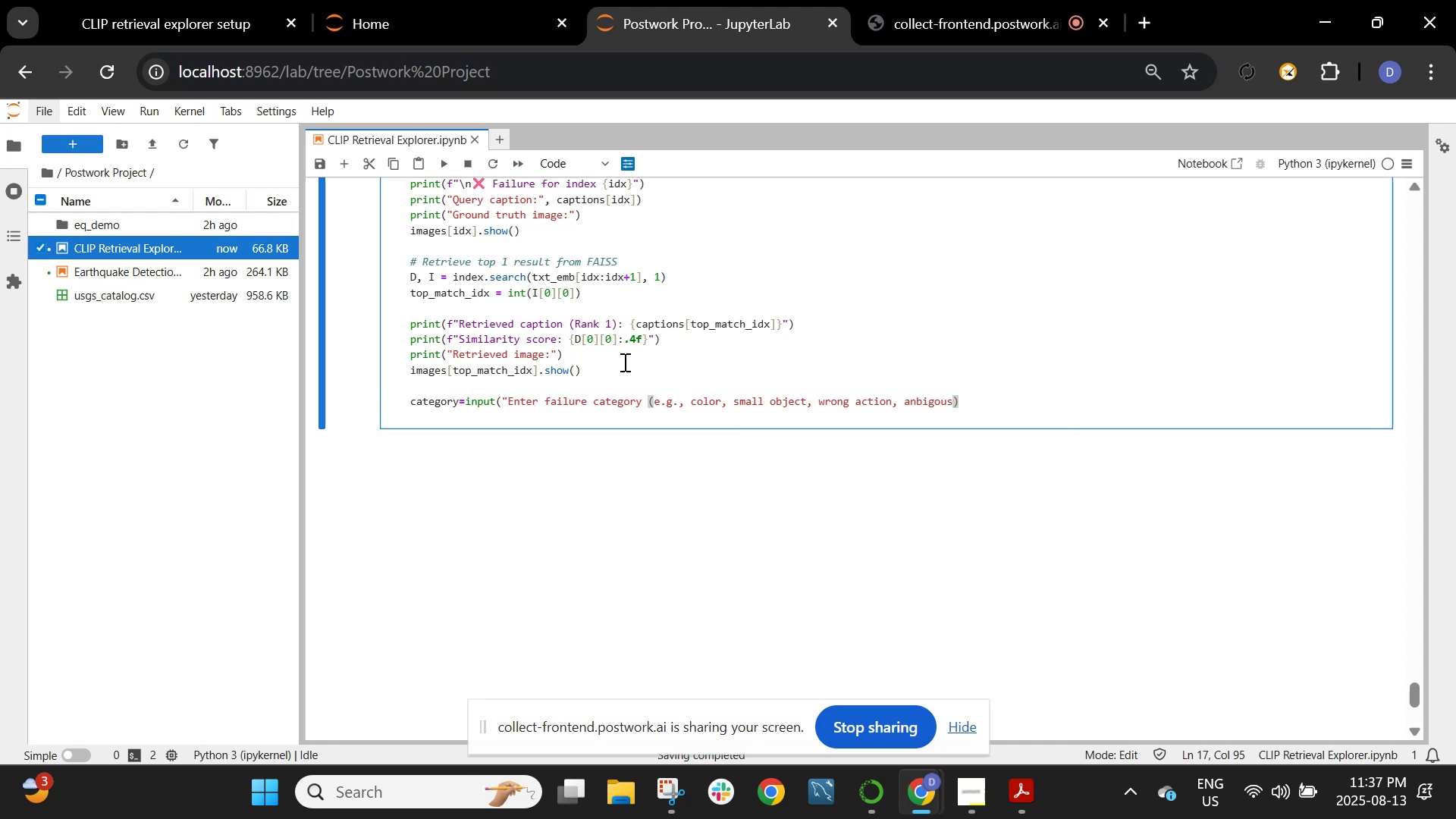 
key(Shift+Semicolon)
 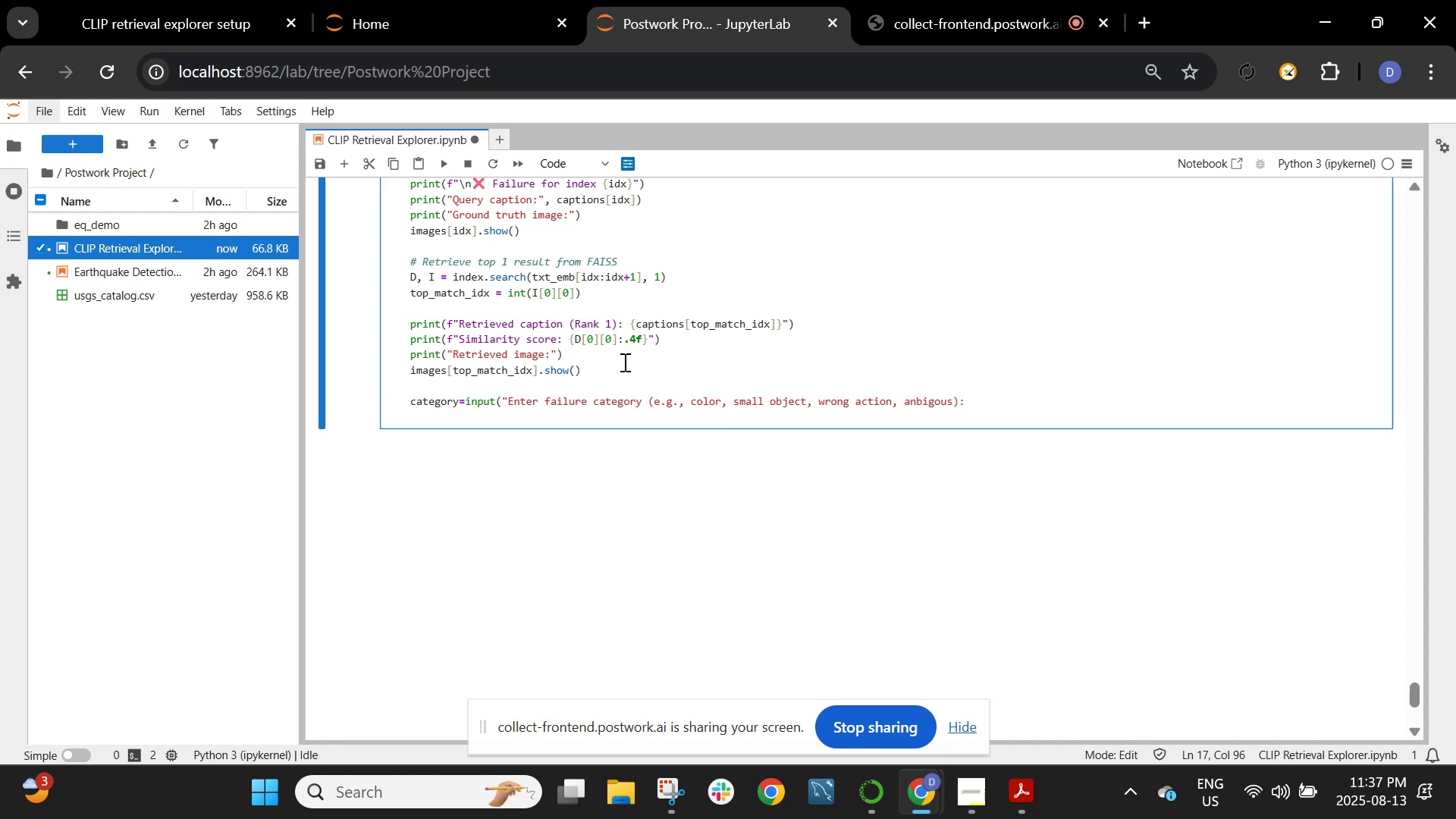 
key(Space)
 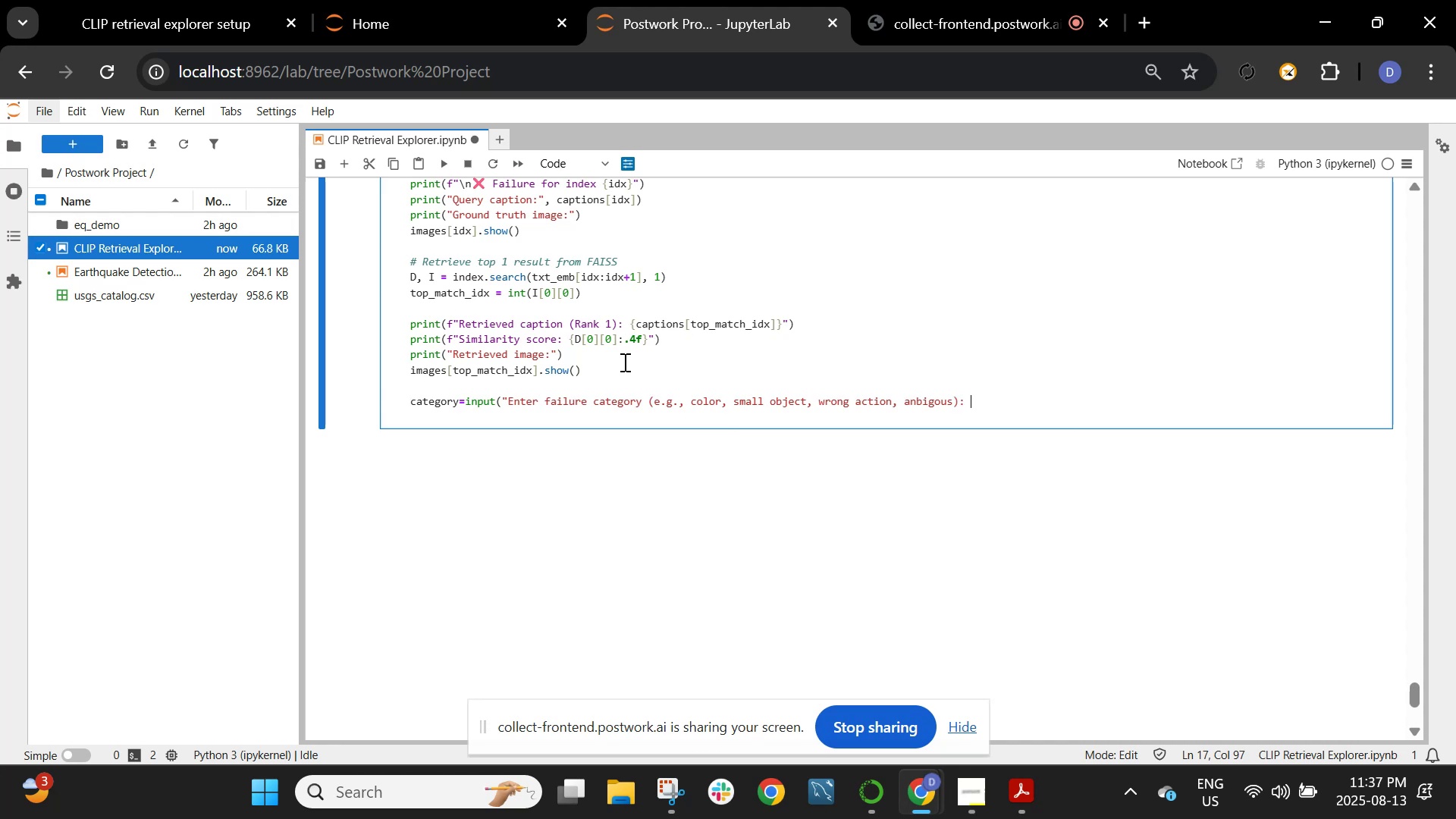 
key(Shift+Quote)
 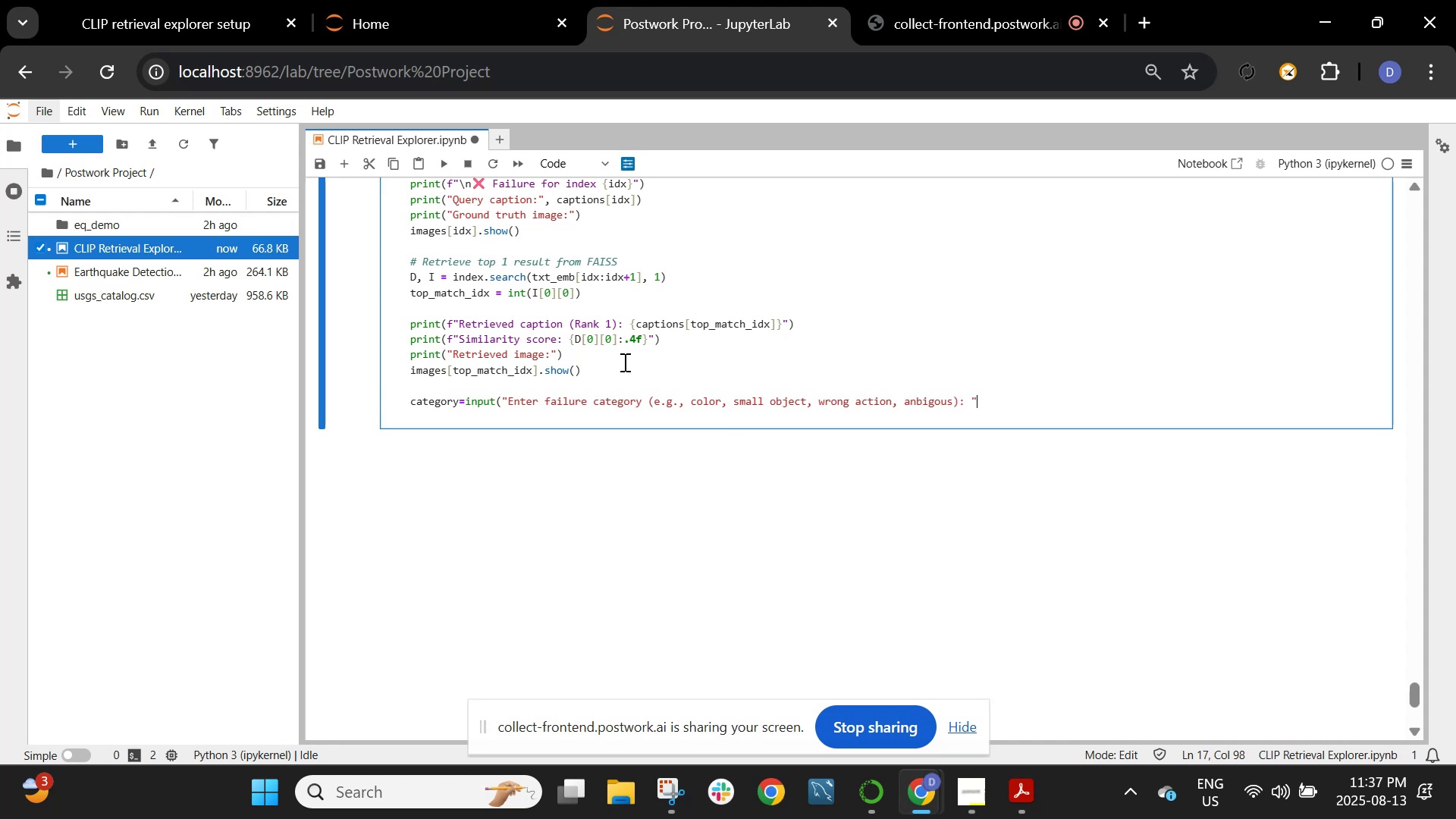 
key(Shift+0)
 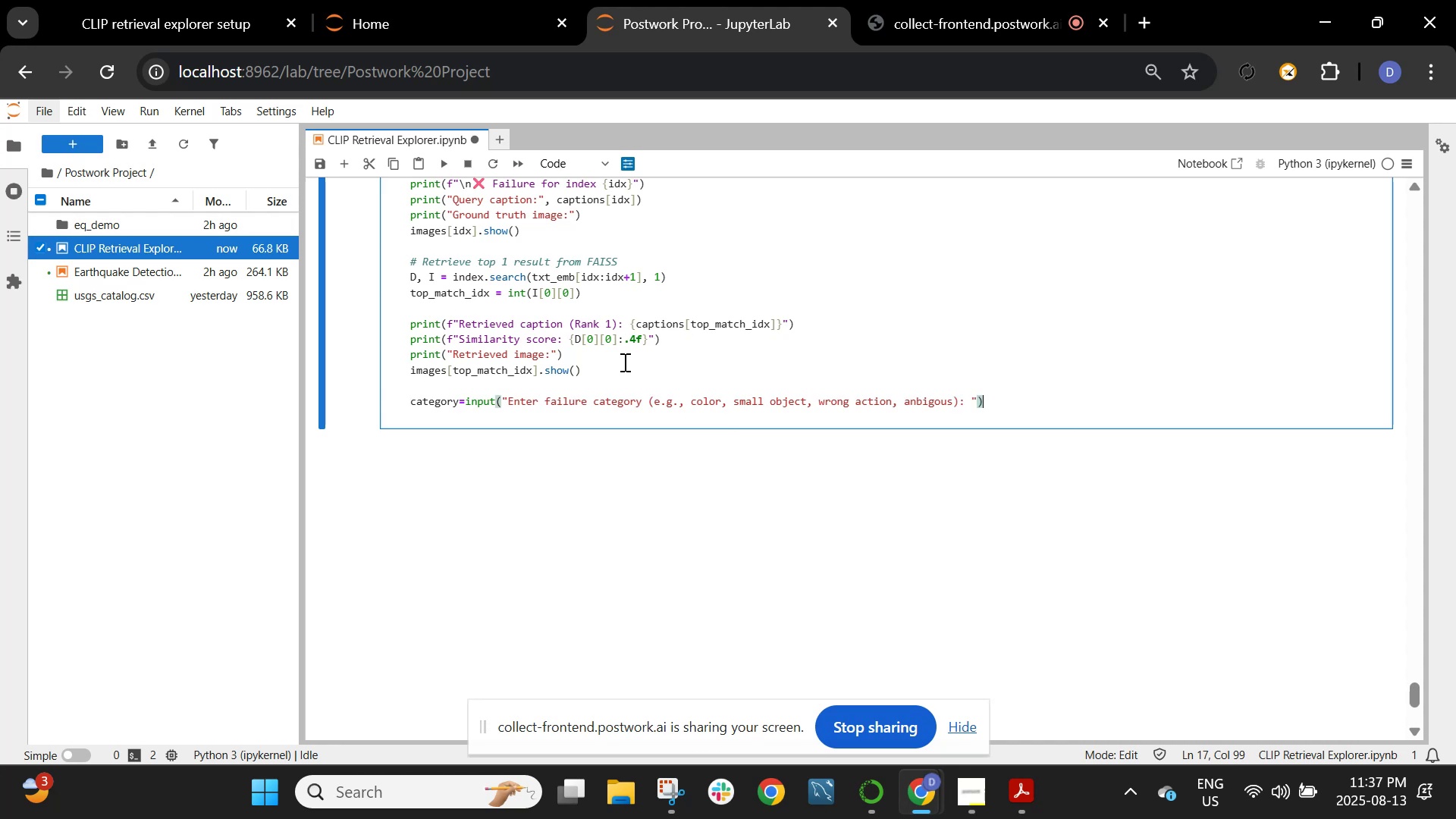 
key(Enter)
 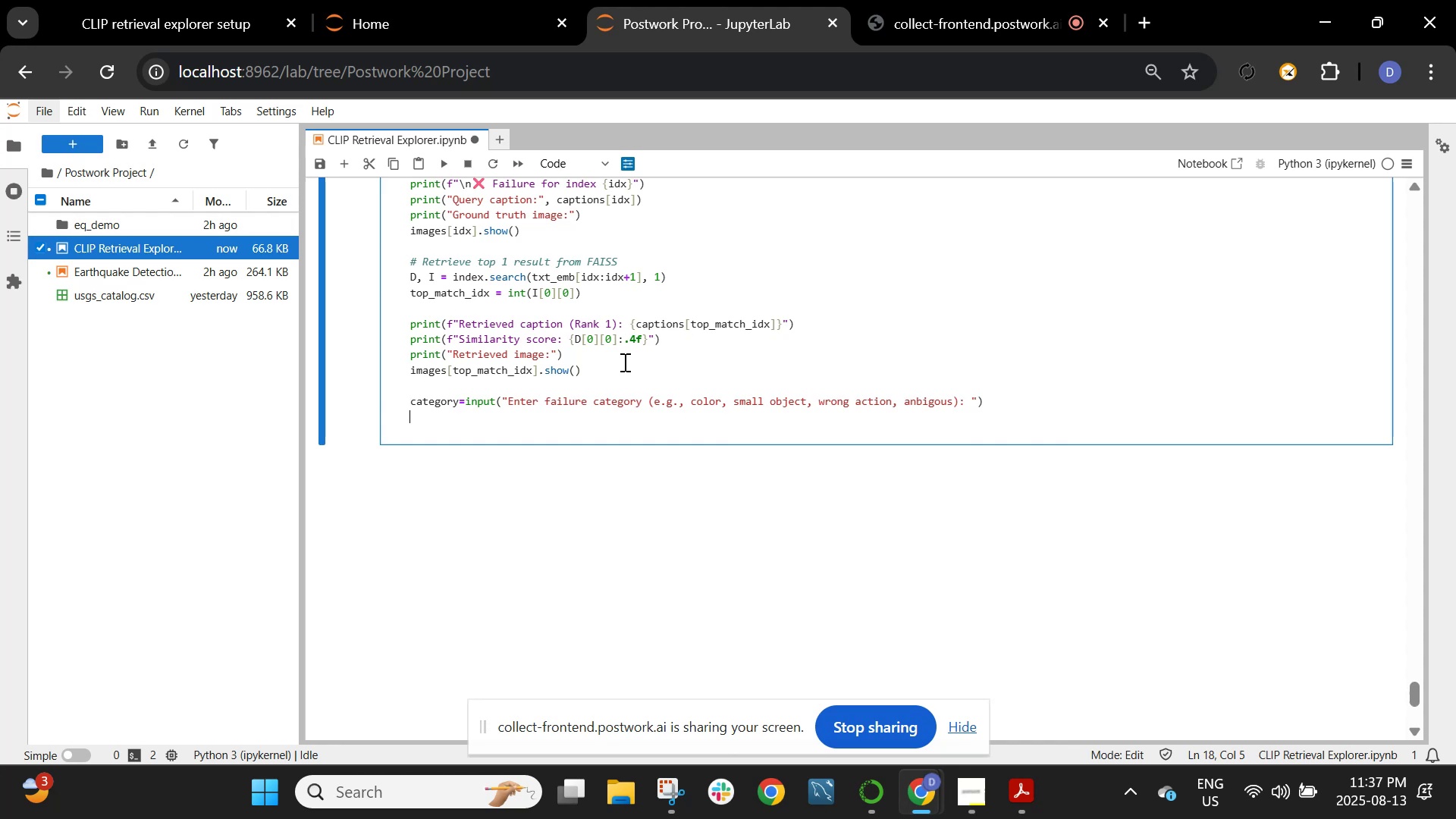 
type(failure analysis)
key(Backspace)
key(Backspace)
key(Backspace)
key(Backspace)
key(Backspace)
key(Backspace)
key(Backspace)
key(Backspace)
key(Backspace)
type(_analysis.append({)
 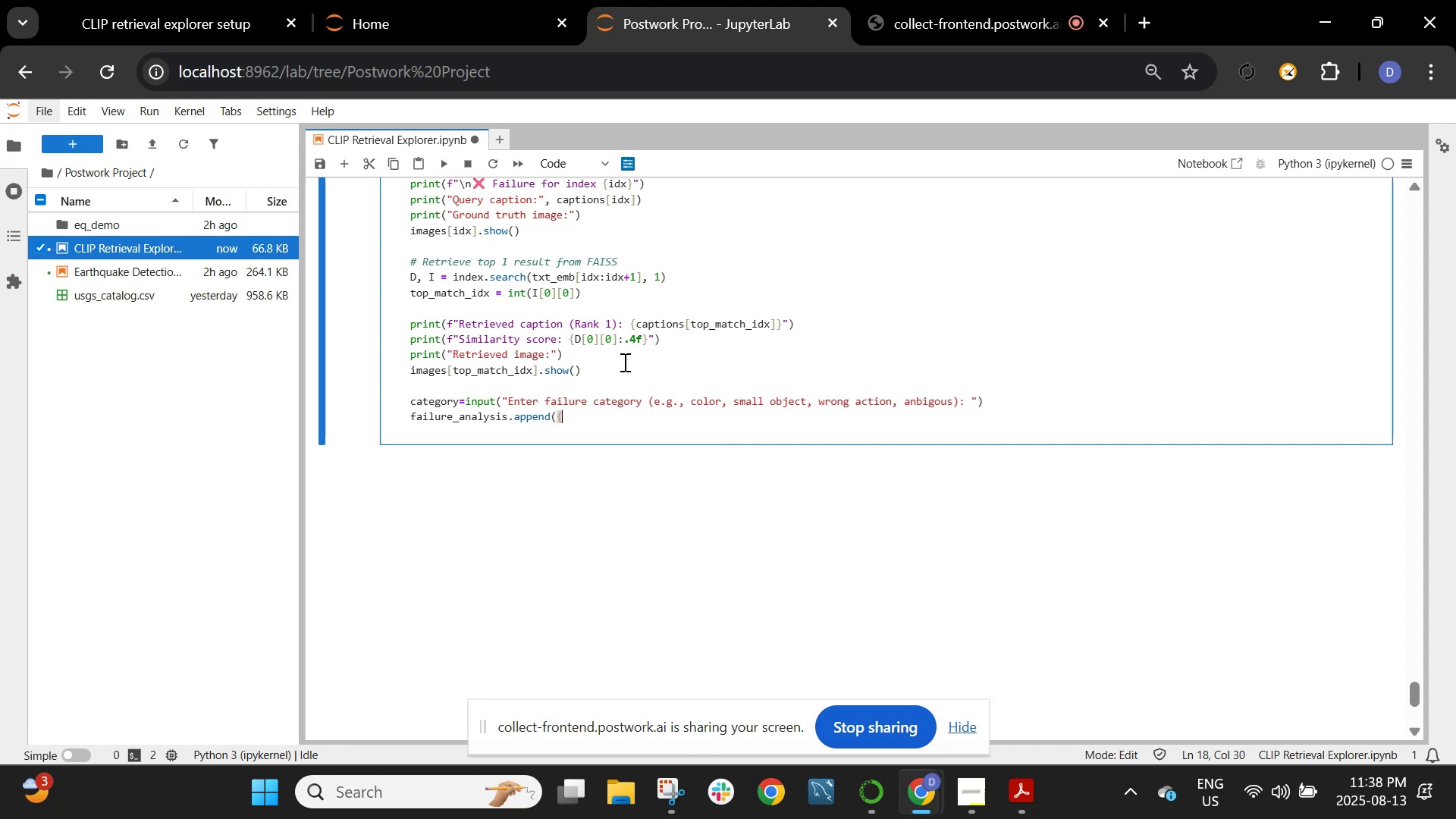 
key(Enter)
 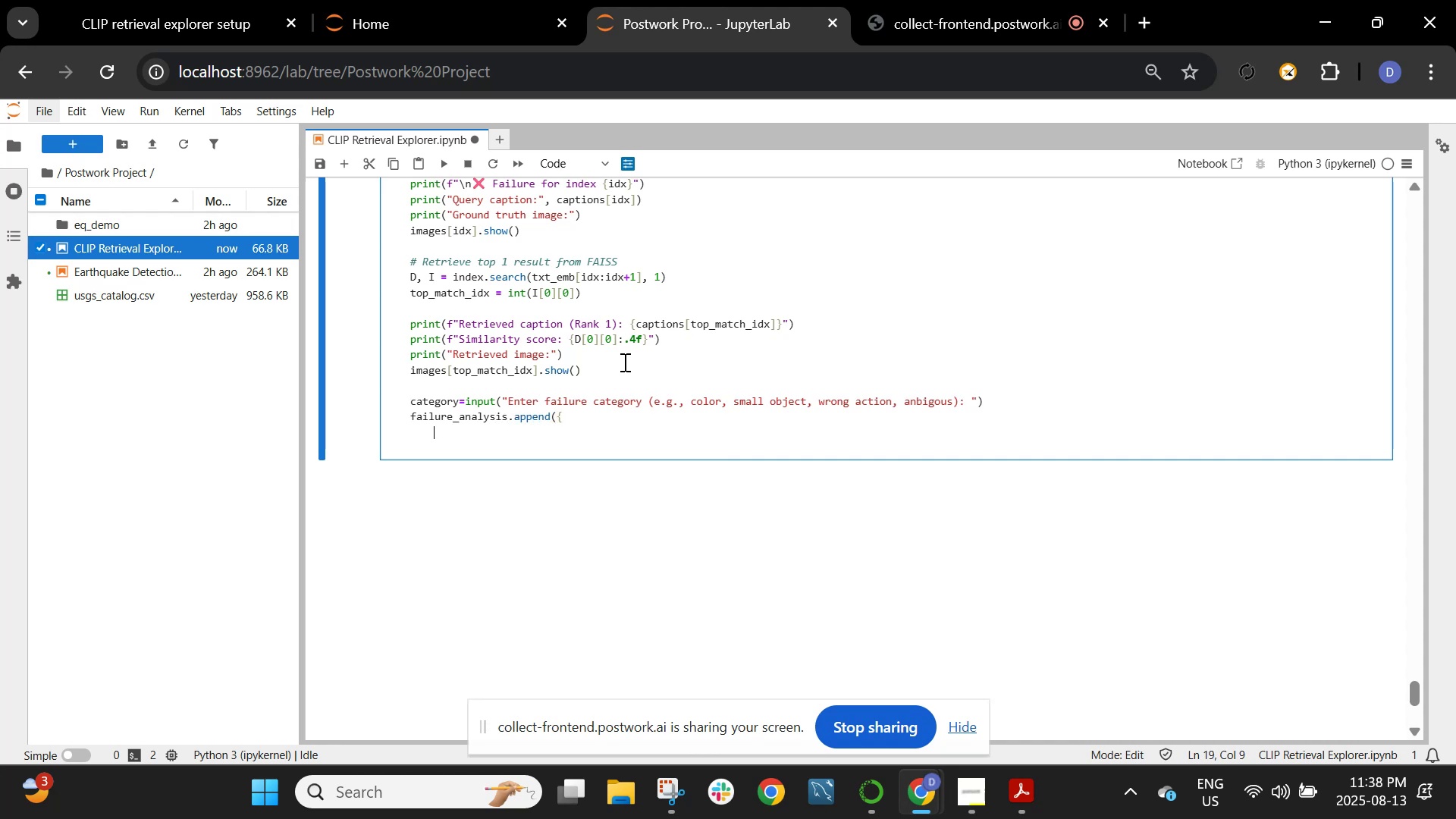 
type("qy)
key(Backspace)
type(uery_idx": idx,)
 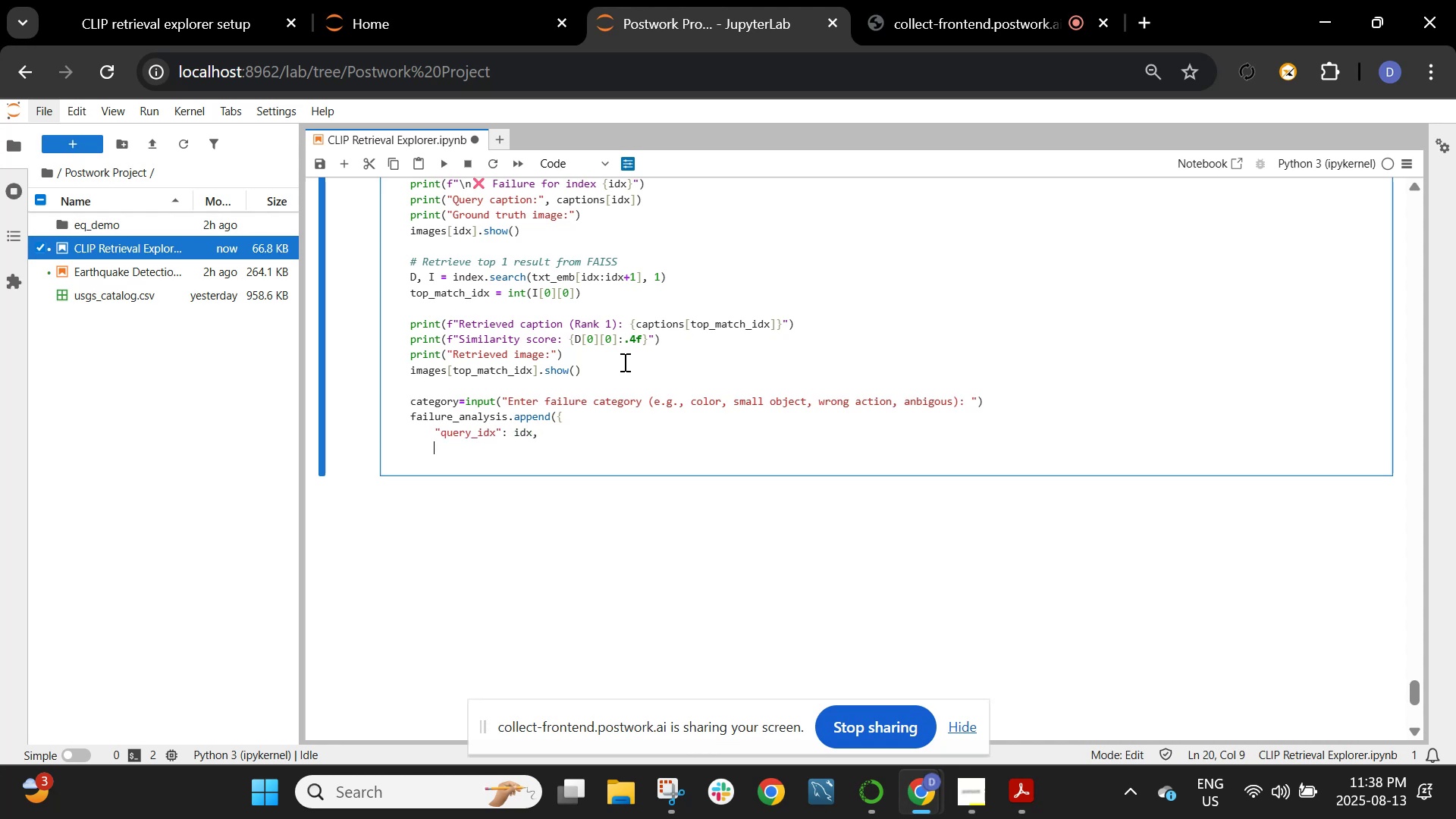 
 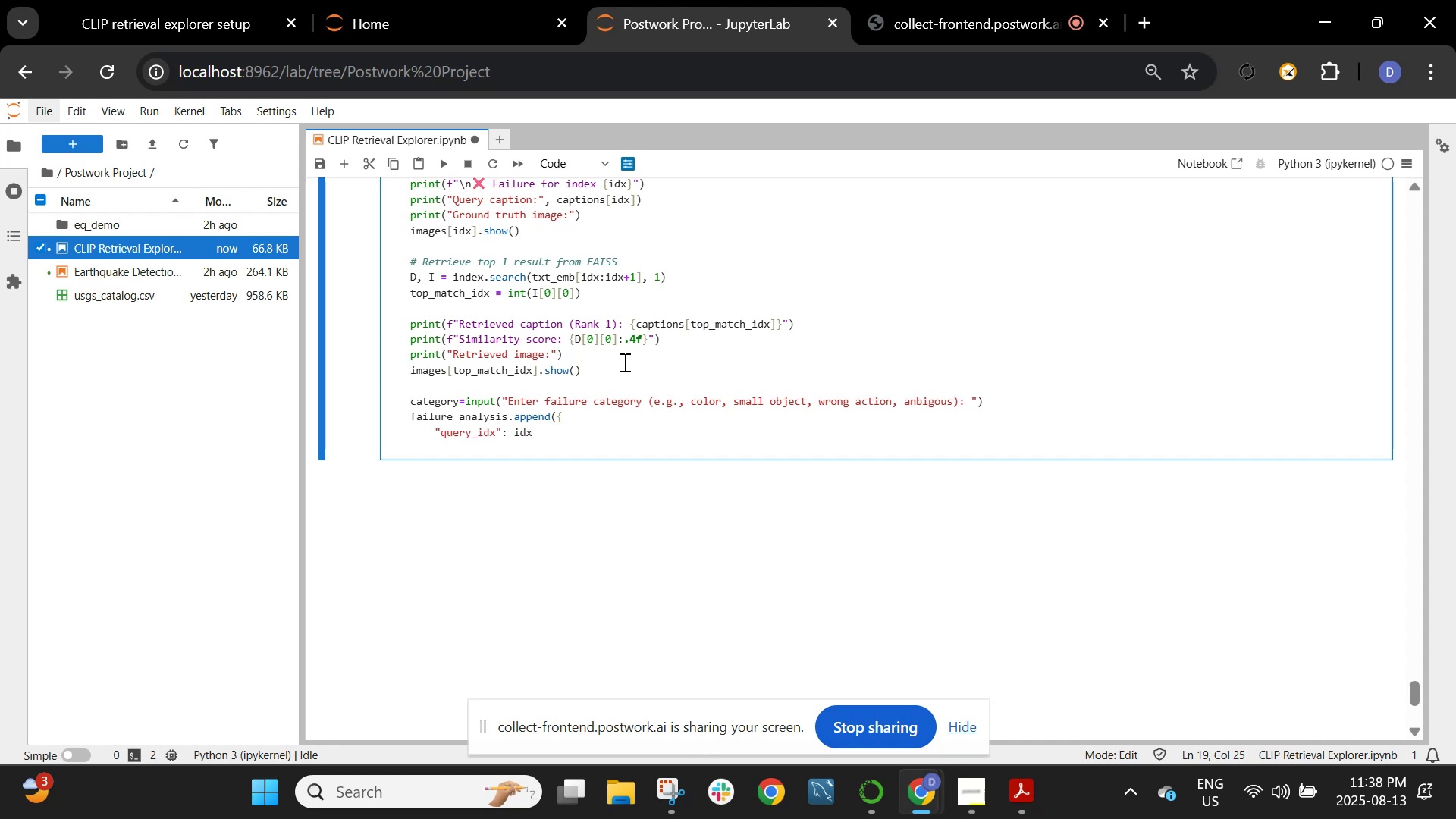 
key(Enter)
 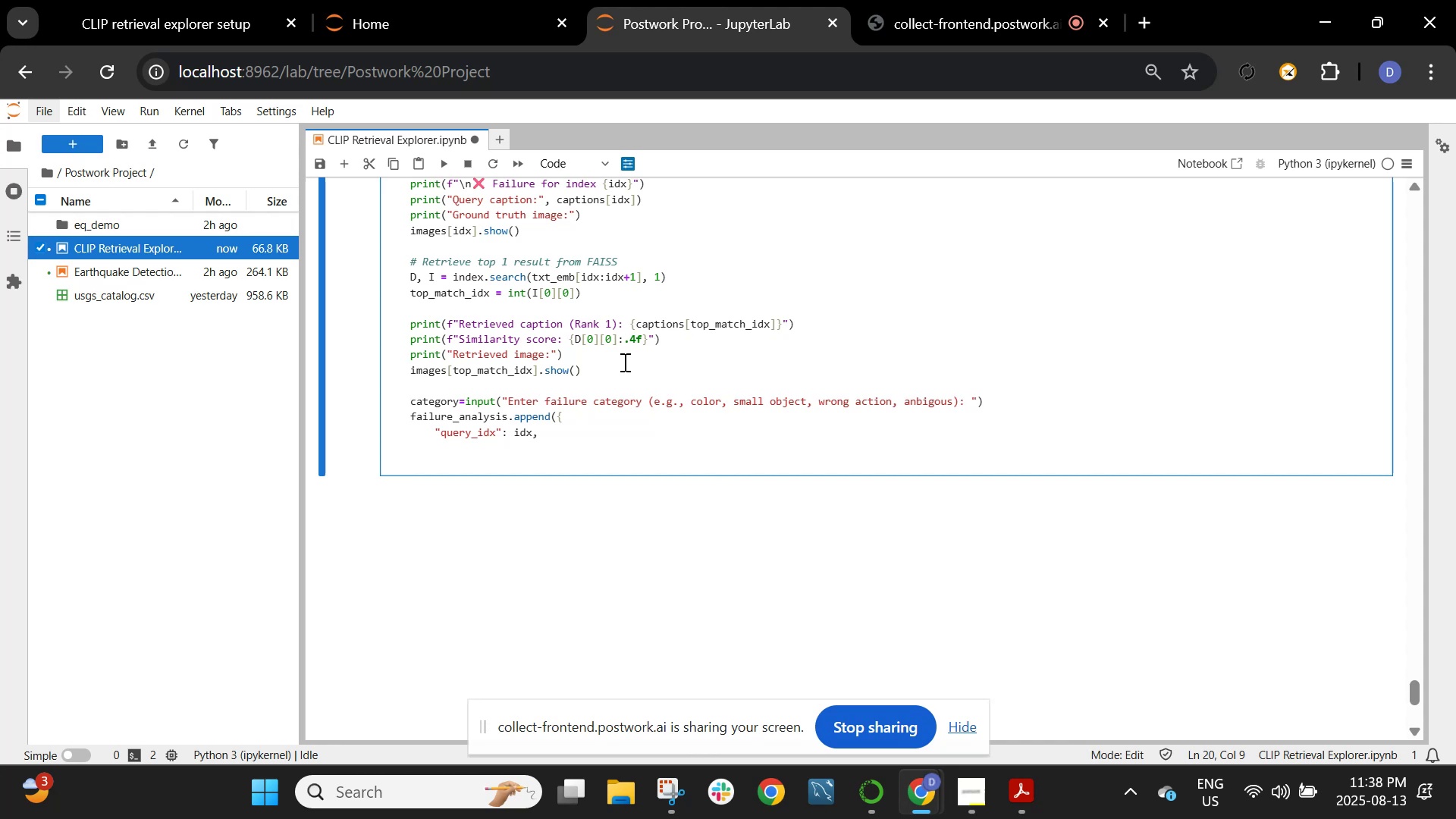 
type("query_caprt)
key(Backspace)
key(Backspace)
type(tion": captions[idx],)
 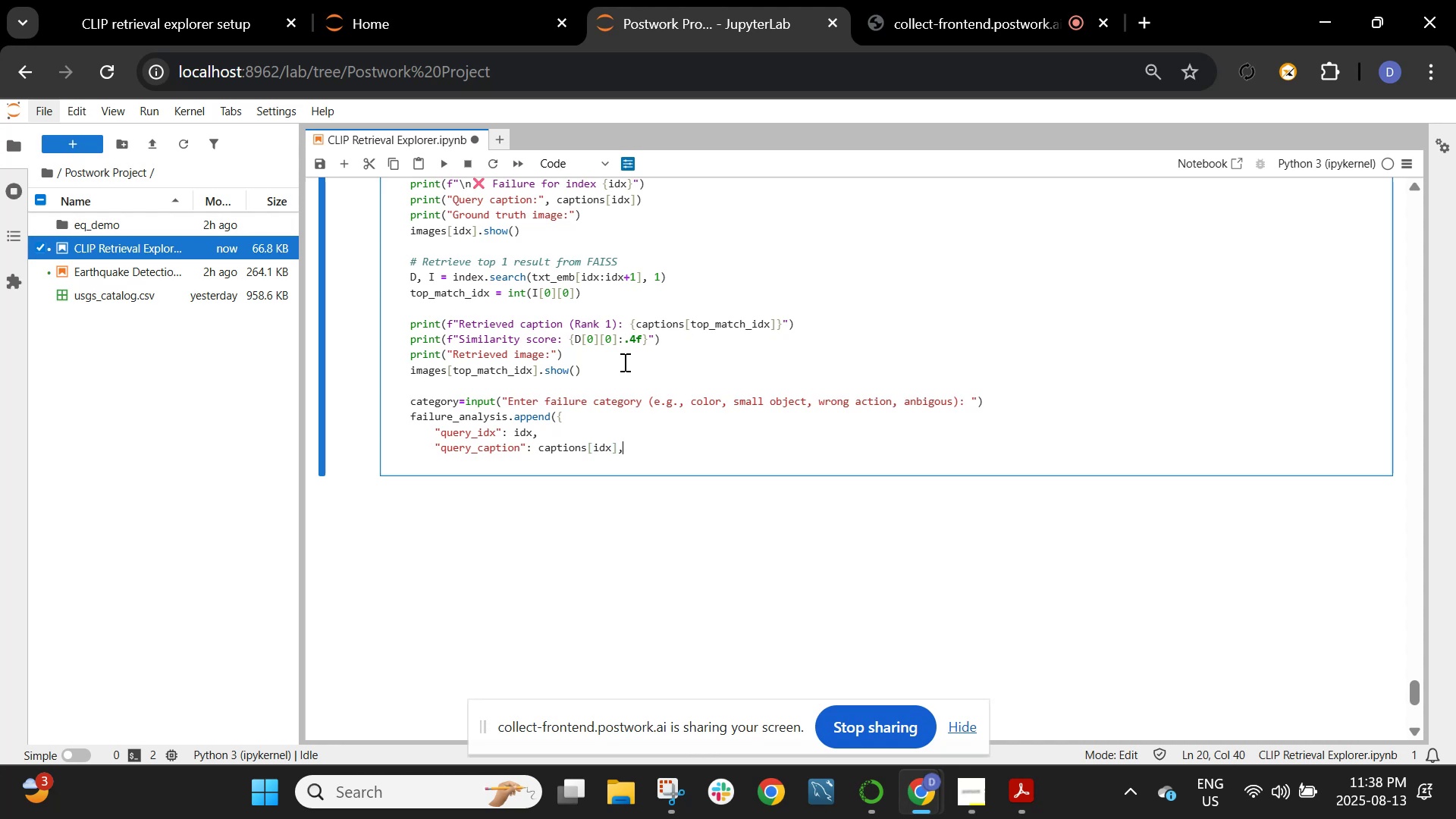 
key(Enter)
 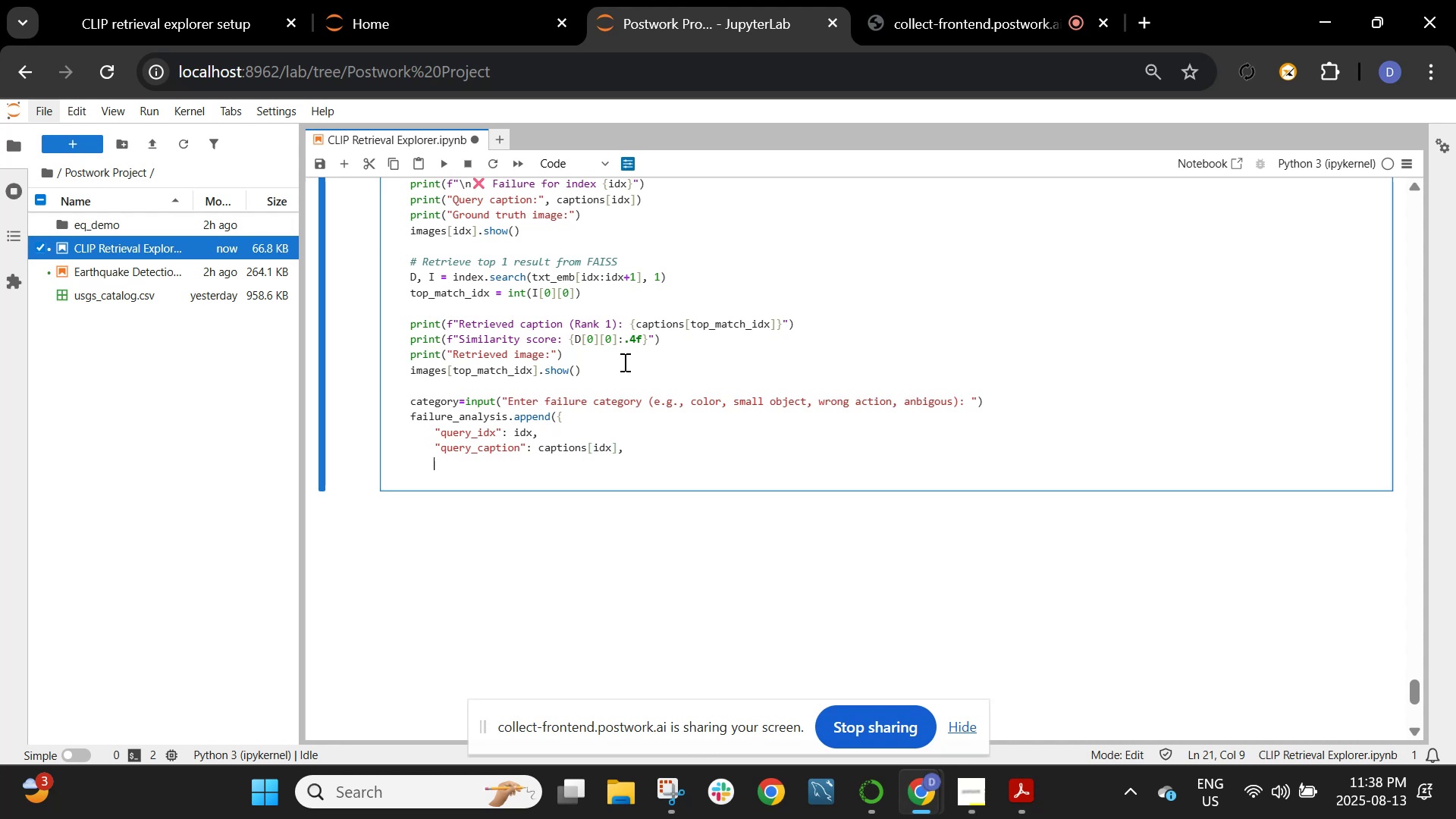 
type("retruie)
key(Backspace)
key(Backspace)
key(Backspace)
type(ieved_caption)
 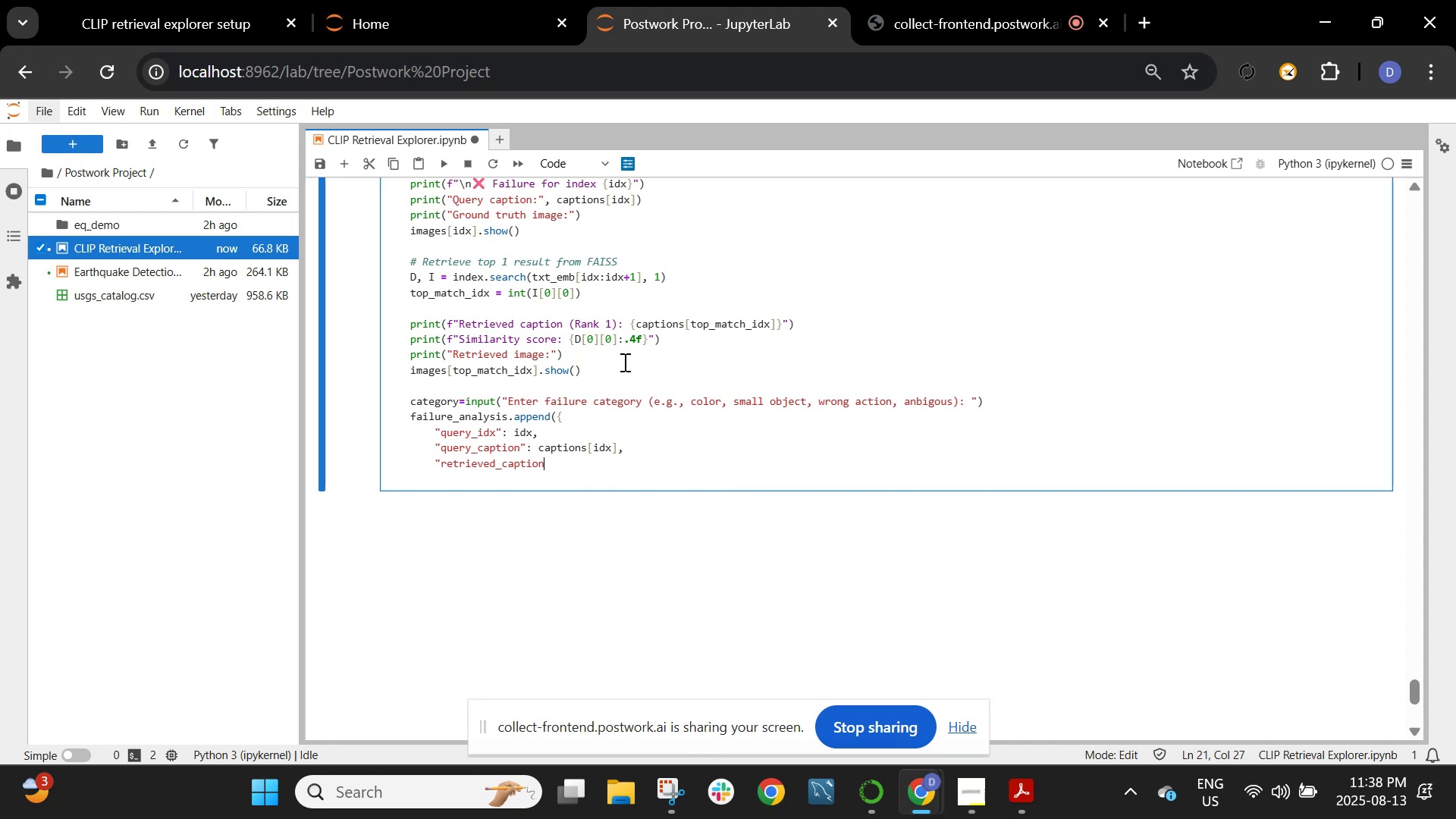 
type(": captions[top_match_idx],)
 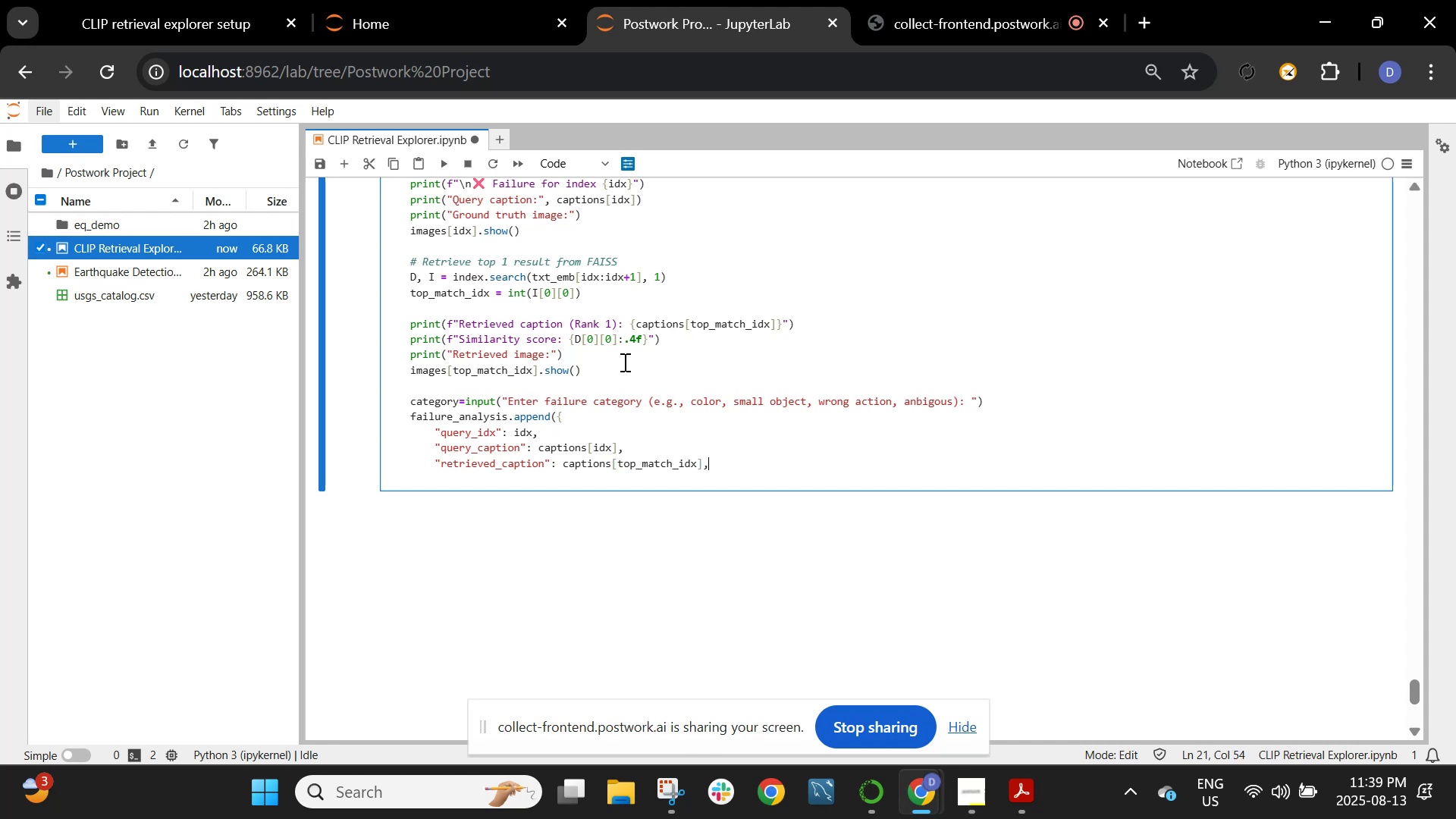 
 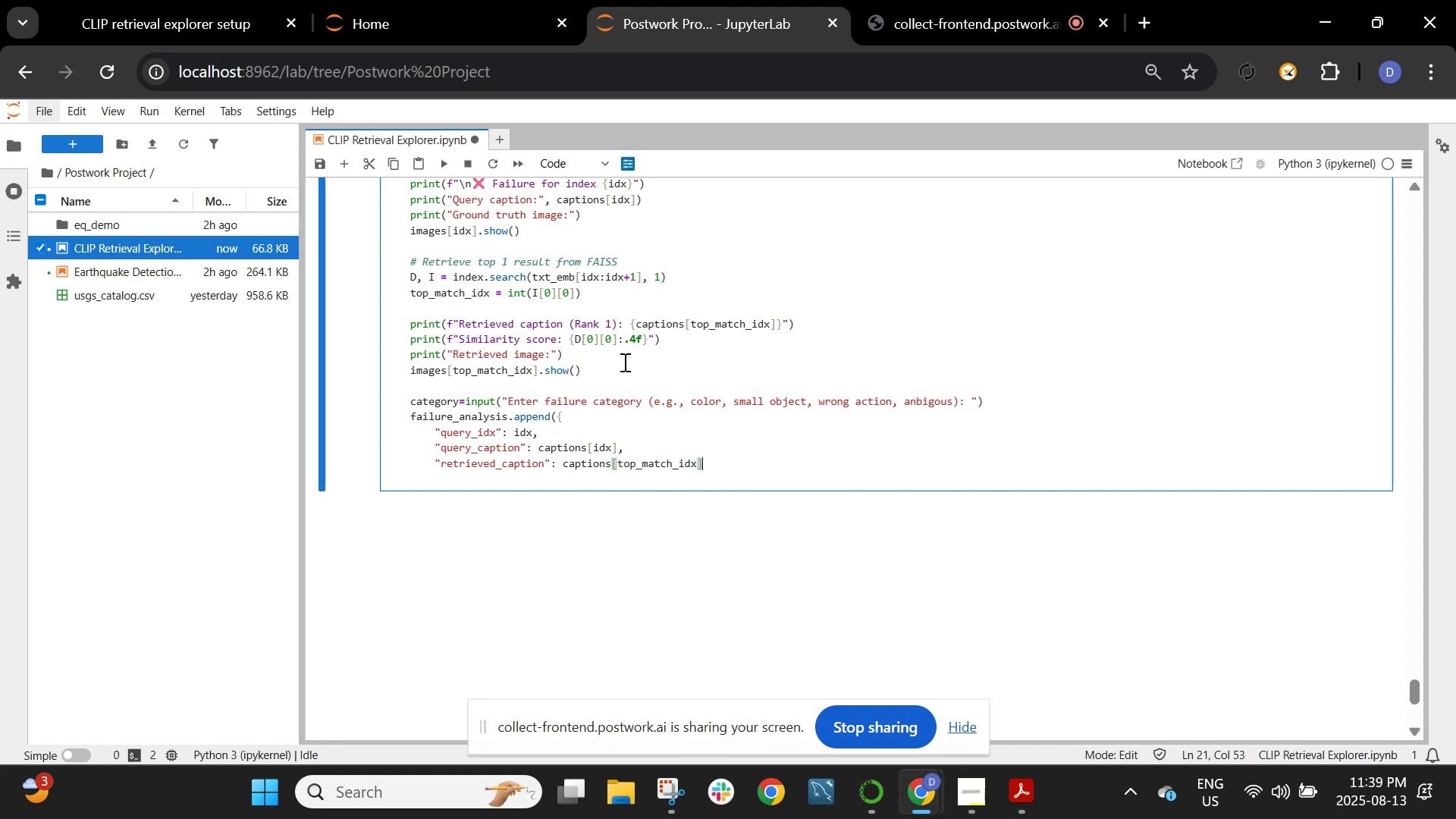 
key(Enter)
 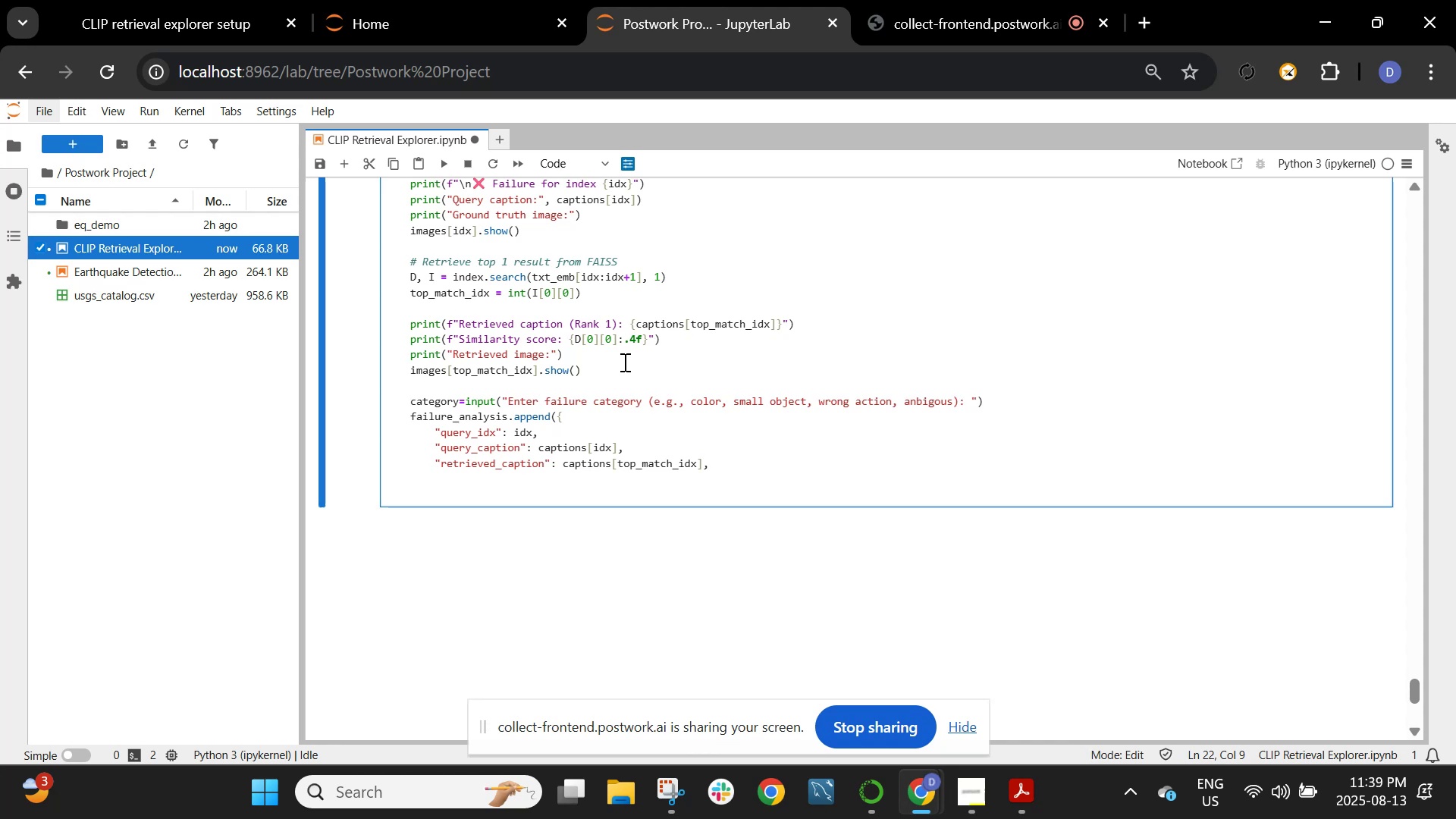 
type("similarity": D[0]0)
key(Backspace)
type([0[)
key(Backspace)
type(],)
 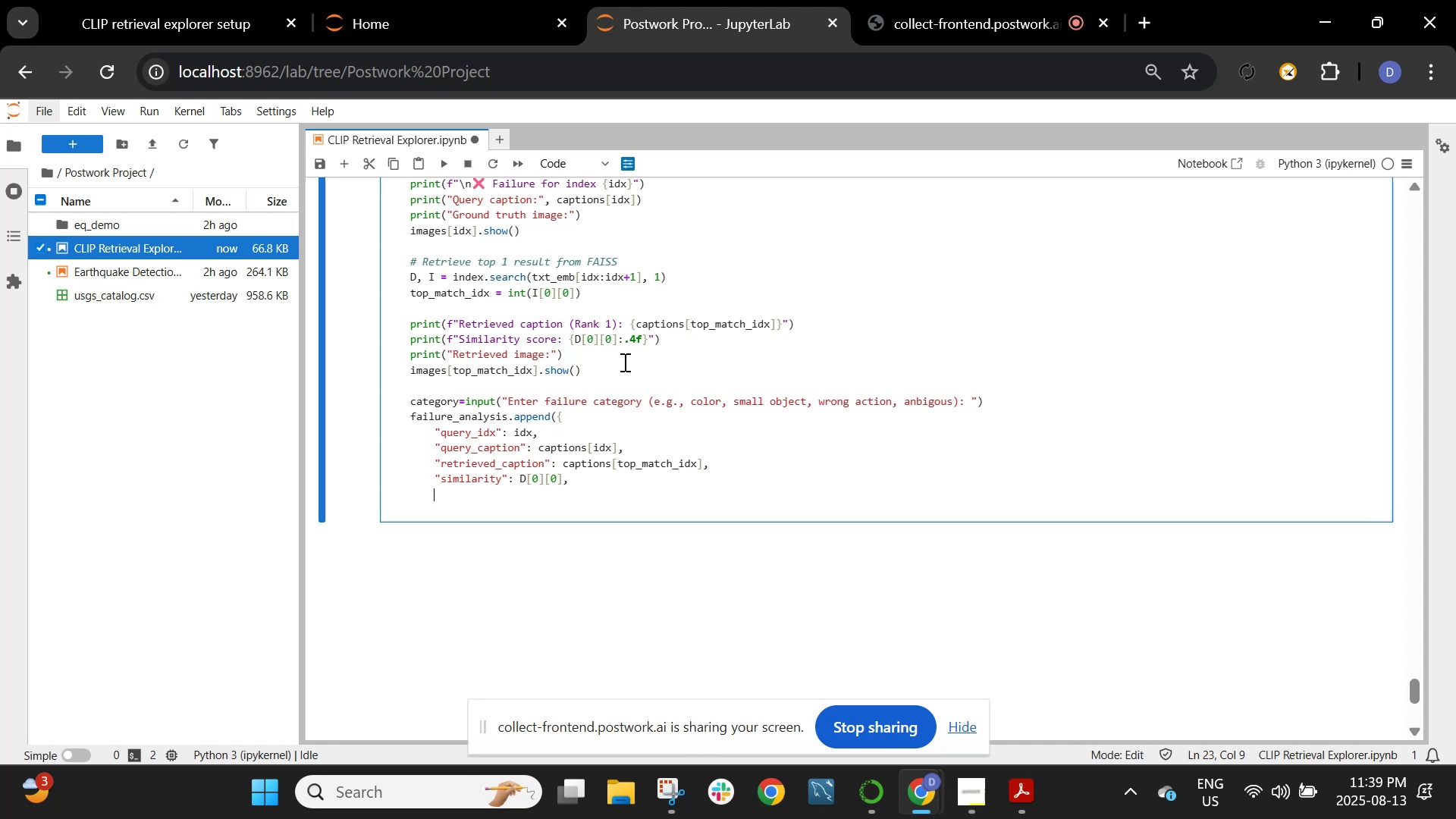 
 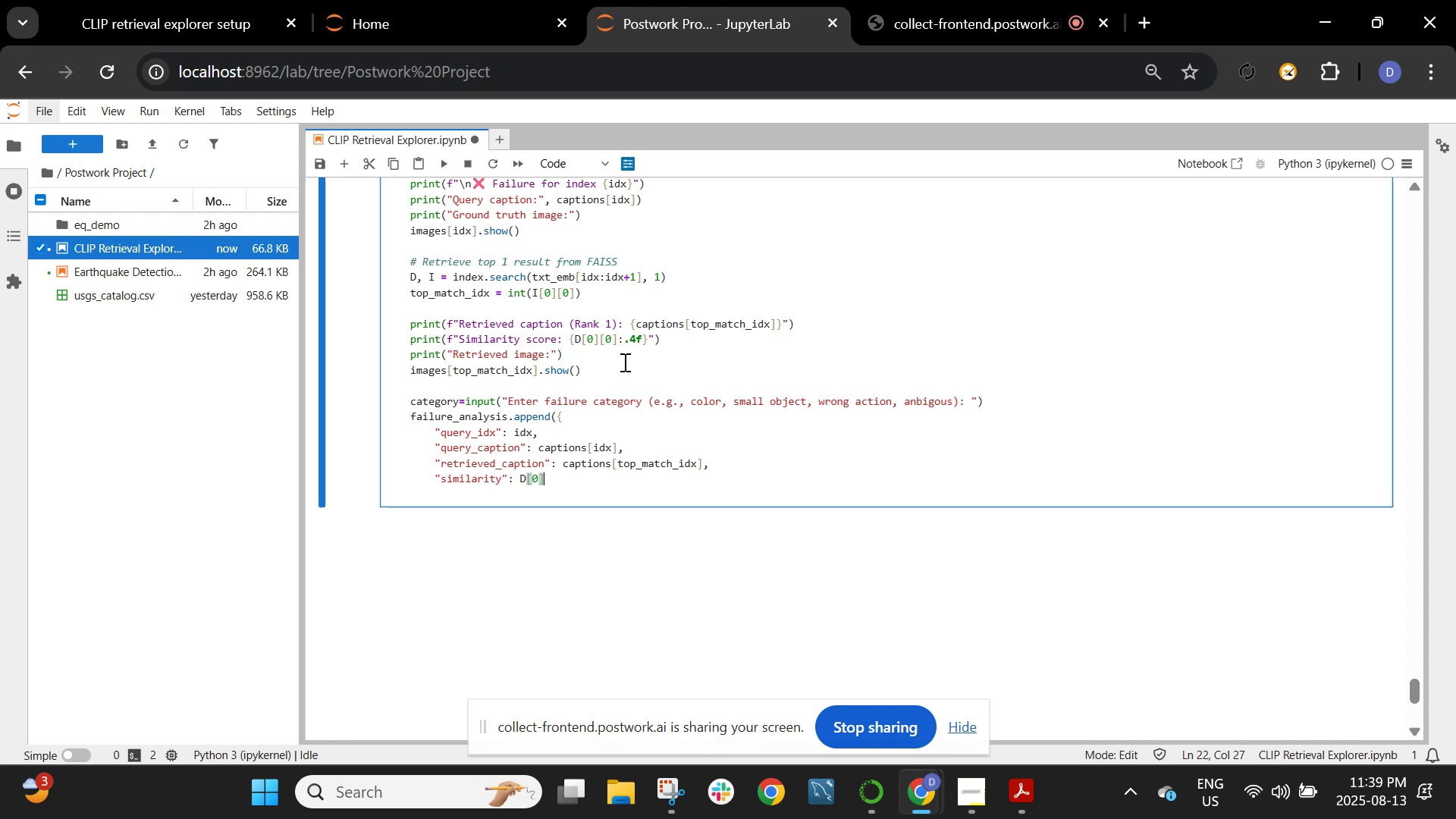 
key(Enter)
 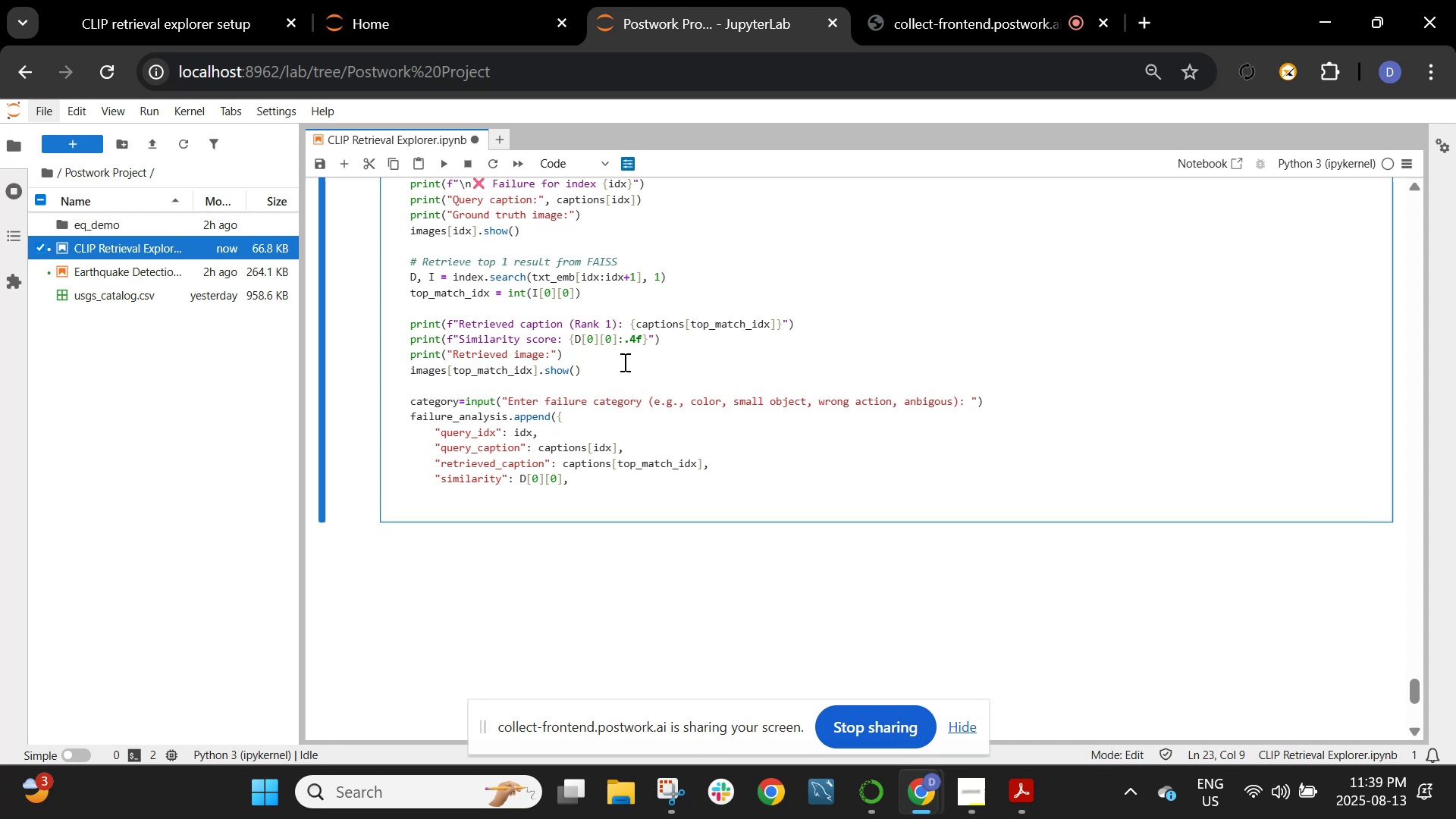 
type("catefo)
key(Backspace)
key(Backspace)
type(gory": category)
 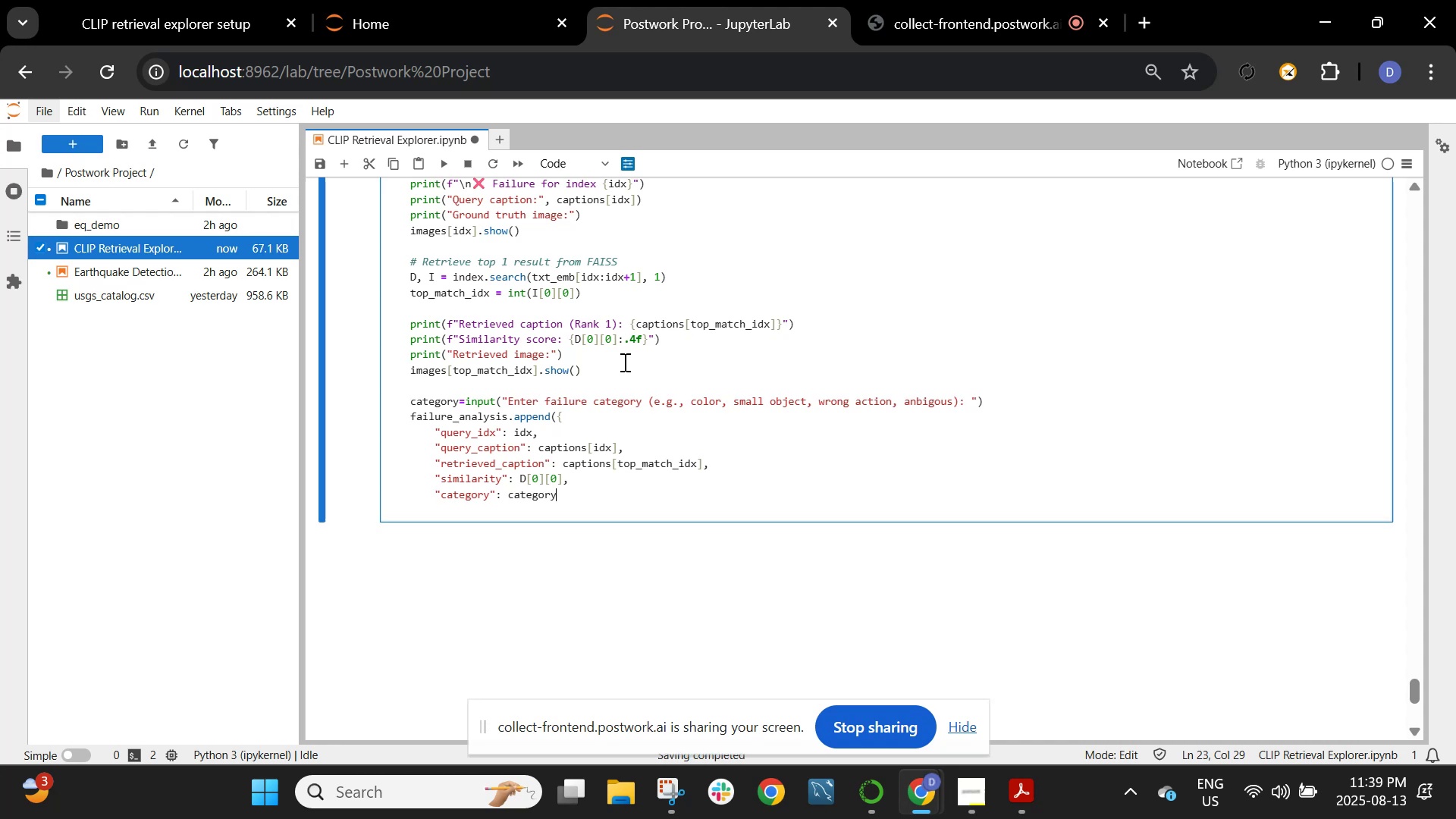 
key(Enter)
 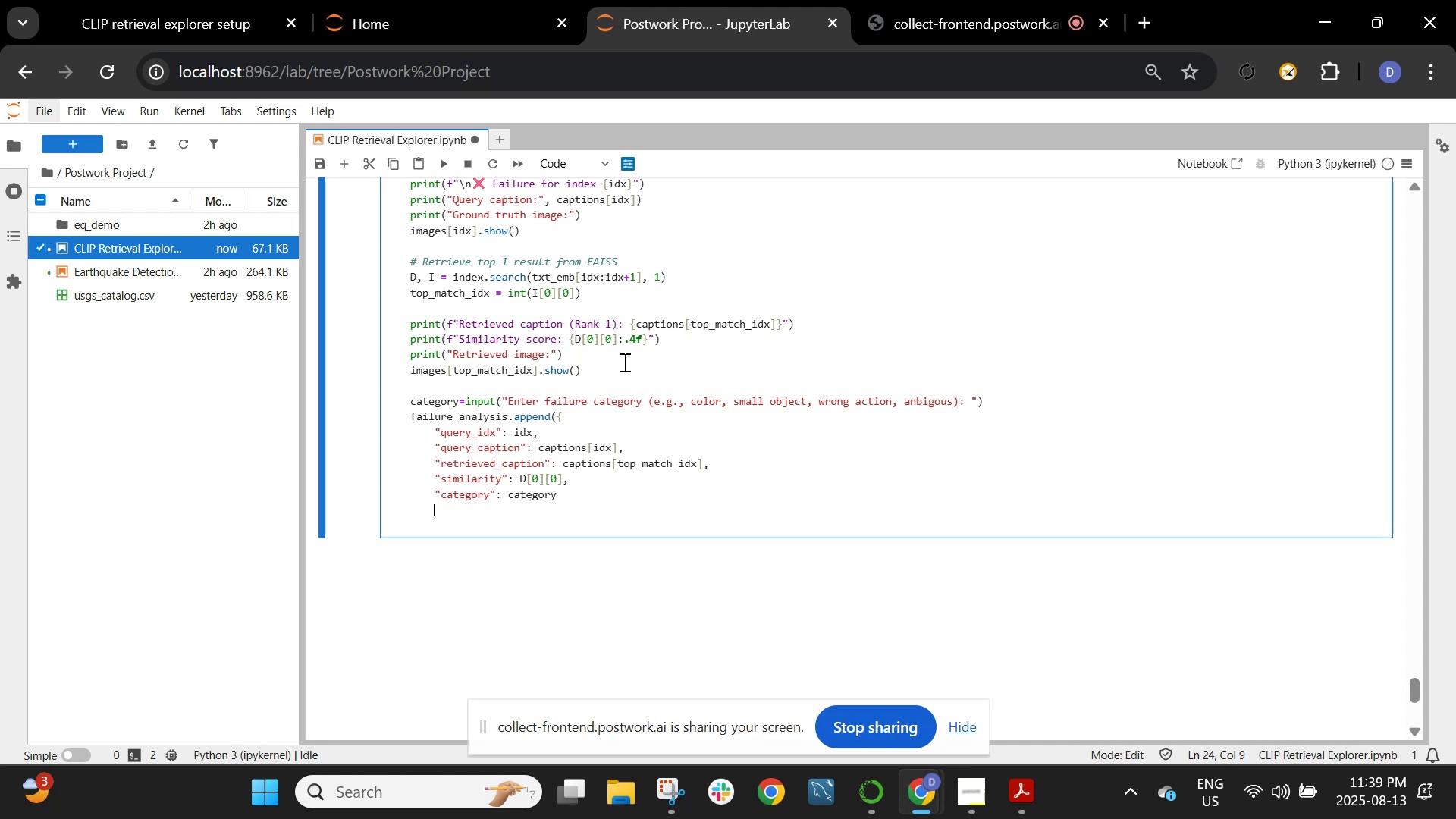 
key(Shift+BracketRight)
 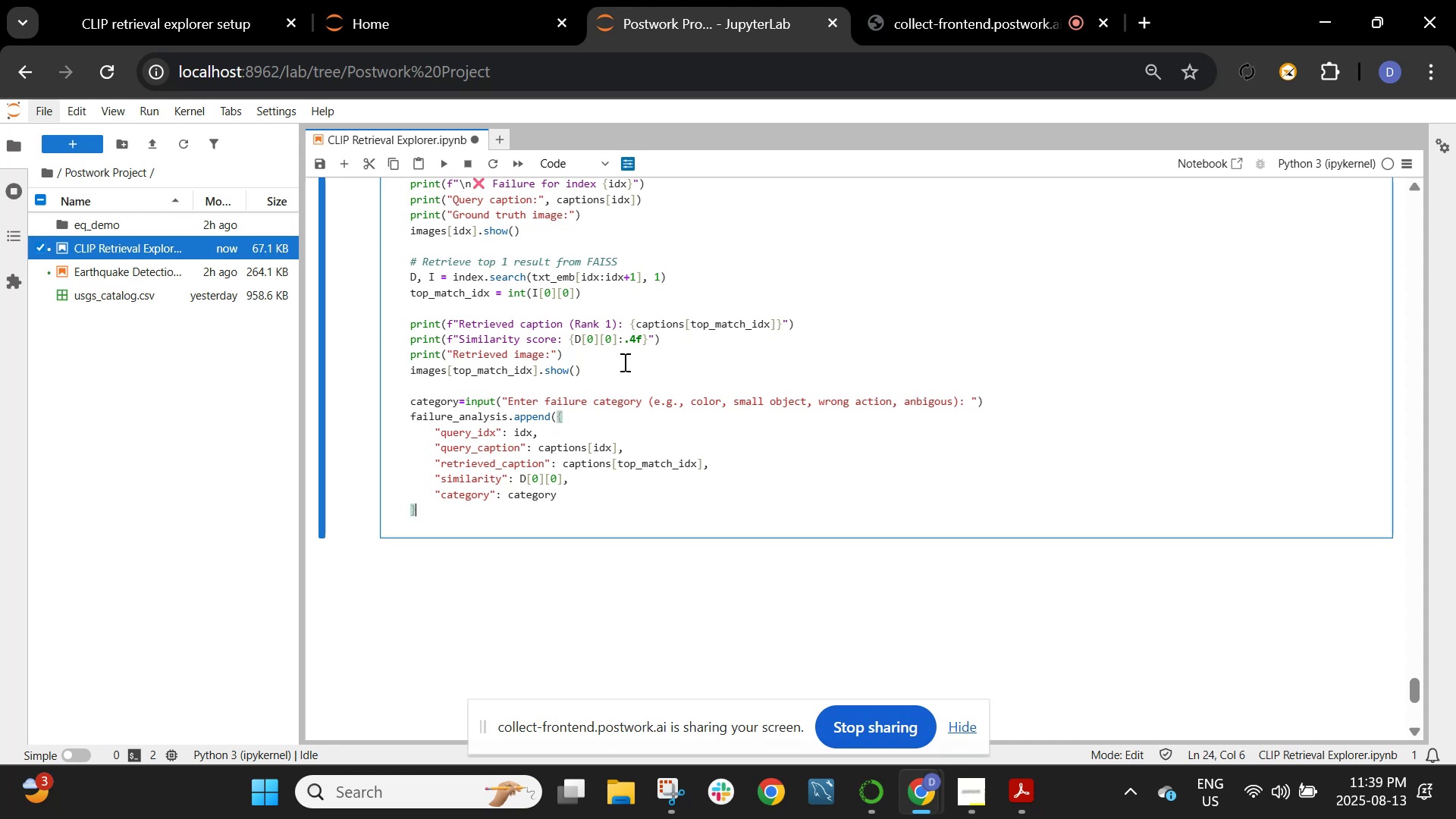 
key(Shift+0)
 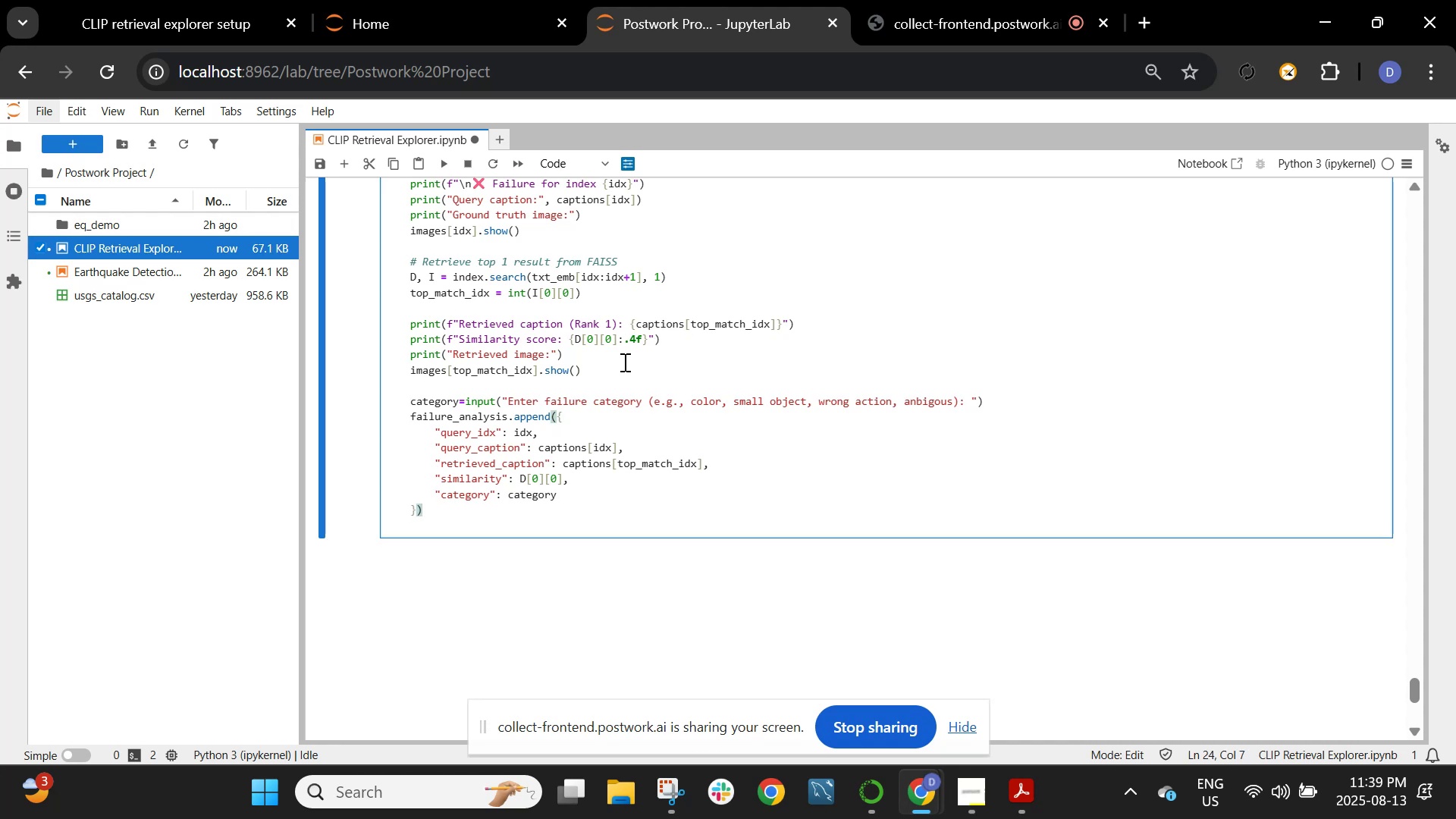 
key(Shift+ShiftRight)
 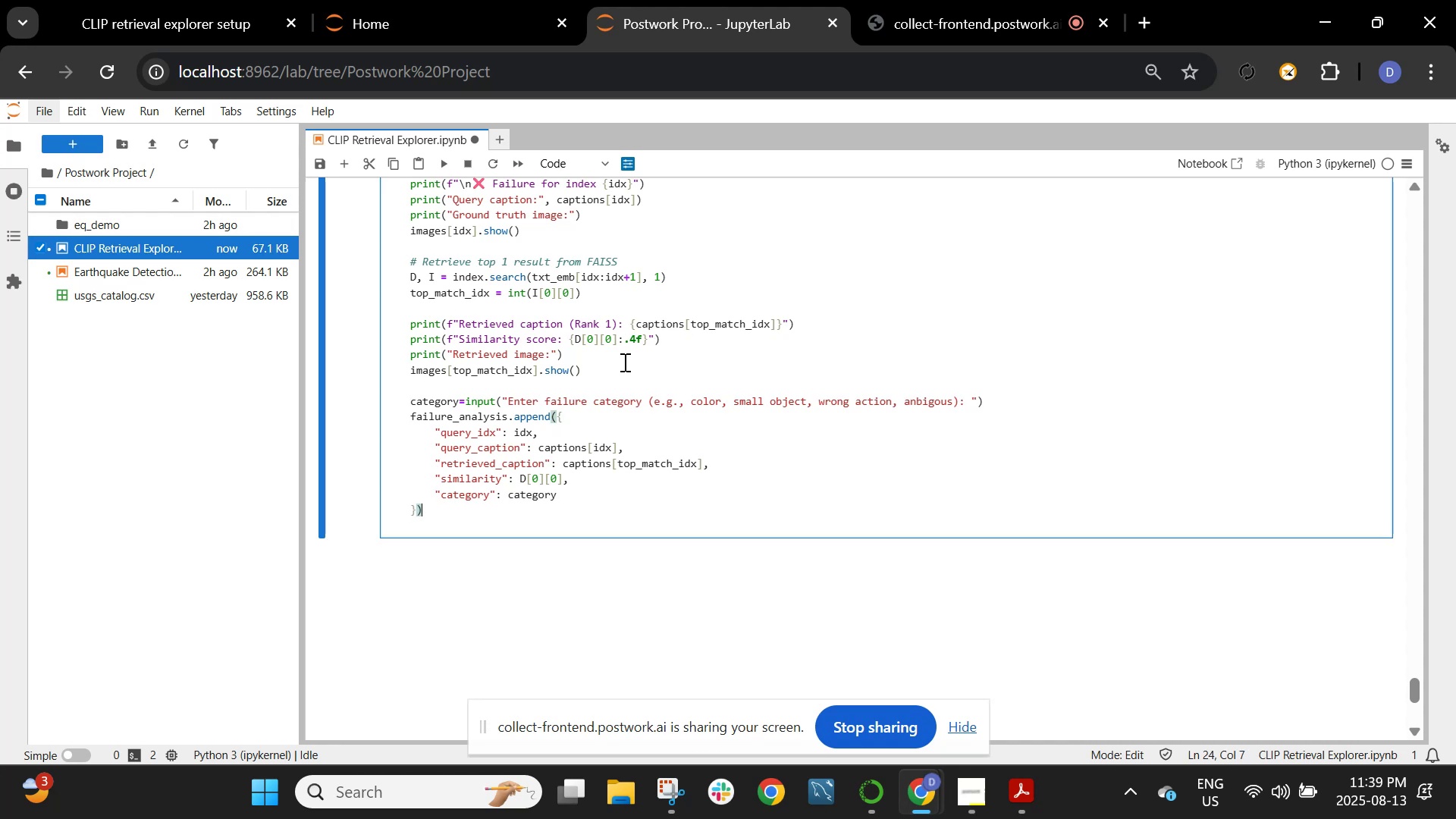 
key(Shift+Enter)
 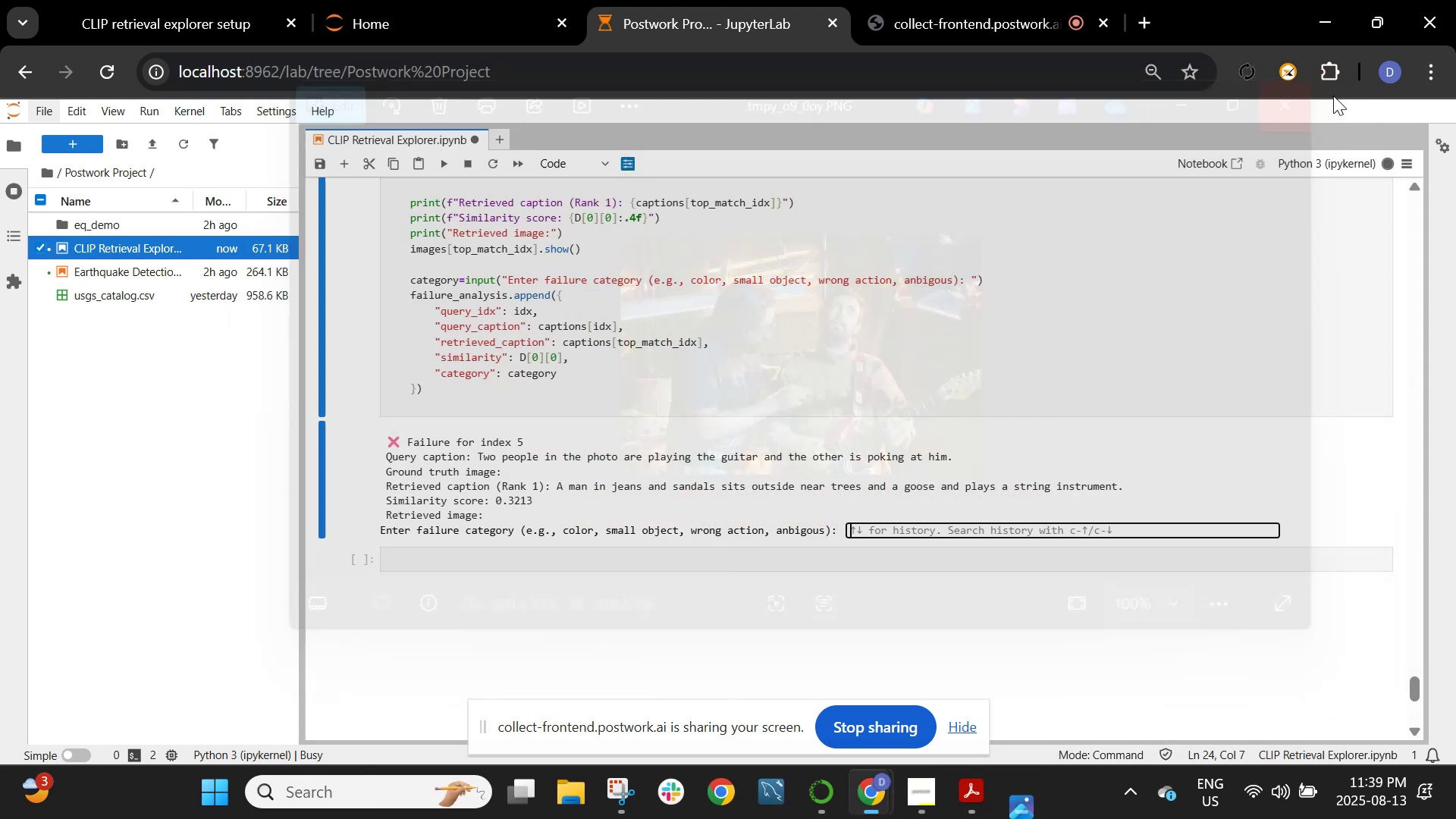 
wait(9.41)
 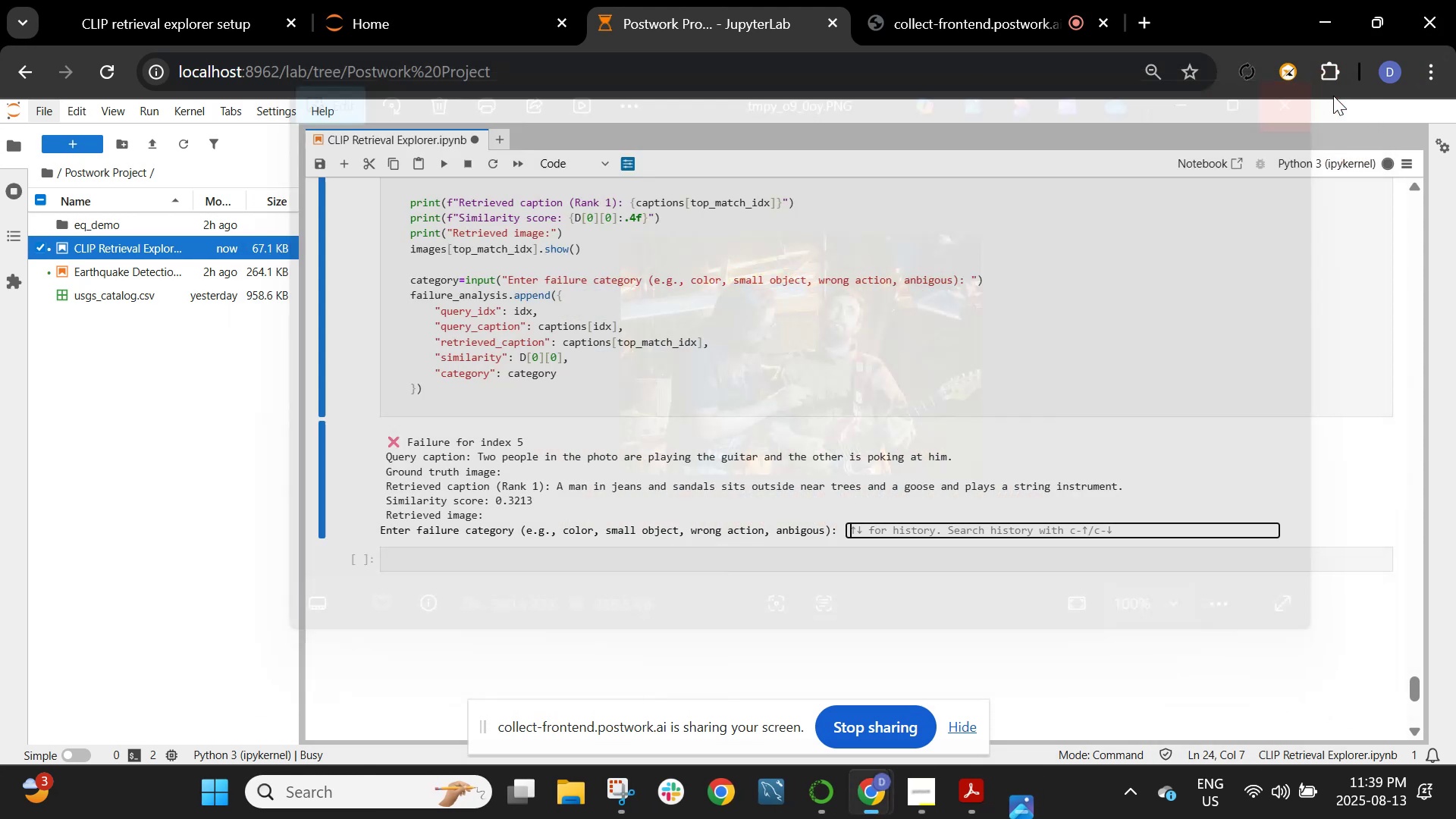 
left_click([692, 400])
 